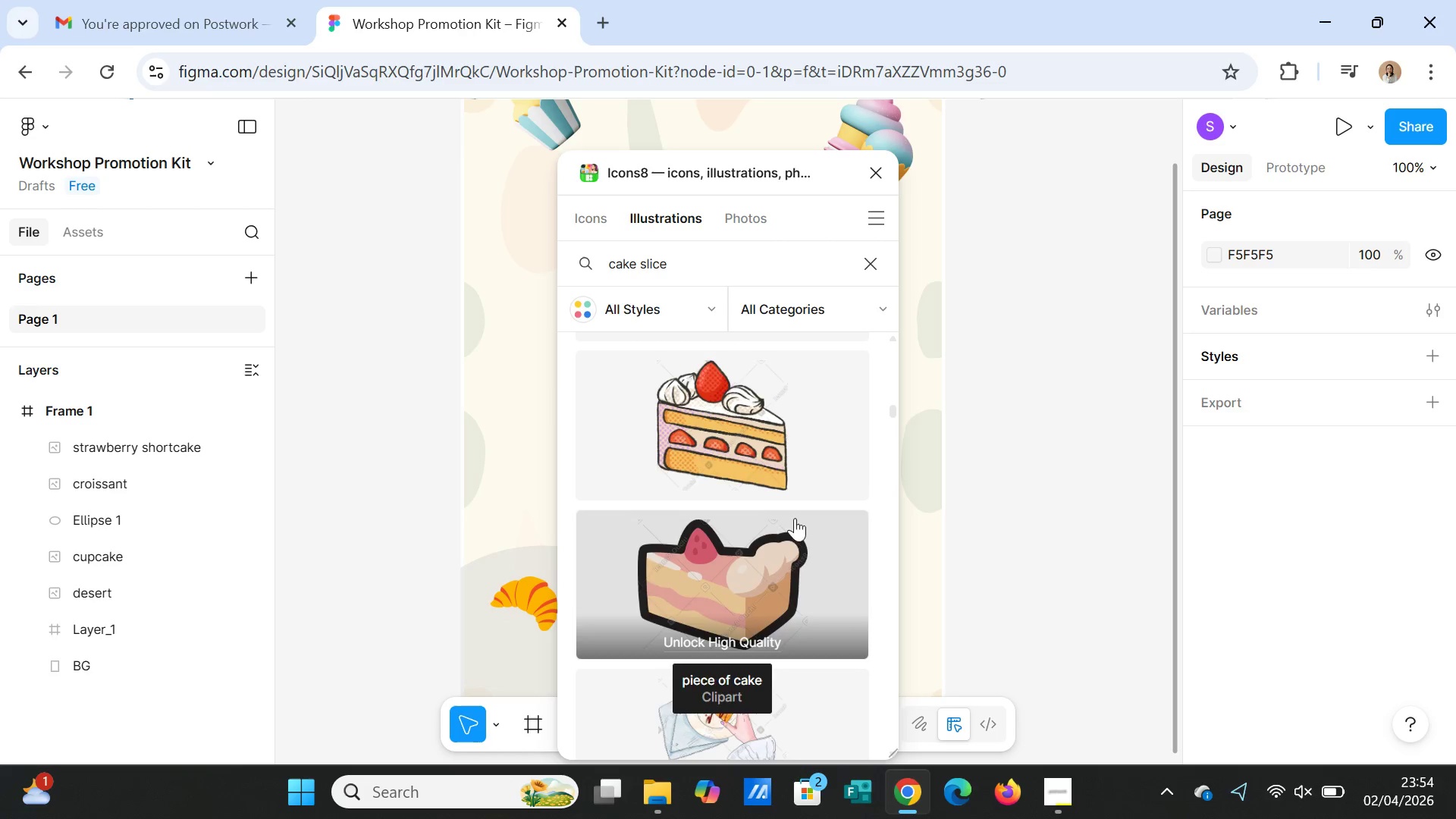 
left_click([752, 435])
 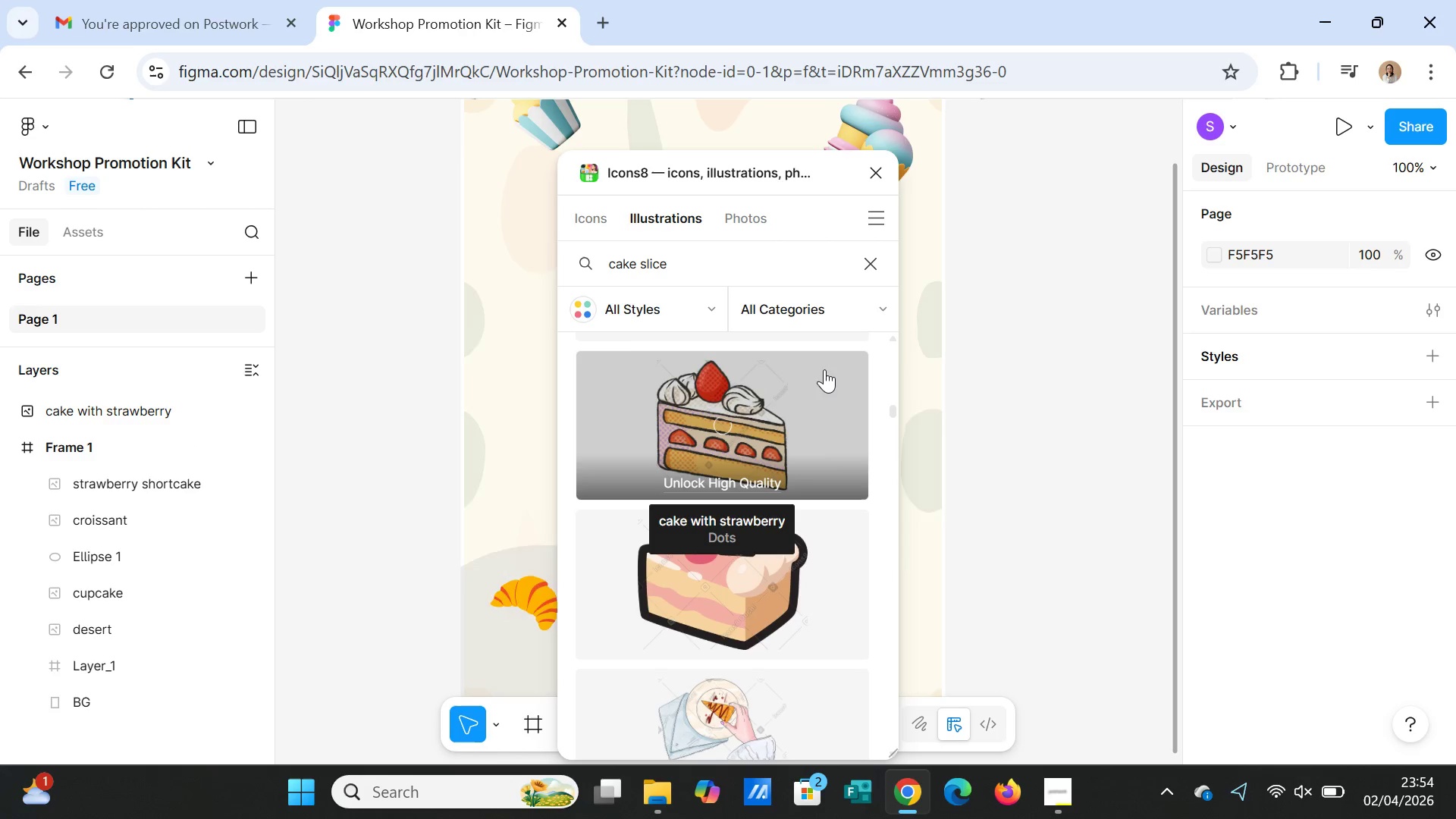 
wait(7.31)
 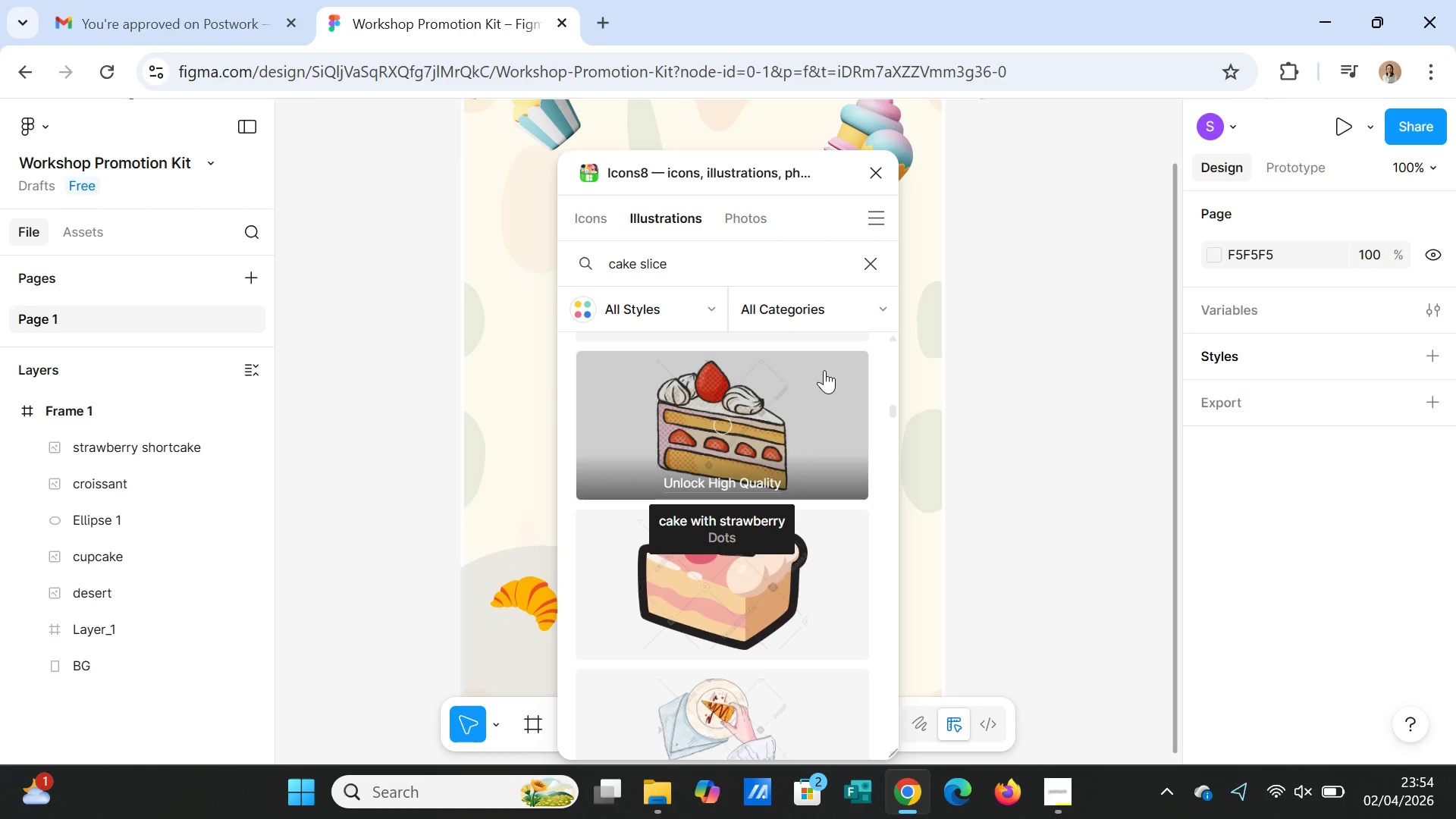 
left_click([1028, 447])
 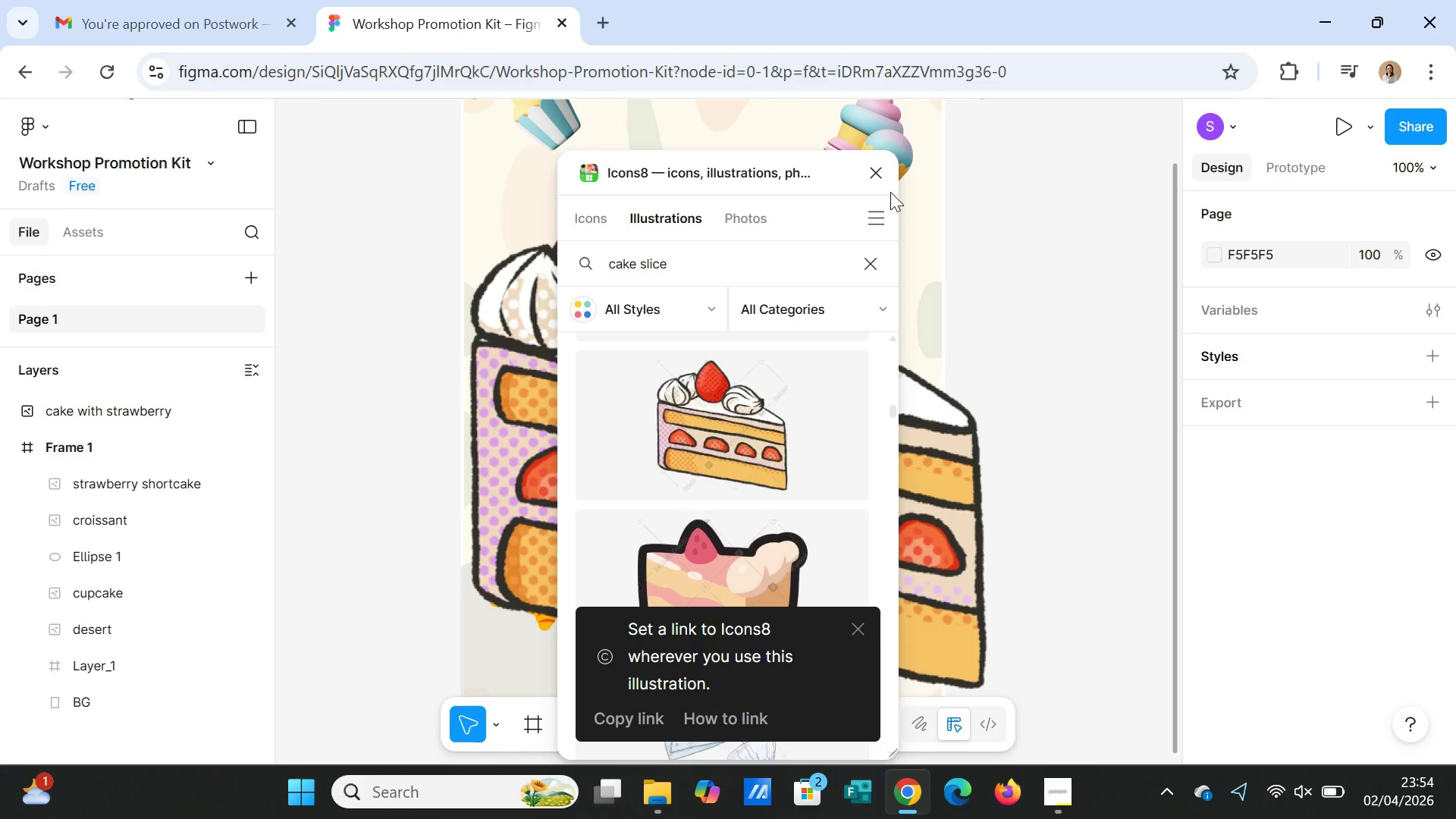 
left_click([883, 176])
 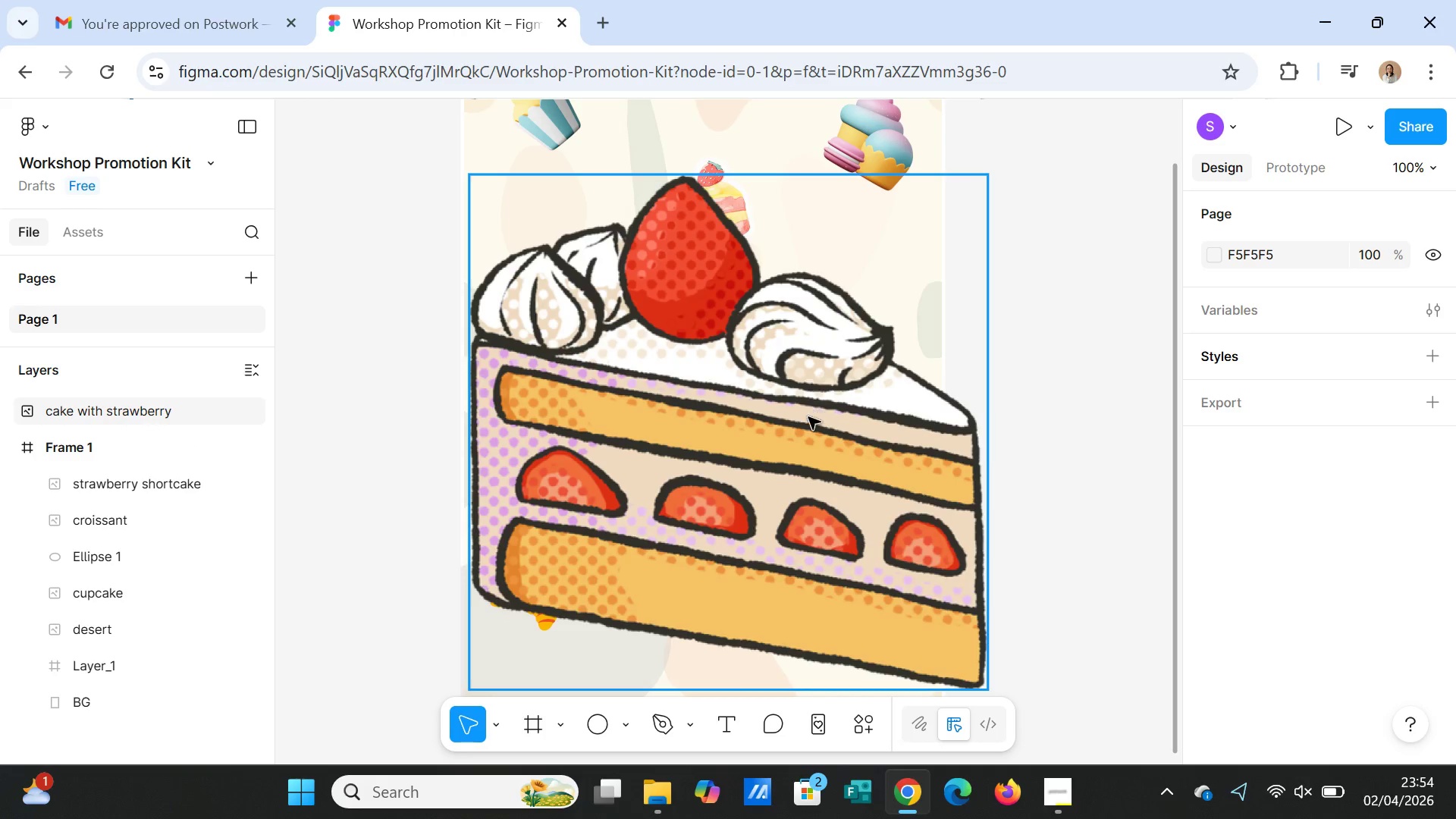 
left_click([808, 417])
 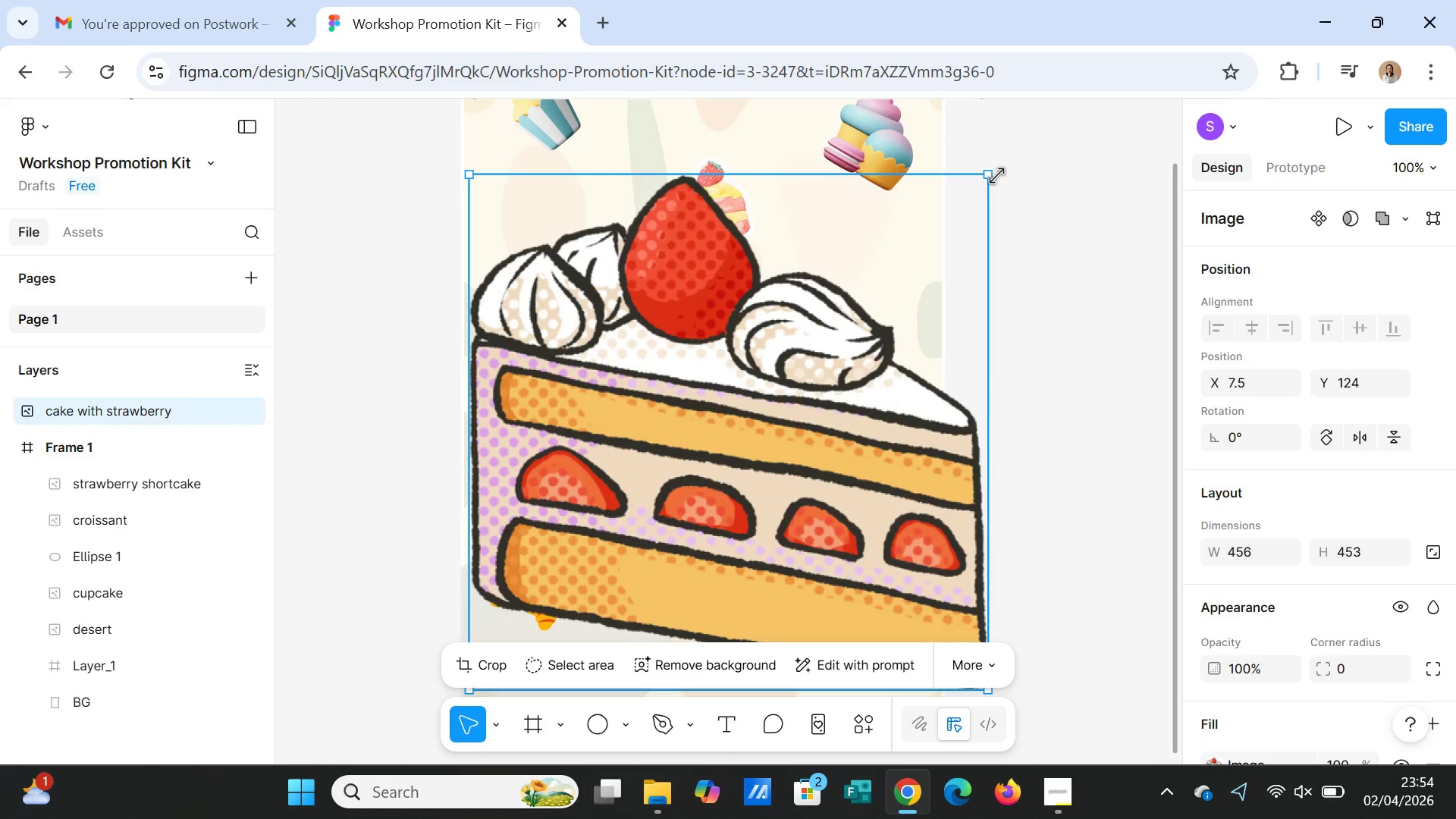 
left_click_drag(start_coordinate=[993, 175], to_coordinate=[549, 570])
 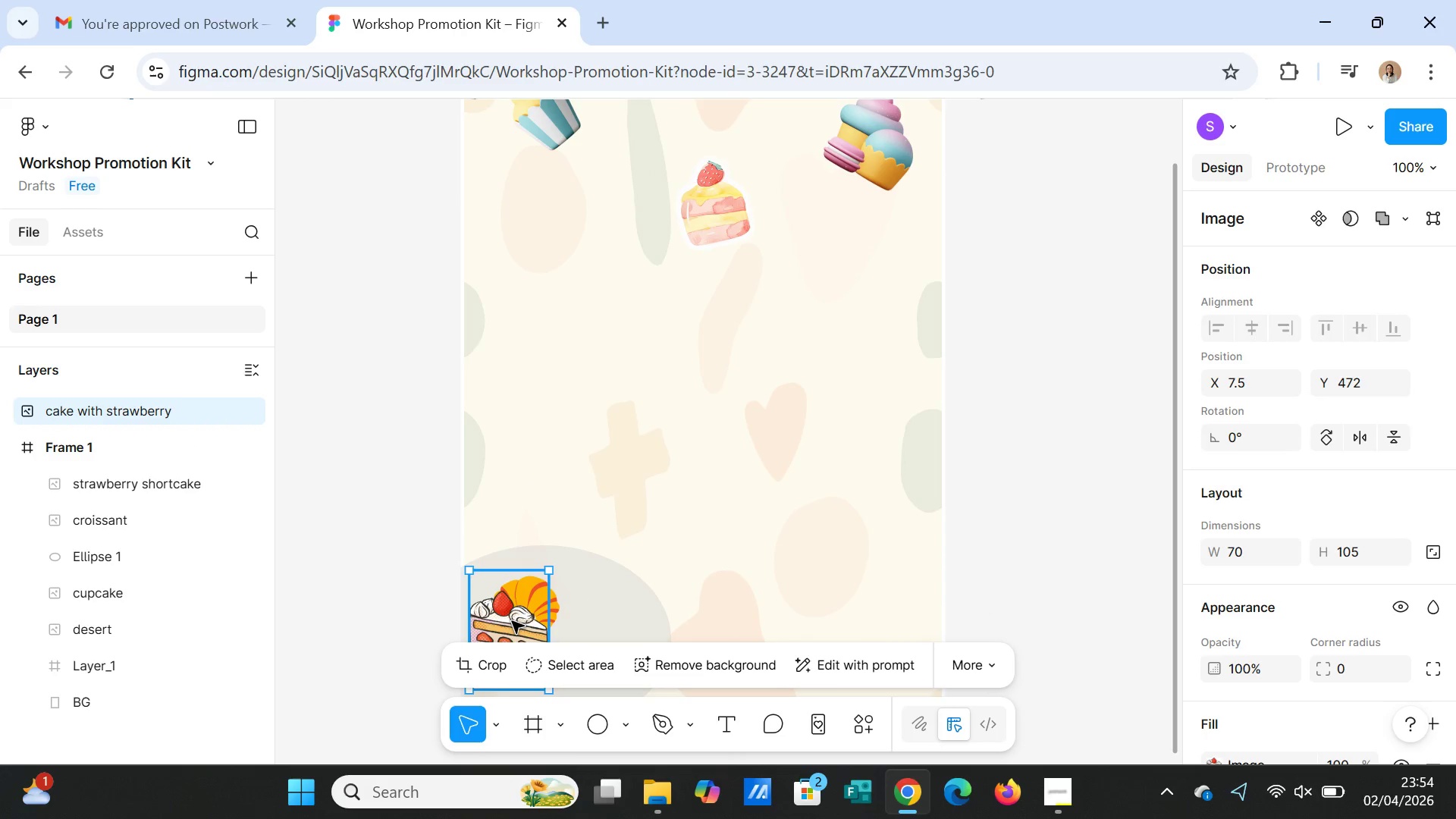 
left_click_drag(start_coordinate=[512, 621], to_coordinate=[645, 592])
 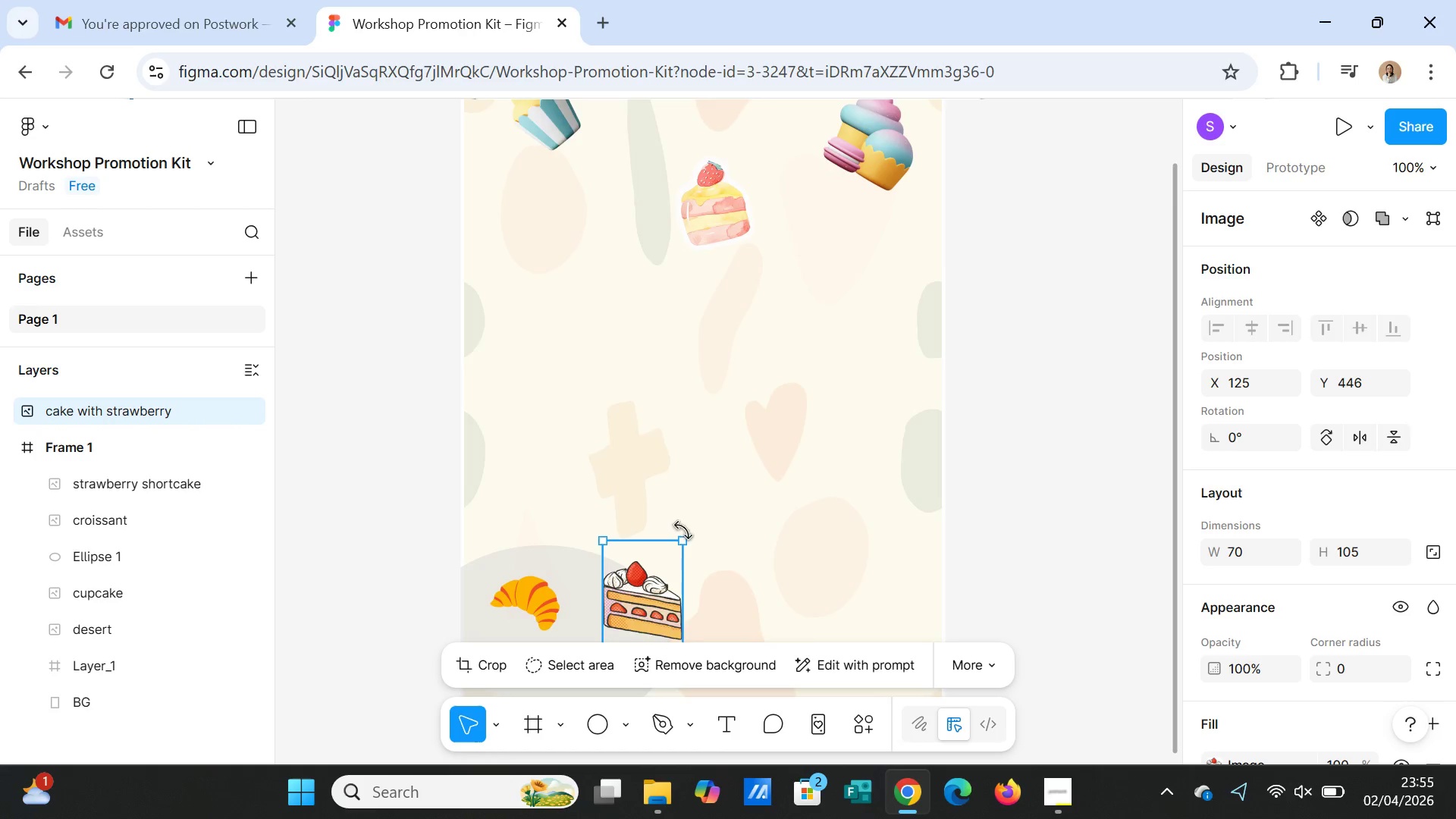 
scroll: coordinate [683, 530], scroll_direction: down, amount: 2.0
 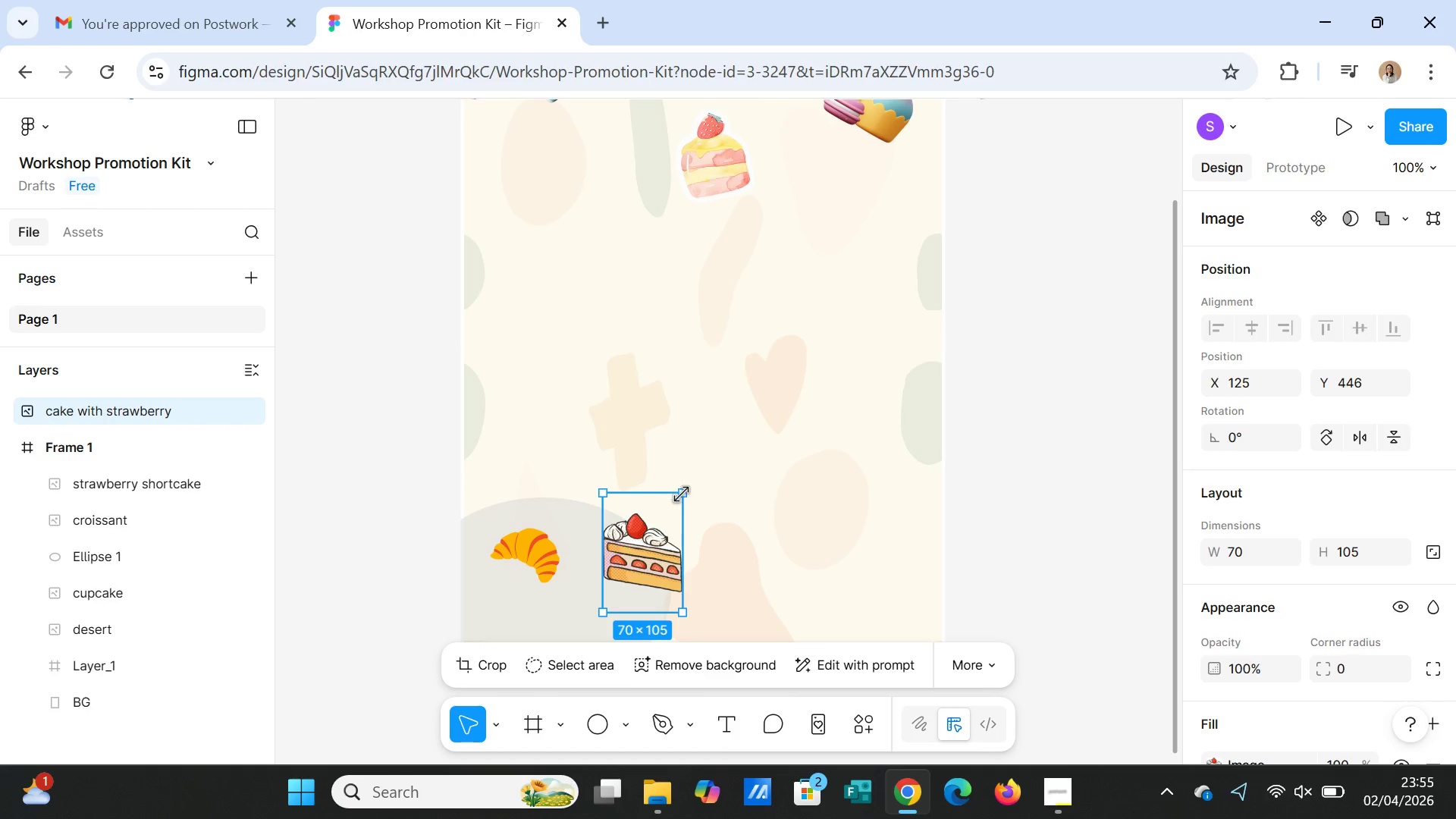 
left_click_drag(start_coordinate=[682, 496], to_coordinate=[670, 551])
 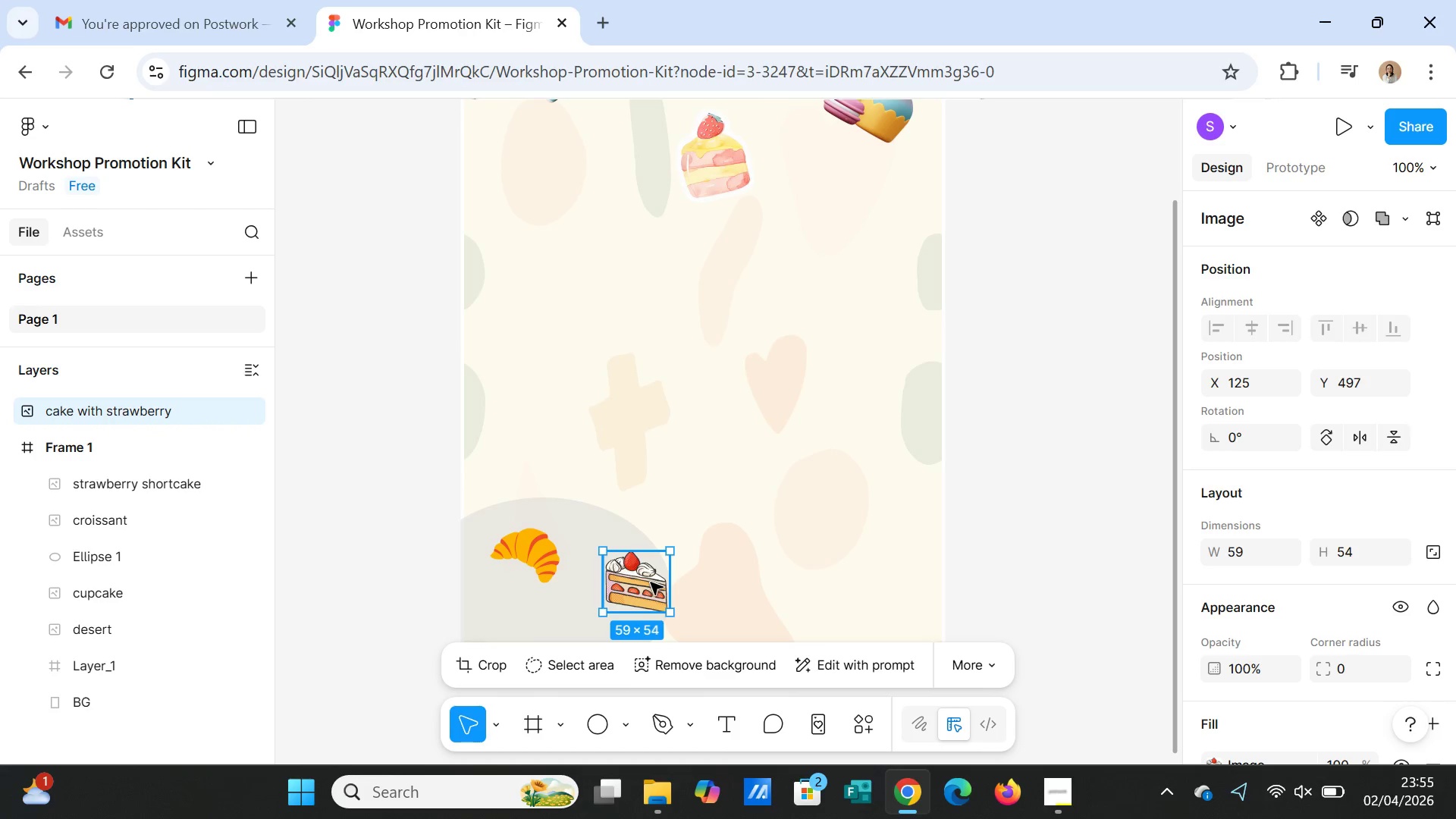 
left_click_drag(start_coordinate=[651, 582], to_coordinate=[613, 604])
 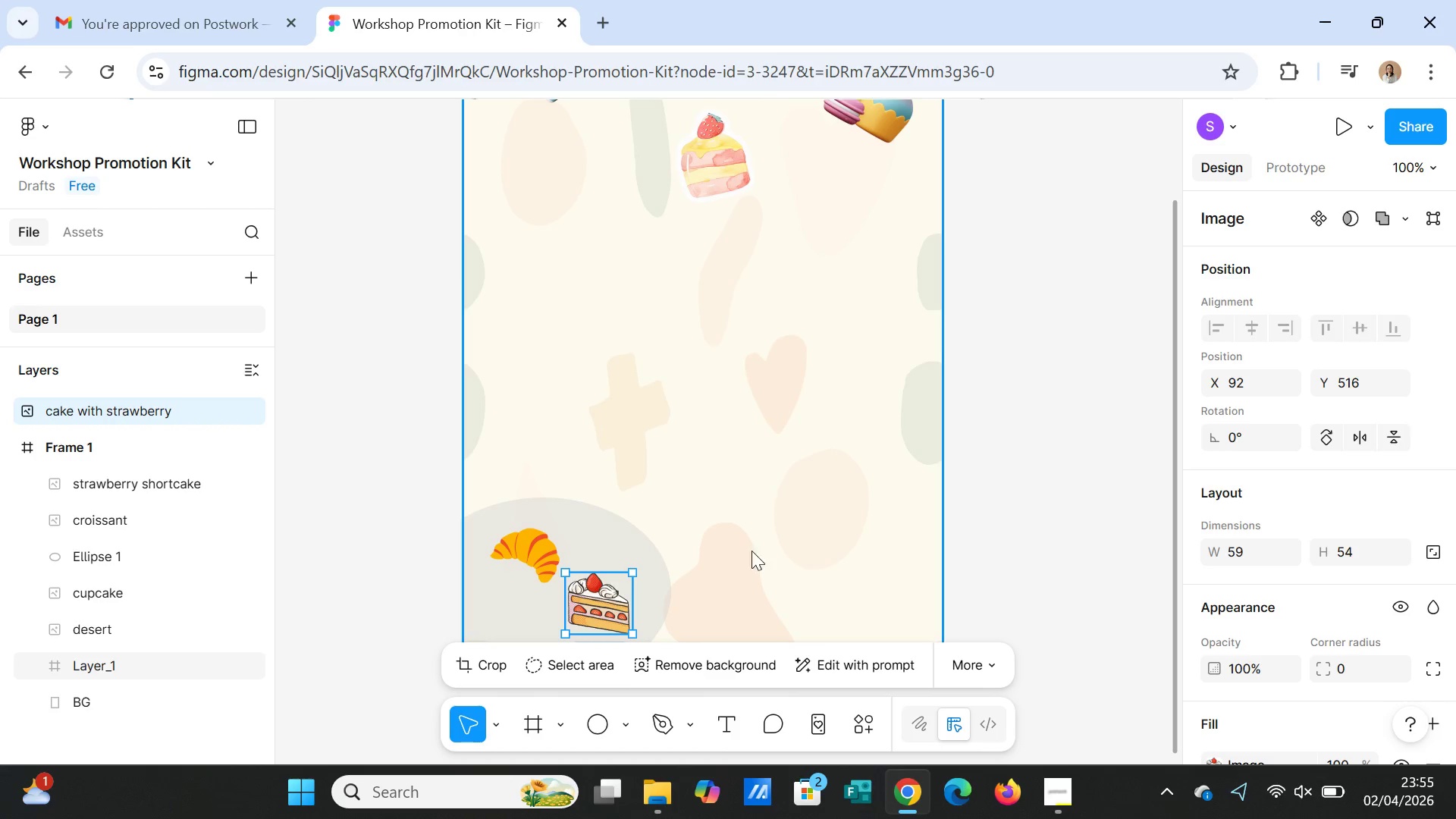 
left_click([752, 551])
 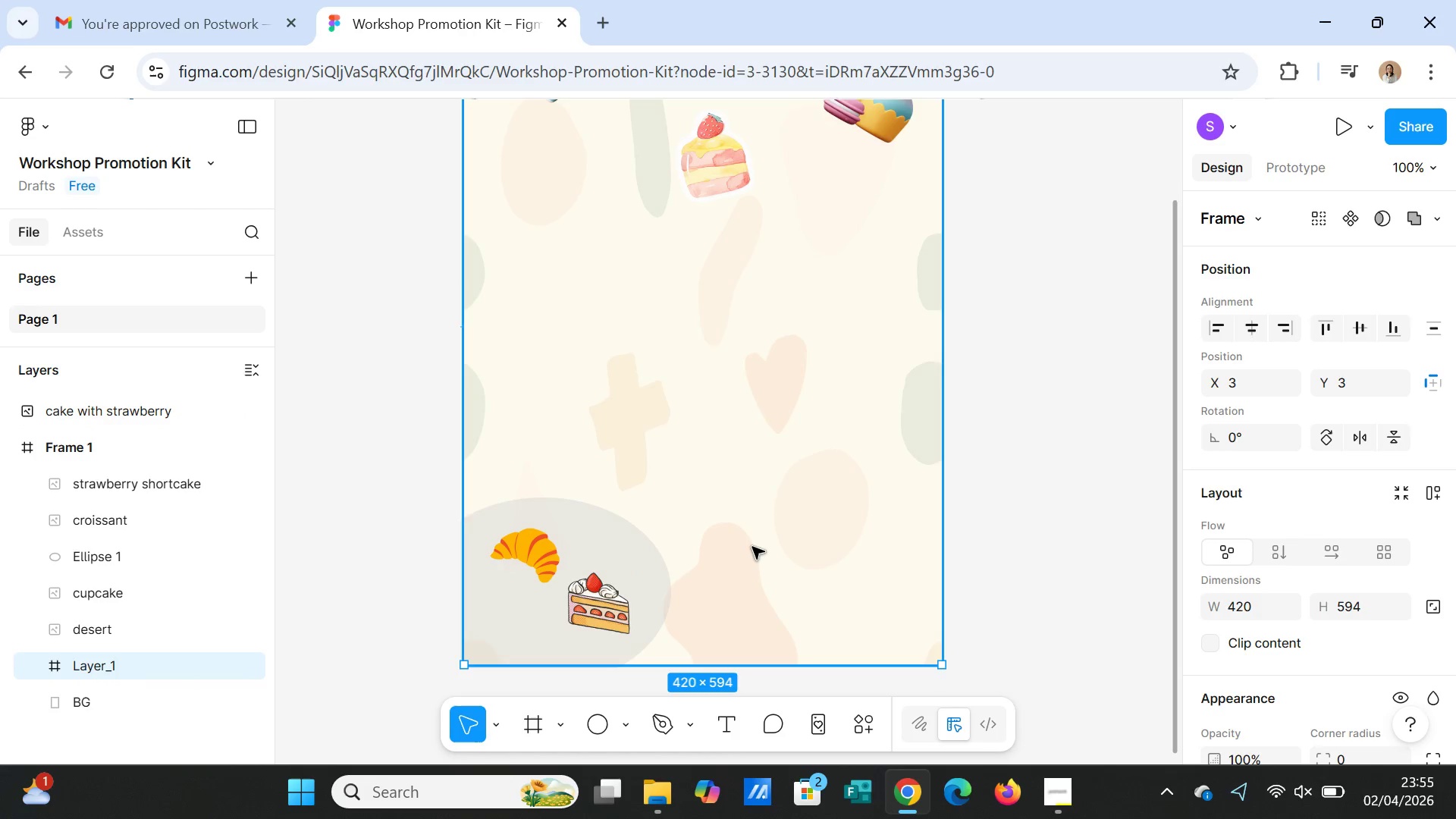 
scroll: coordinate [752, 547], scroll_direction: down, amount: 1.0
 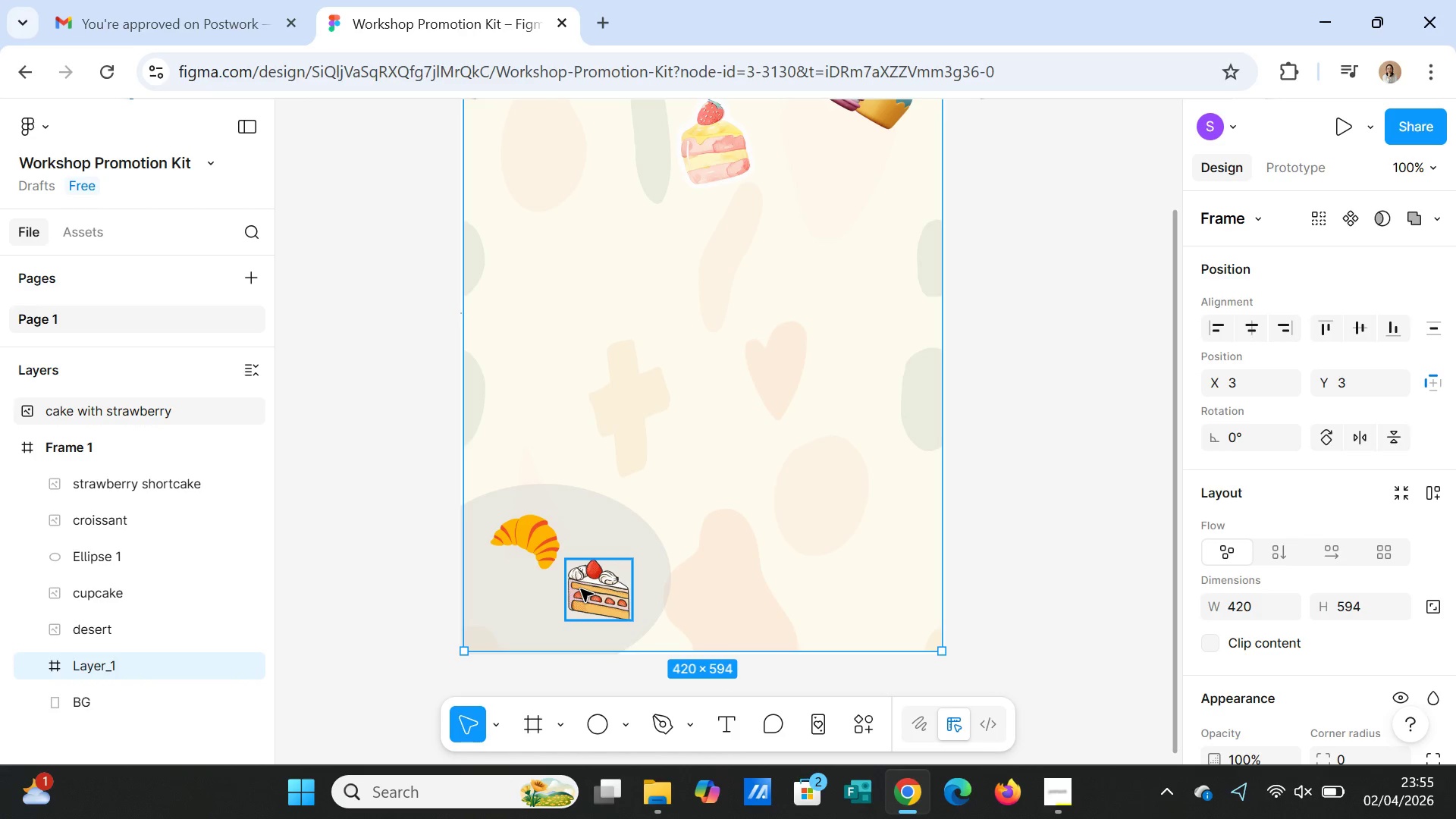 
left_click_drag(start_coordinate=[581, 589], to_coordinate=[548, 593])
 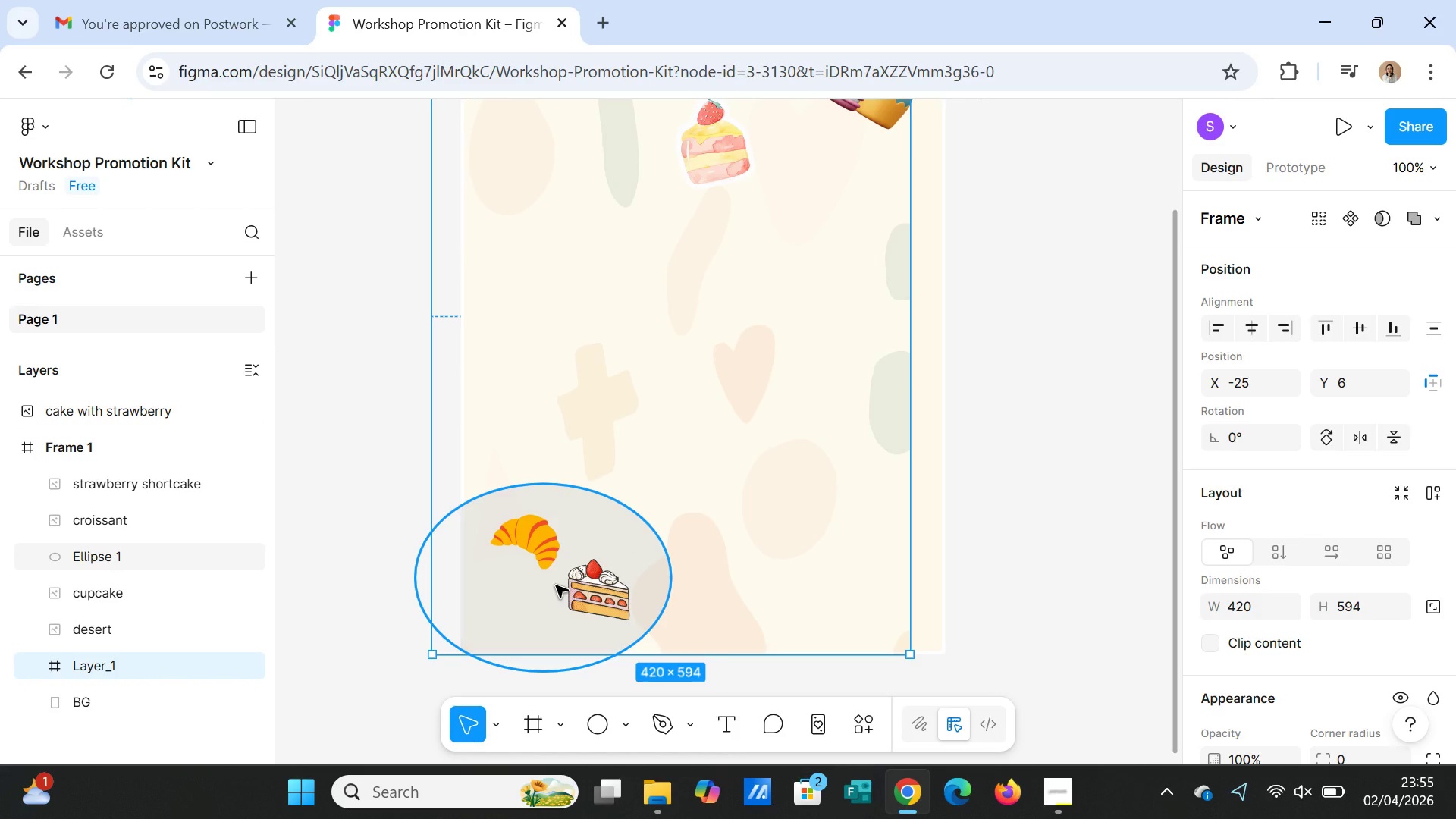 
key(Control+Z)
 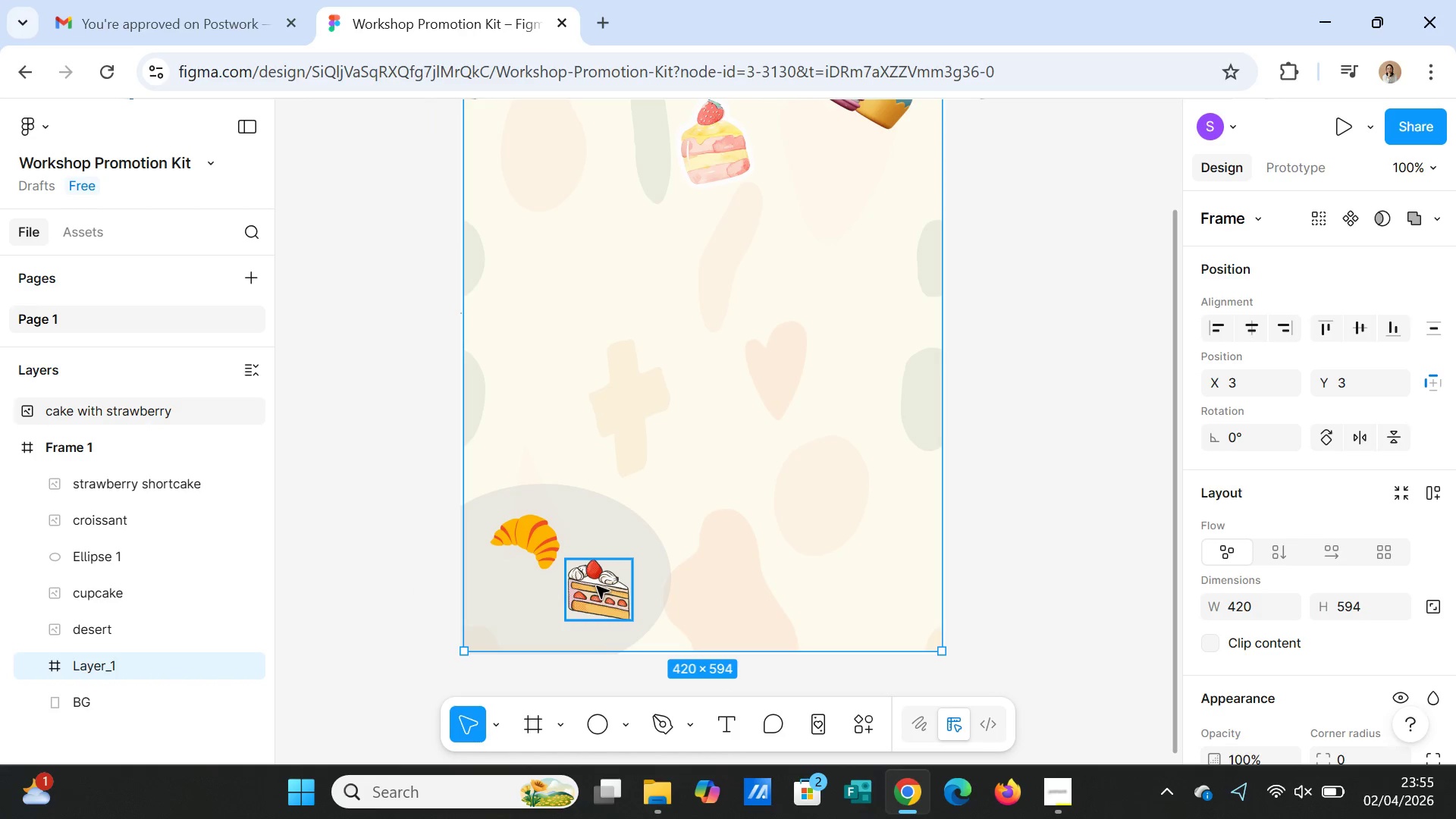 
left_click([597, 586])
 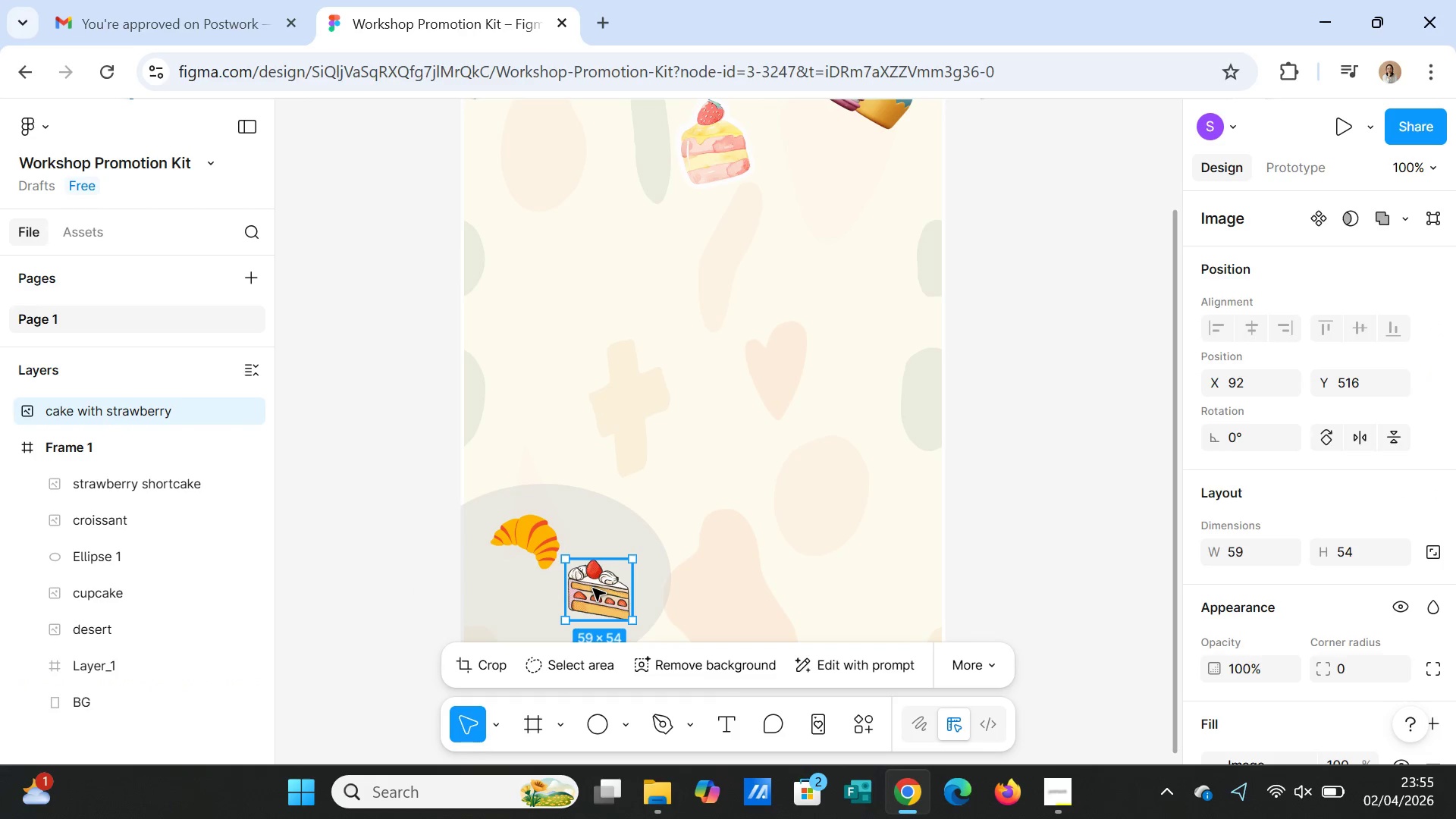 
left_click_drag(start_coordinate=[593, 588], to_coordinate=[522, 601])
 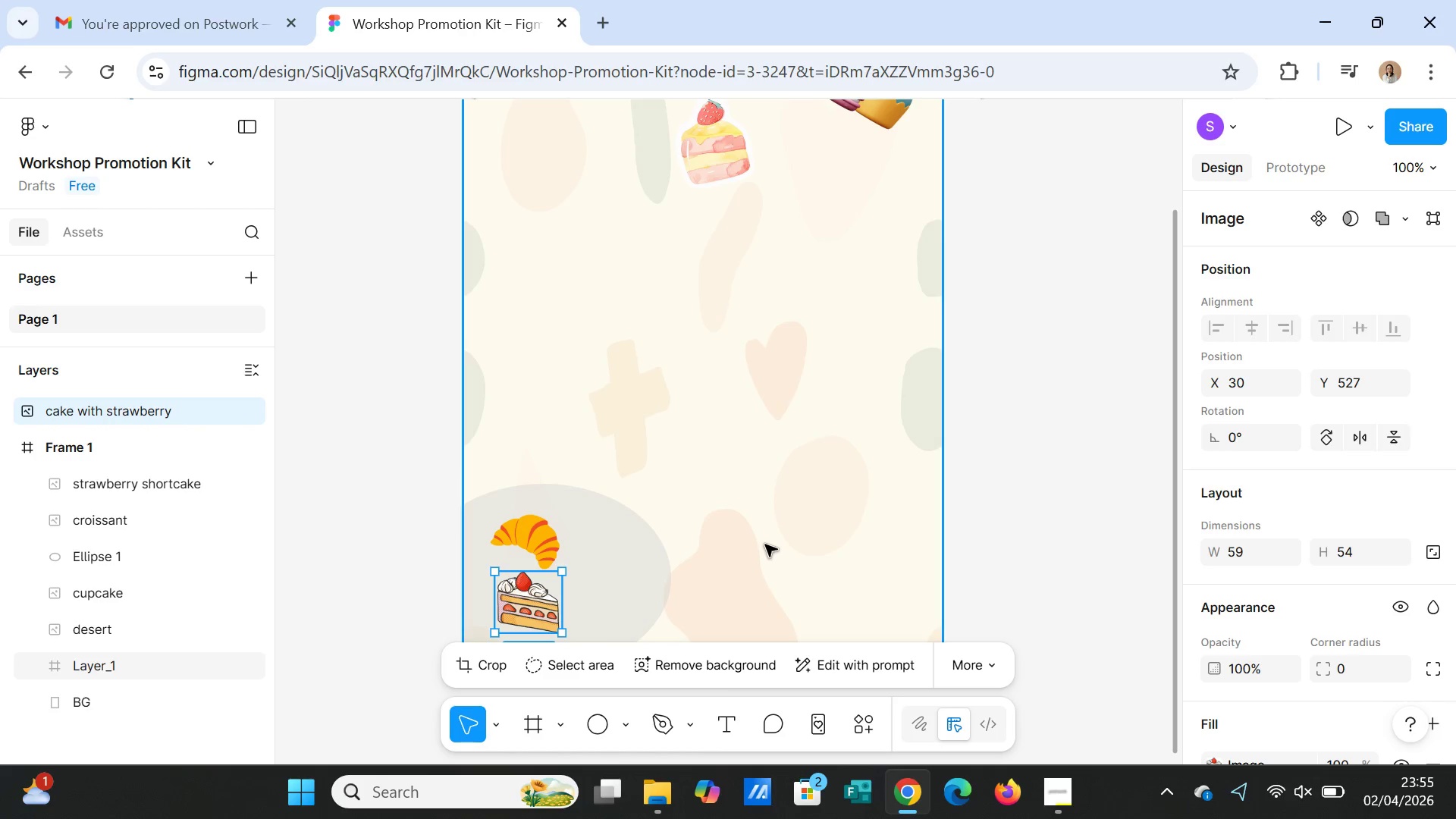 
left_click([765, 544])
 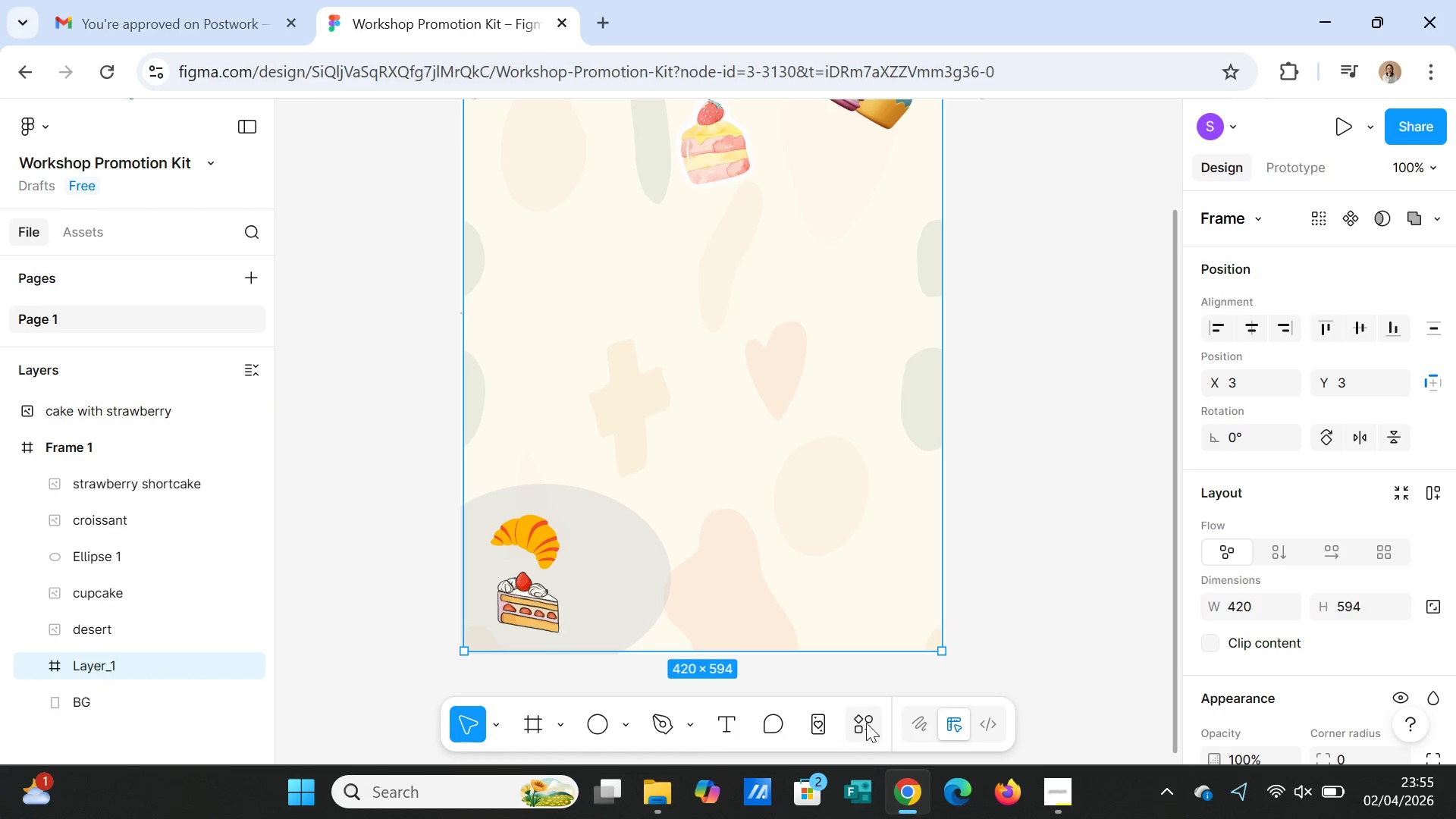 
wait(6.19)
 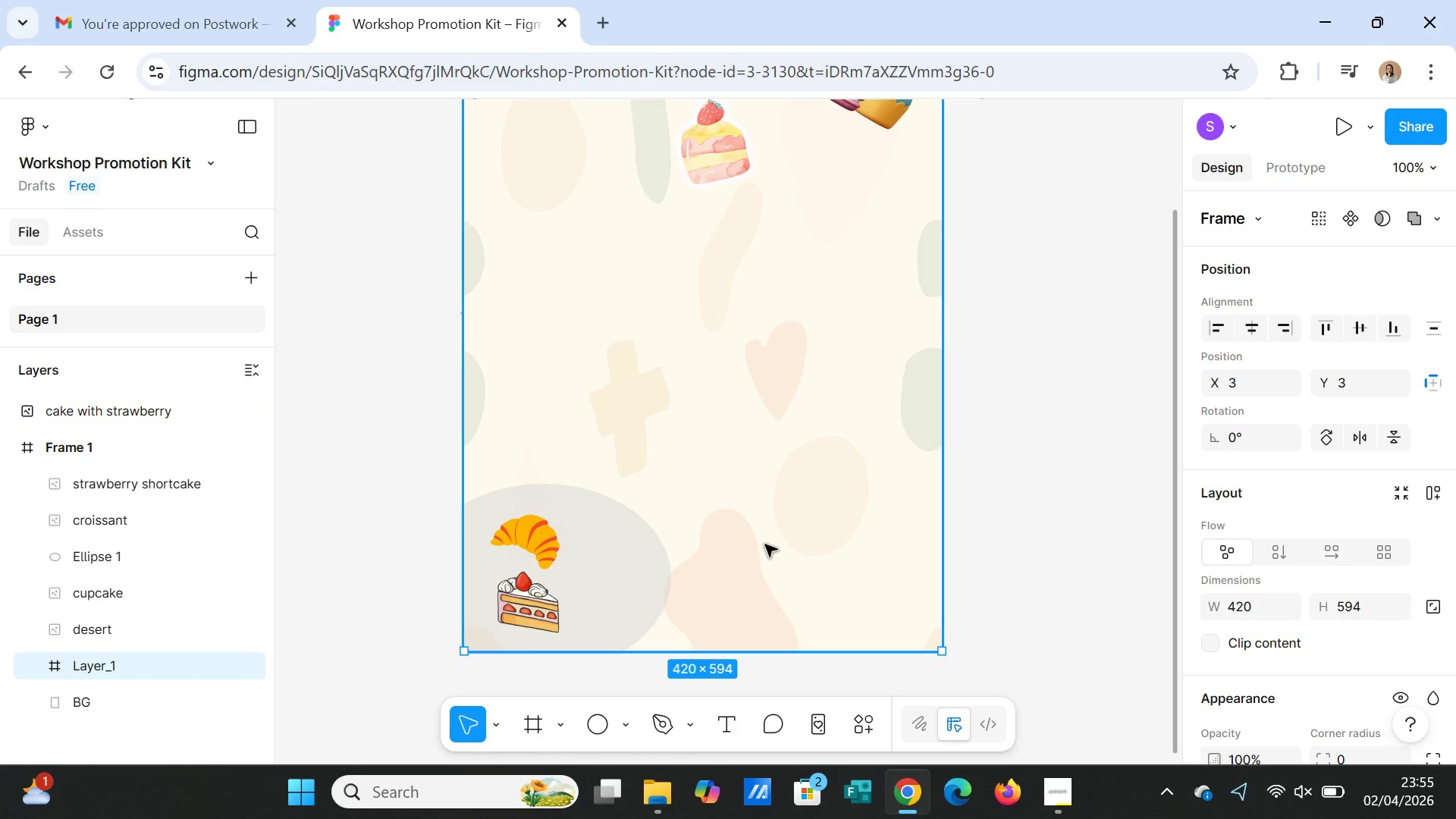 
left_click([639, 581])
 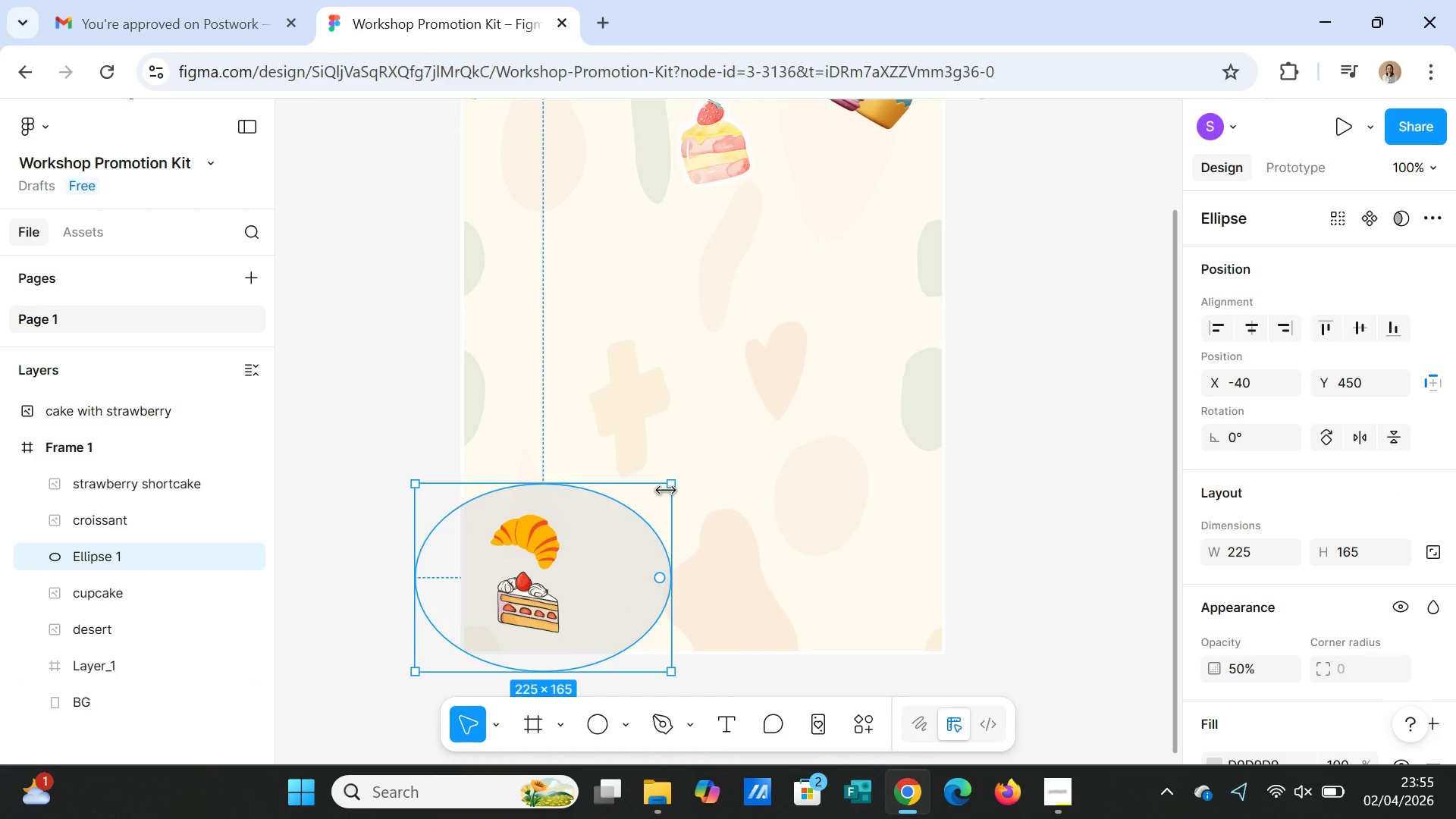 
left_click_drag(start_coordinate=[668, 485], to_coordinate=[624, 506])
 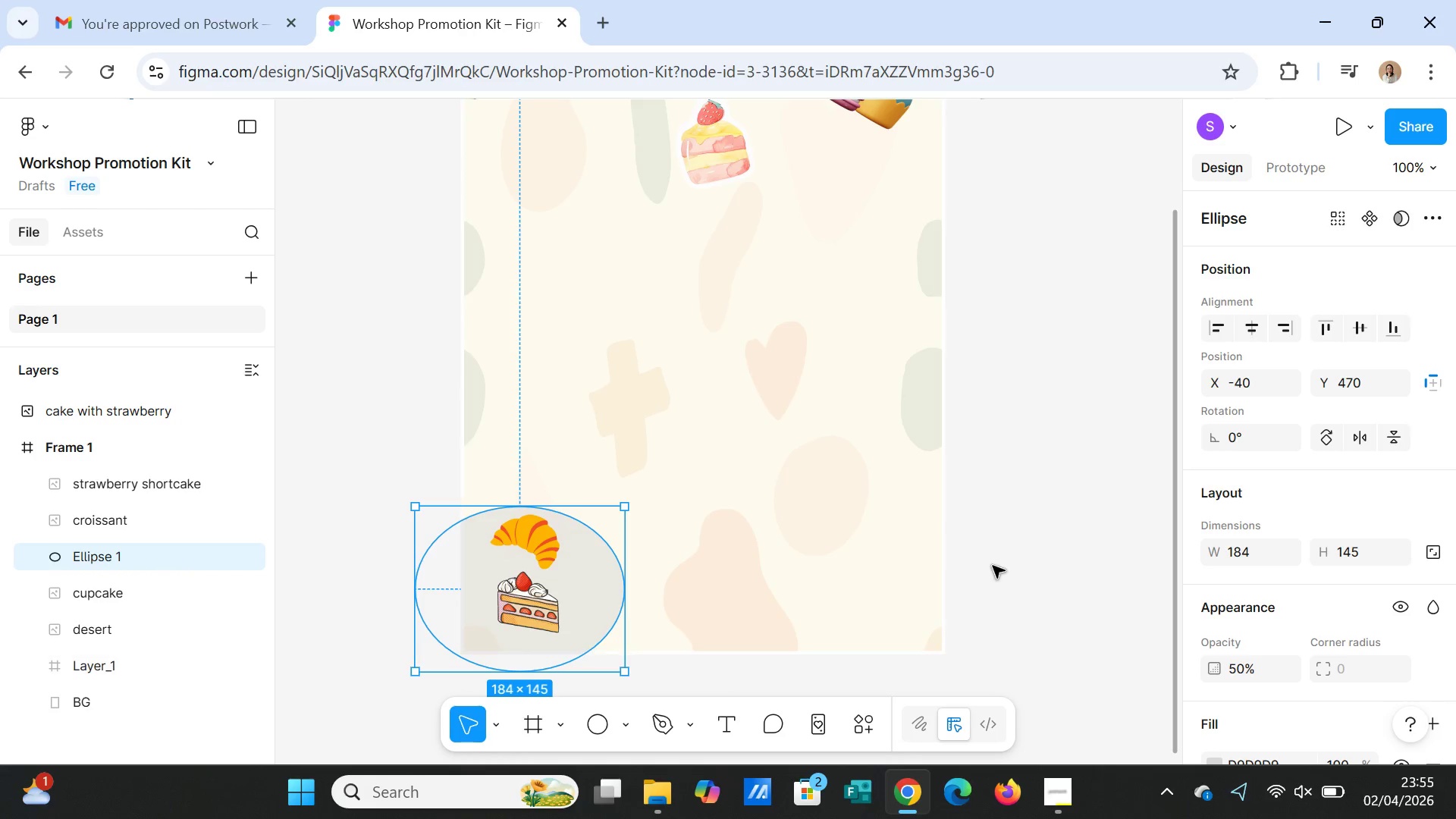 
left_click([1004, 574])
 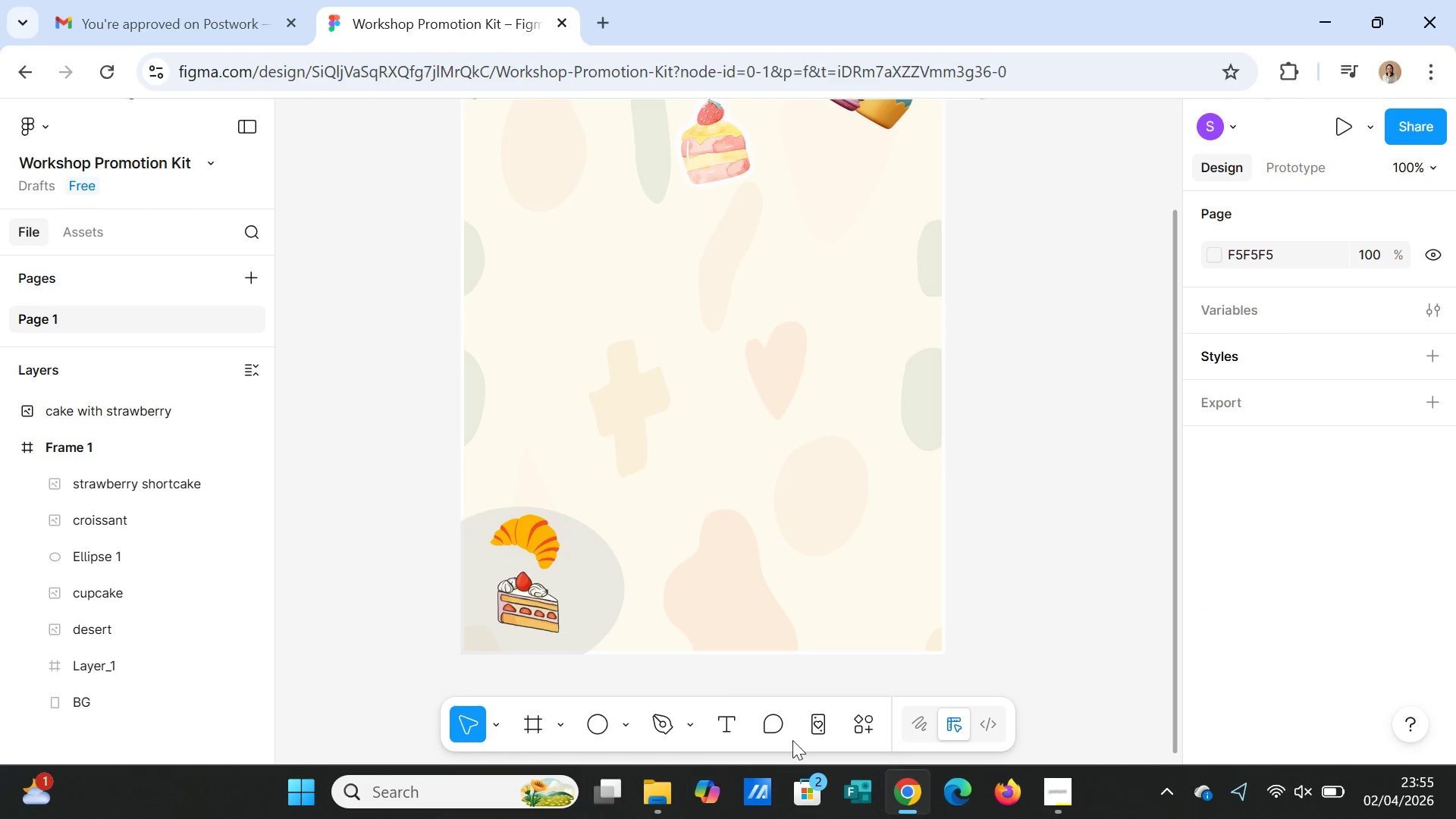 
wait(5.34)
 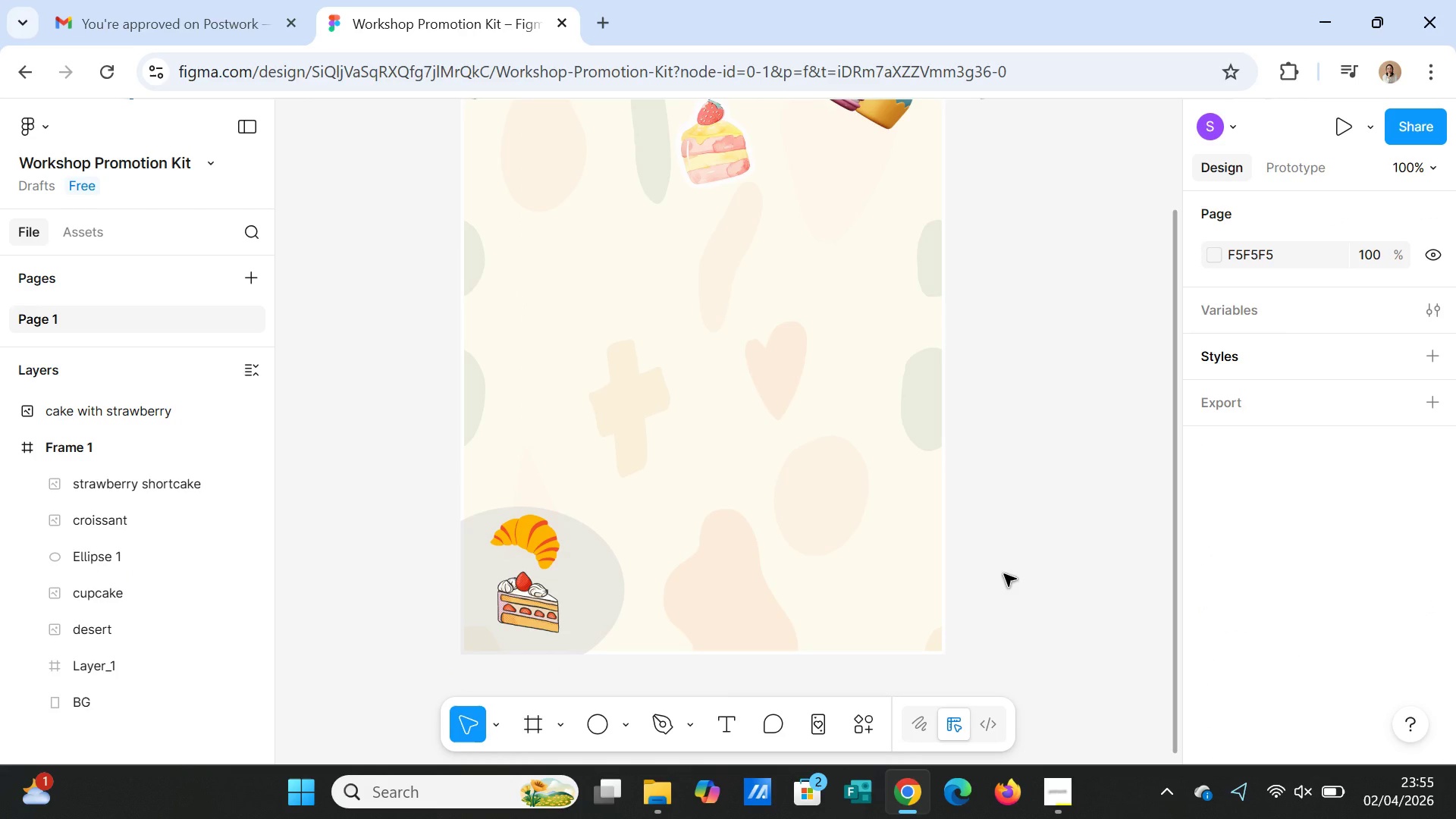 
left_click([796, 507])
 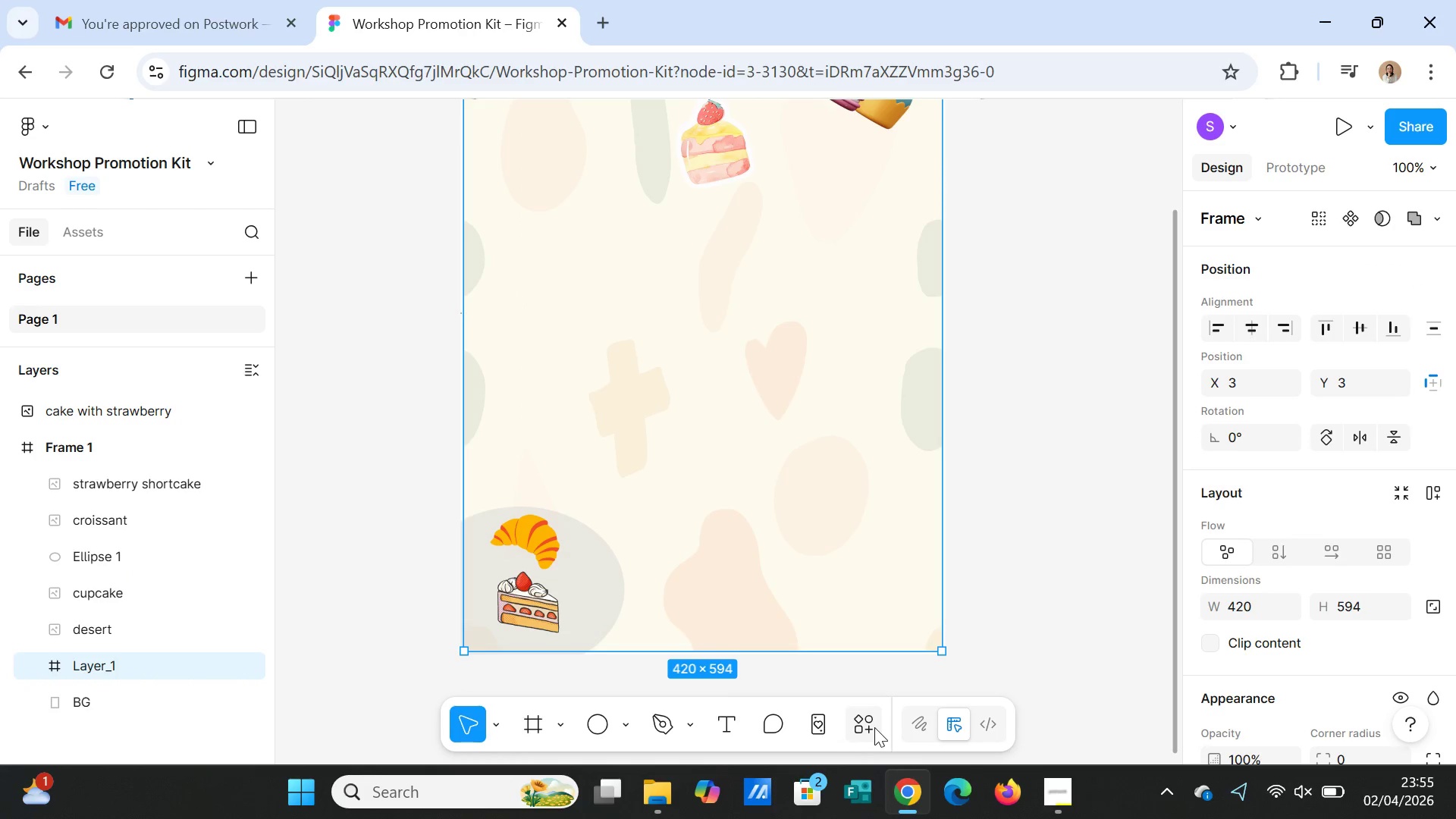 
left_click([868, 725])
 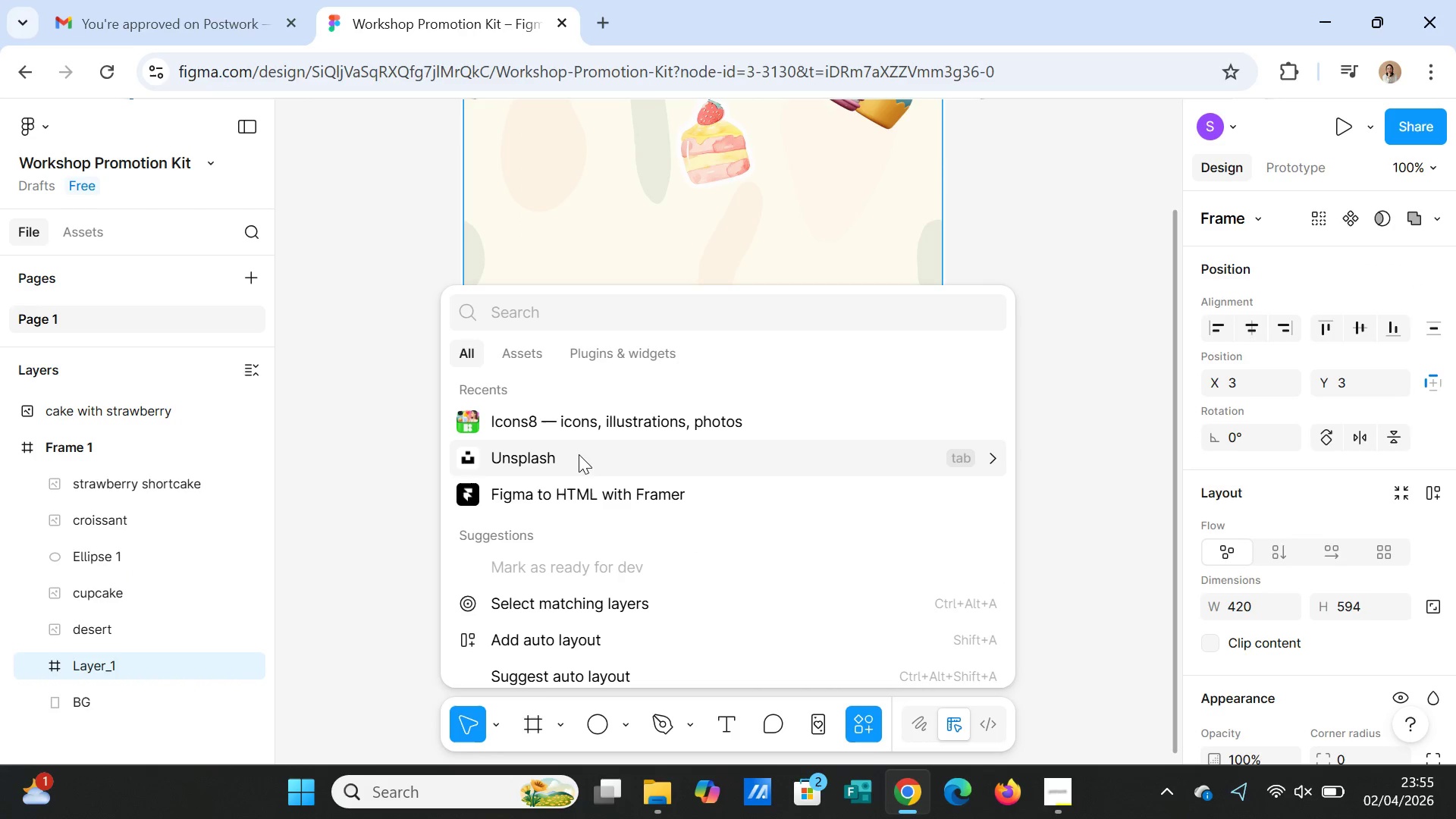 
left_click([575, 425])
 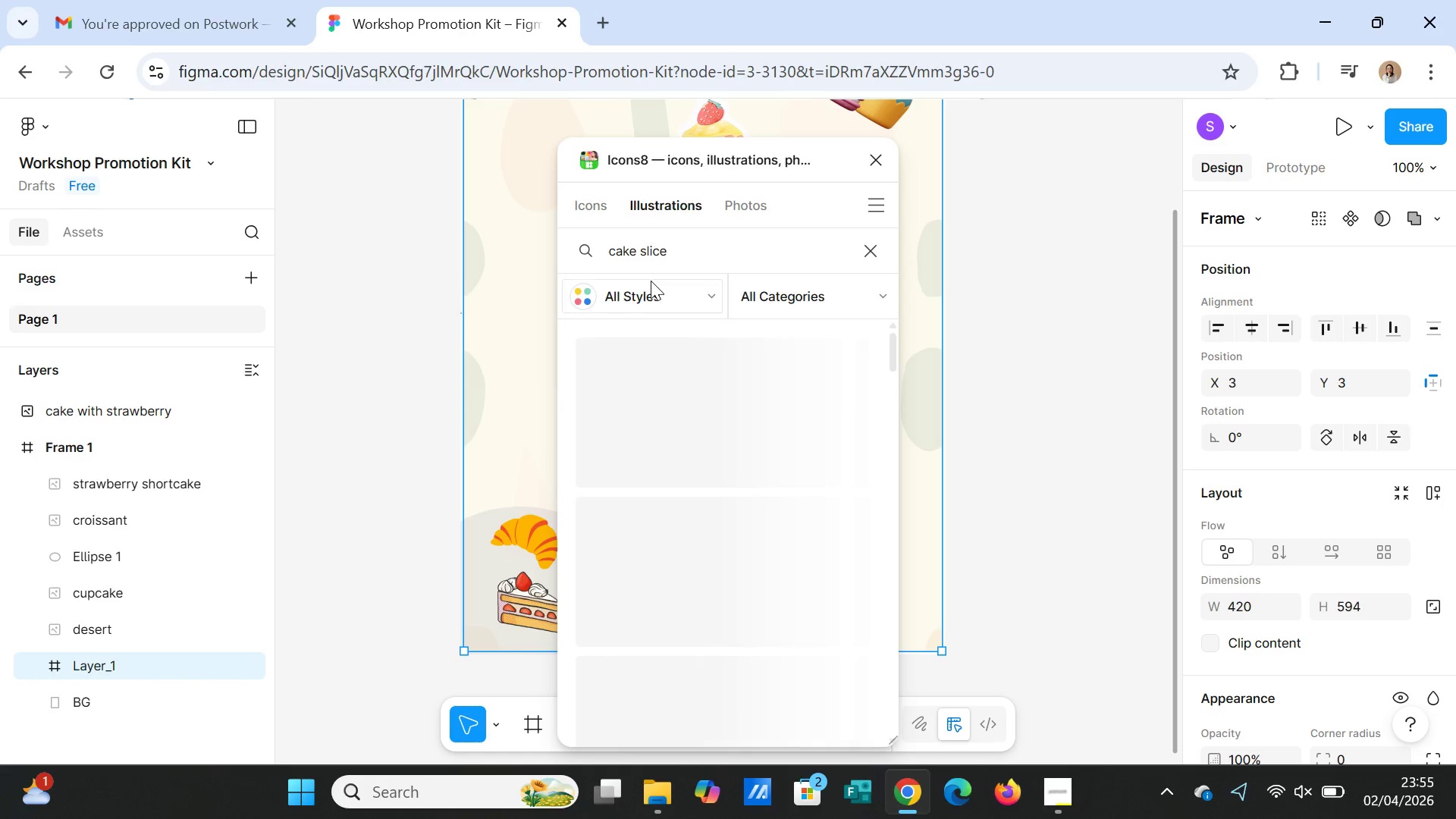 
double_click([717, 249])
 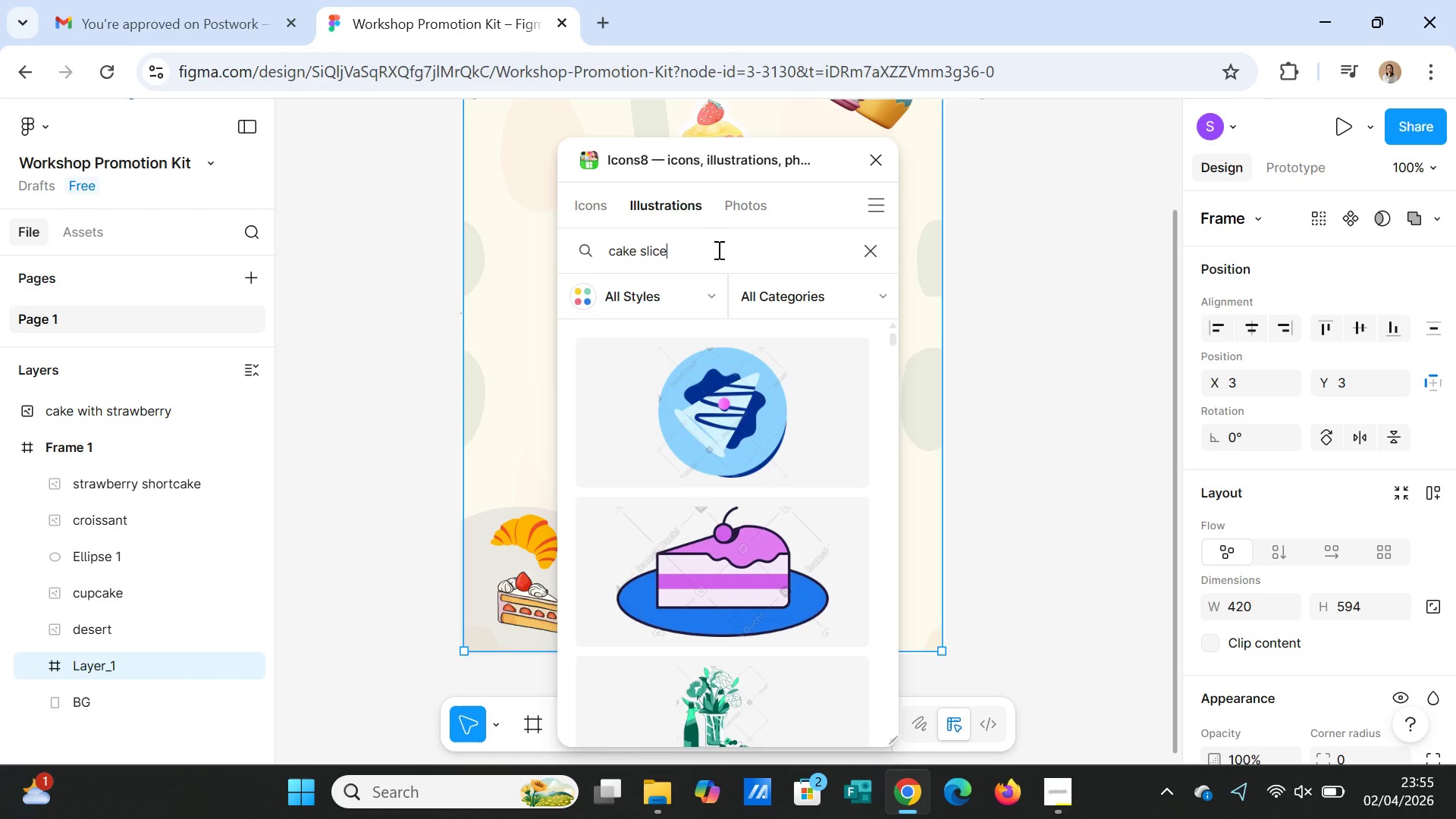 
double_click([717, 249])
 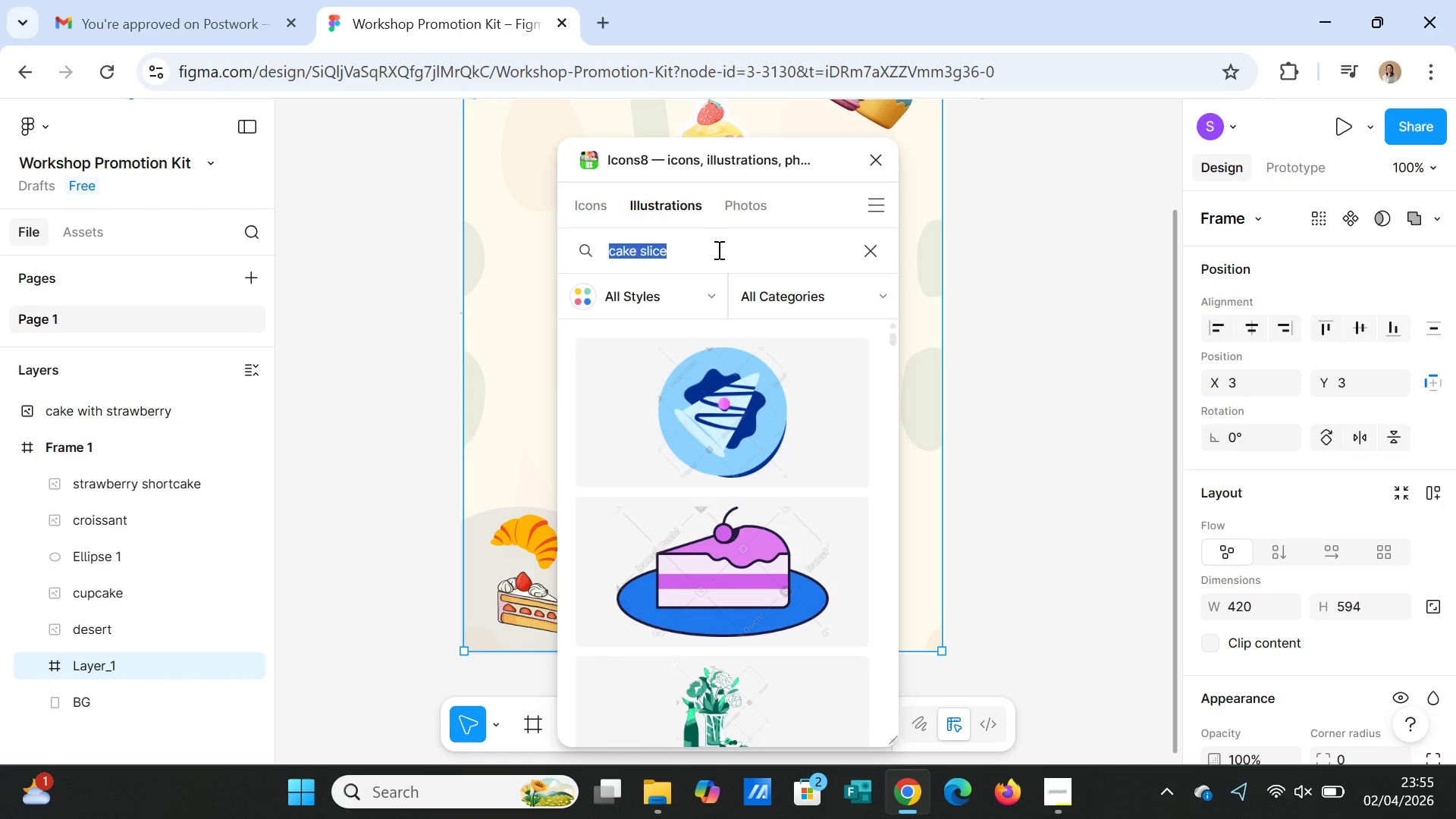 
triple_click([717, 249])
 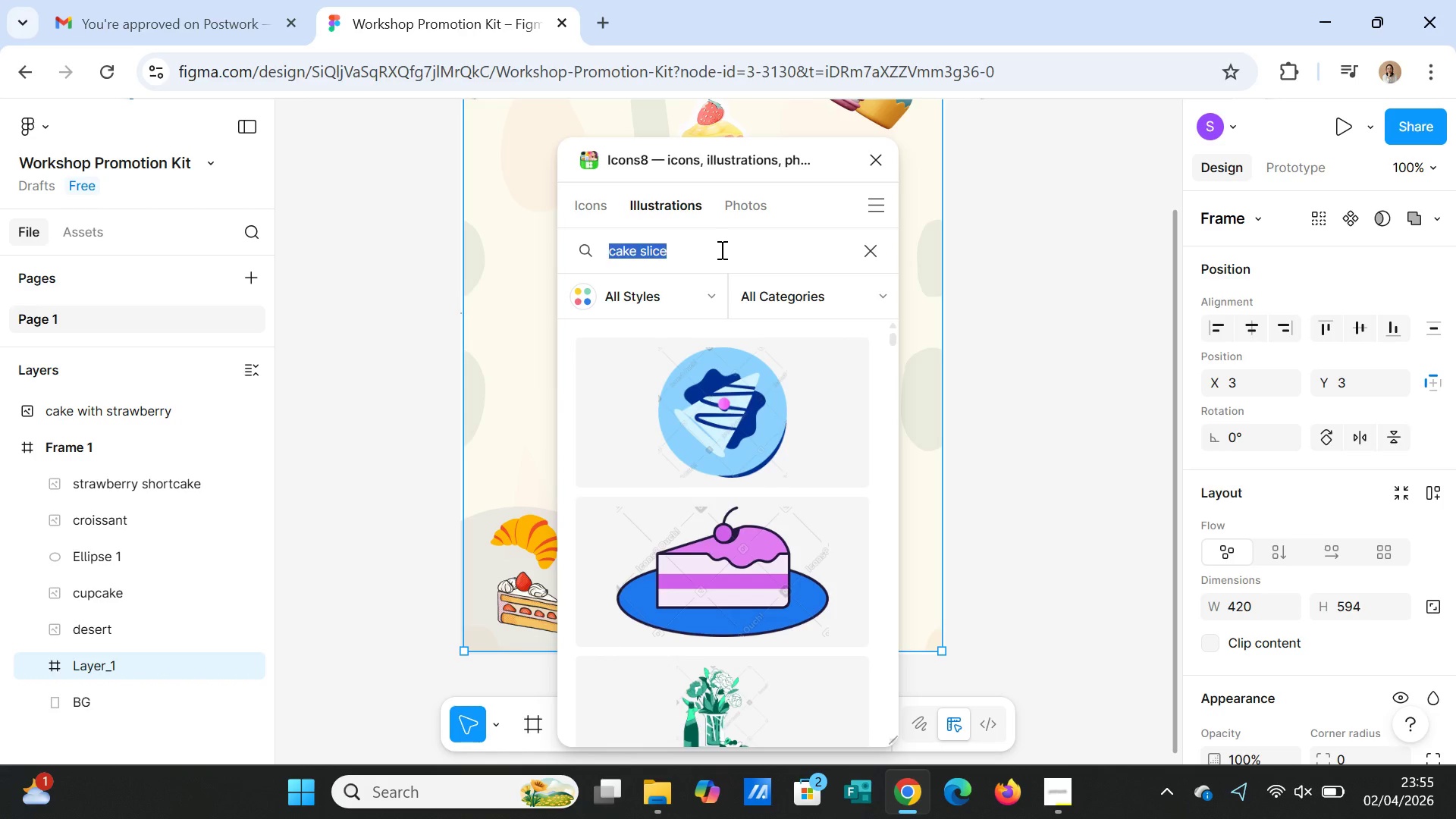 
type(MACAROON)
 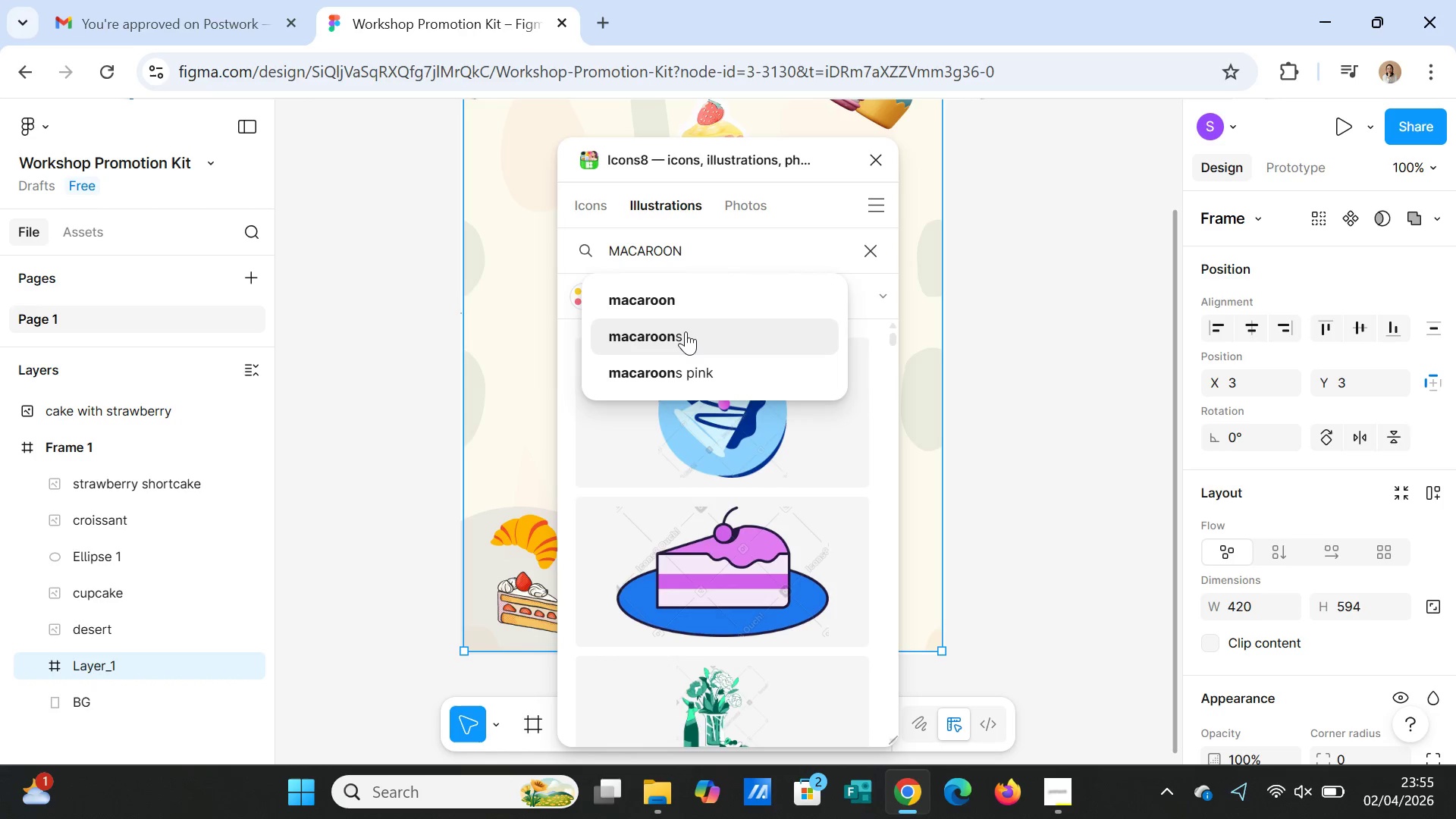 
left_click([686, 306])
 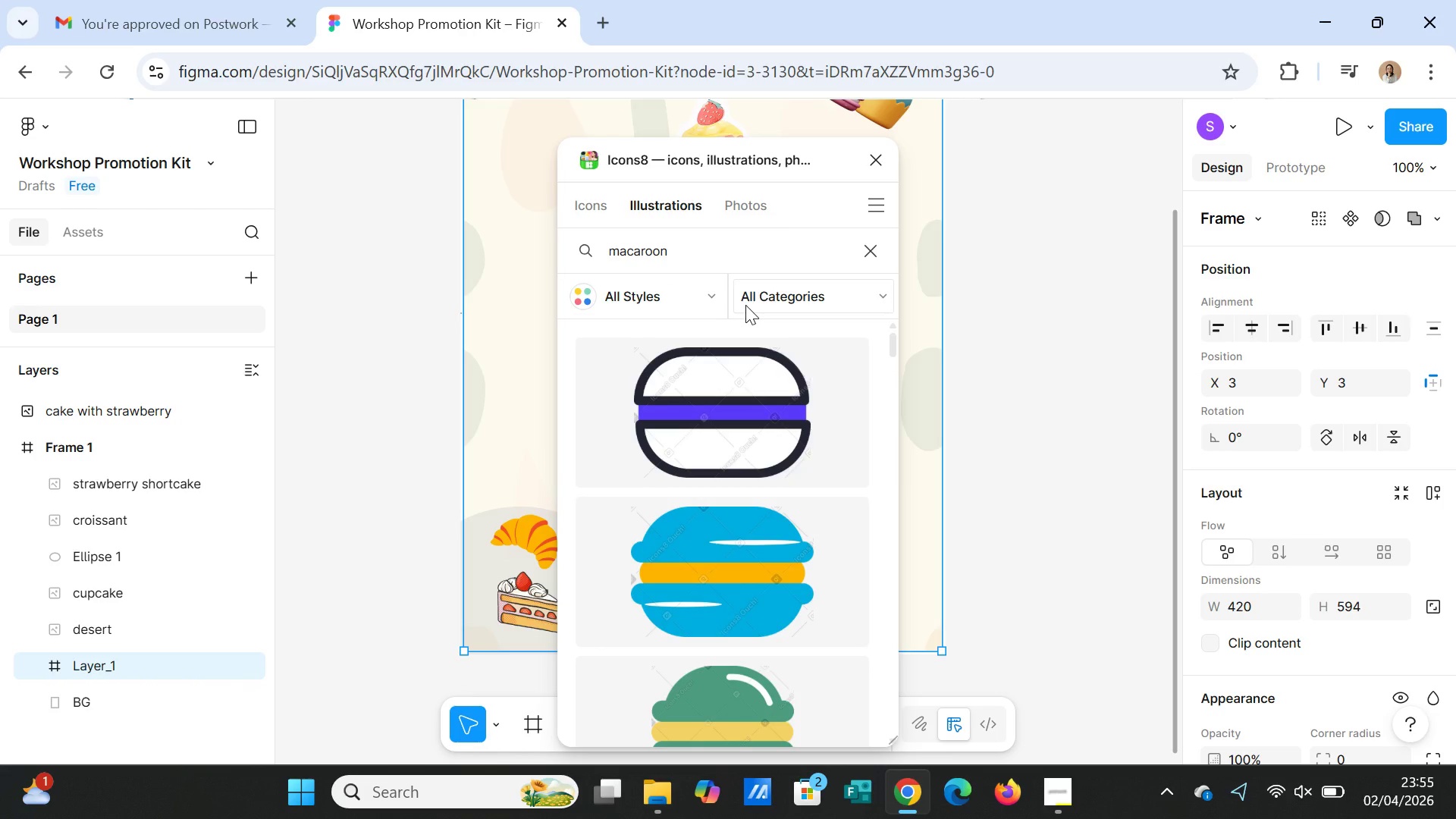 
scroll: coordinate [848, 669], scroll_direction: down, amount: 11.0
 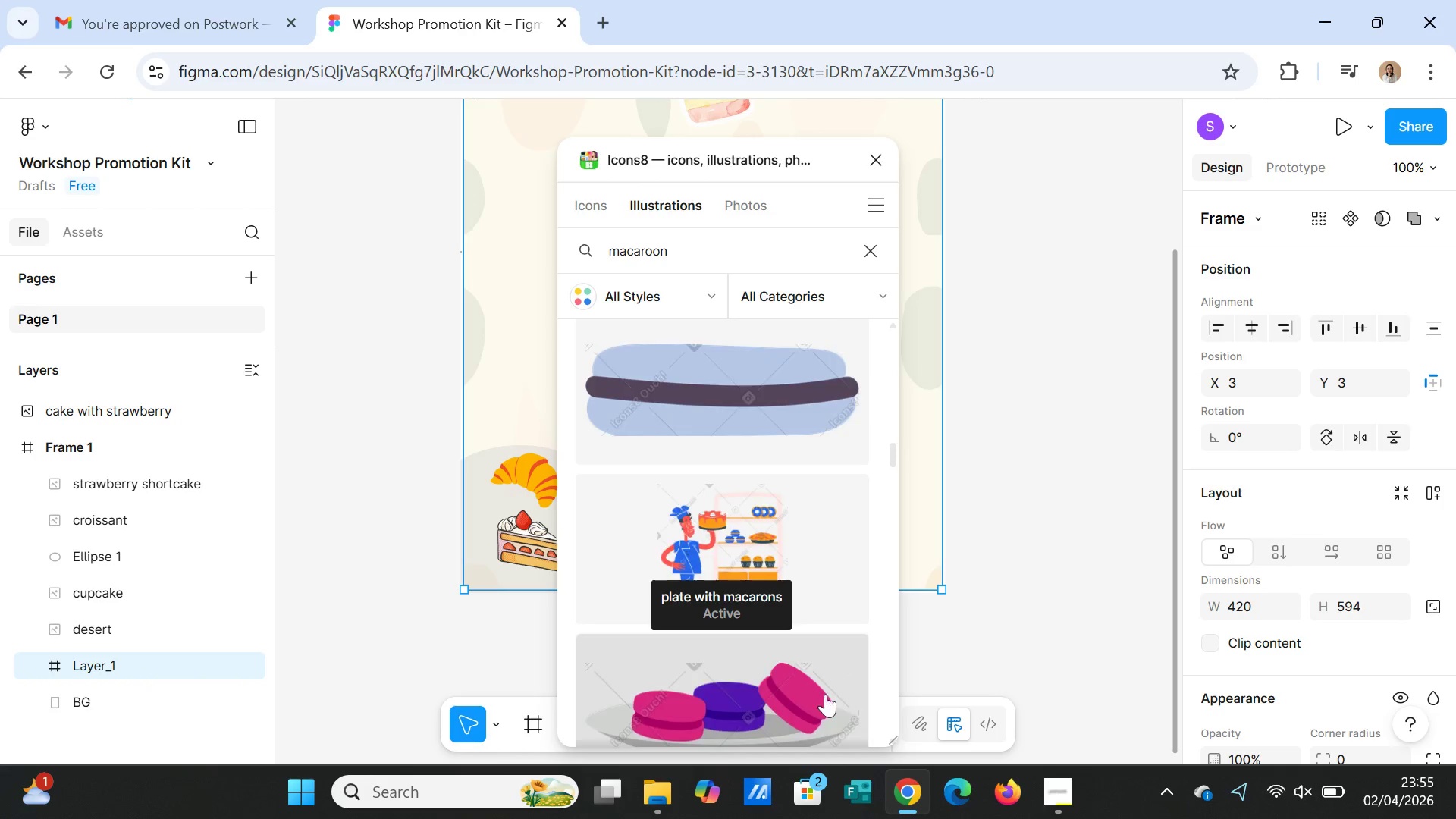 
scroll: coordinate [824, 695], scroll_direction: down, amount: 2.0
 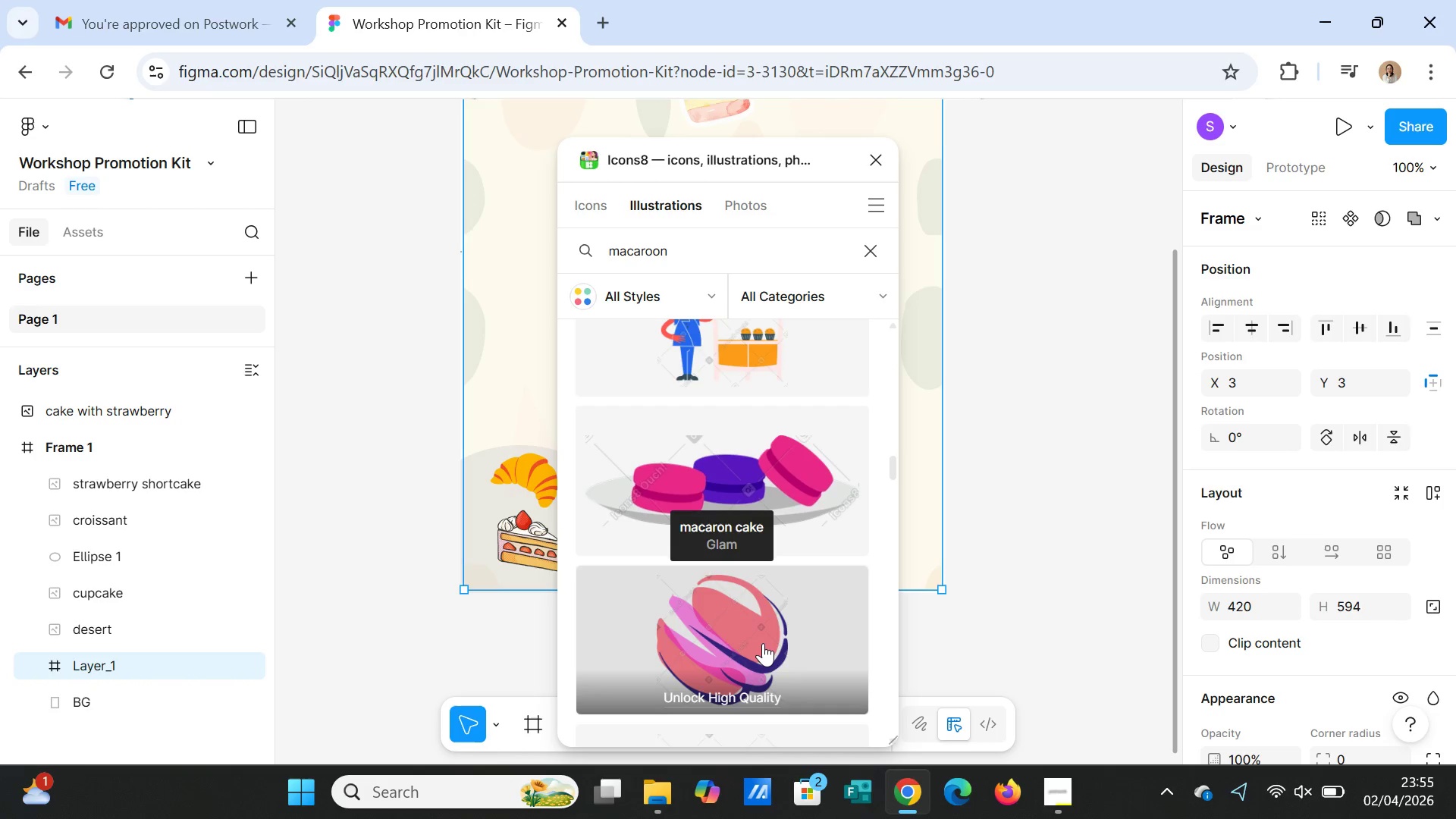 
left_click([763, 643])
 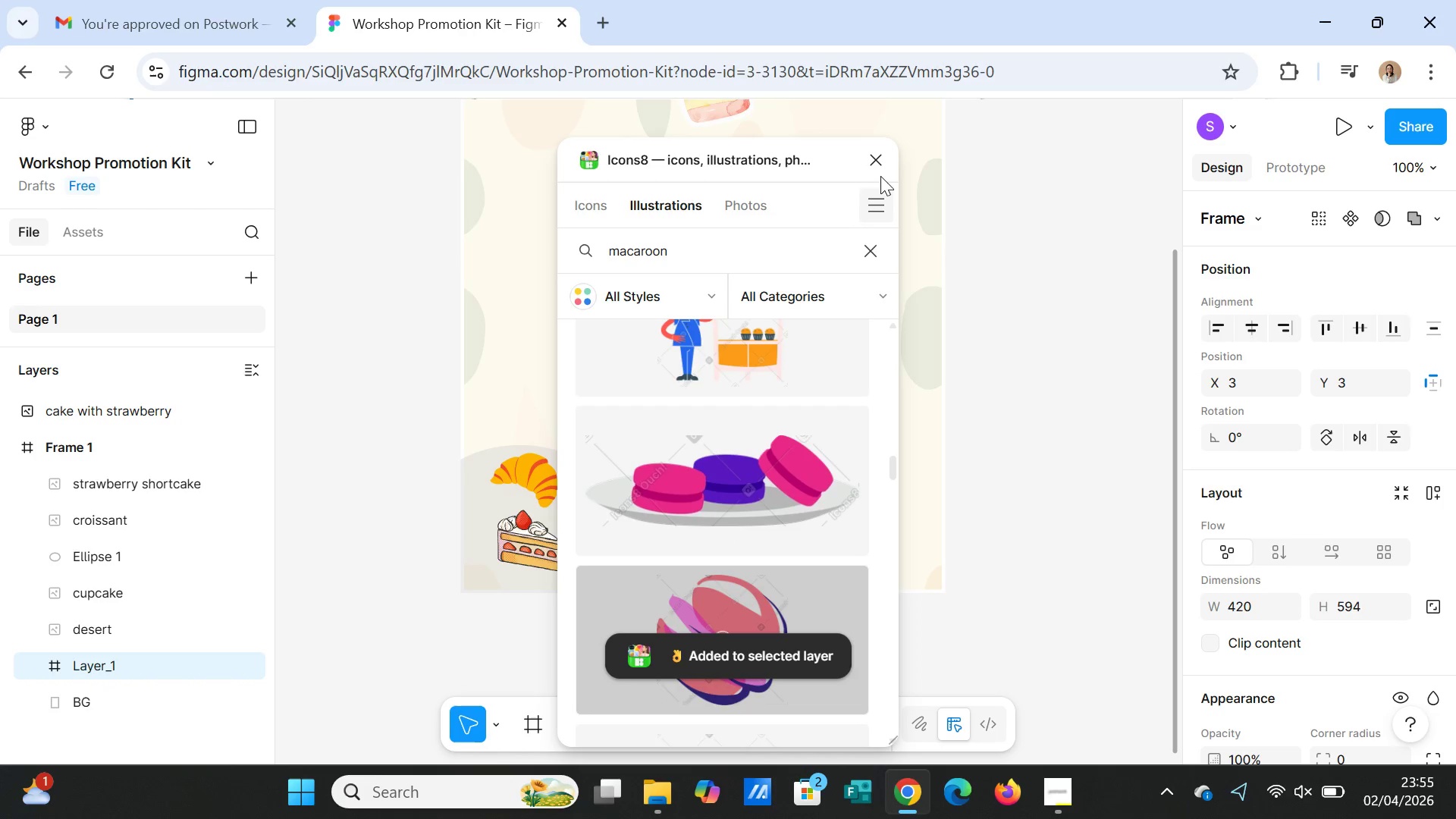 
left_click([878, 165])
 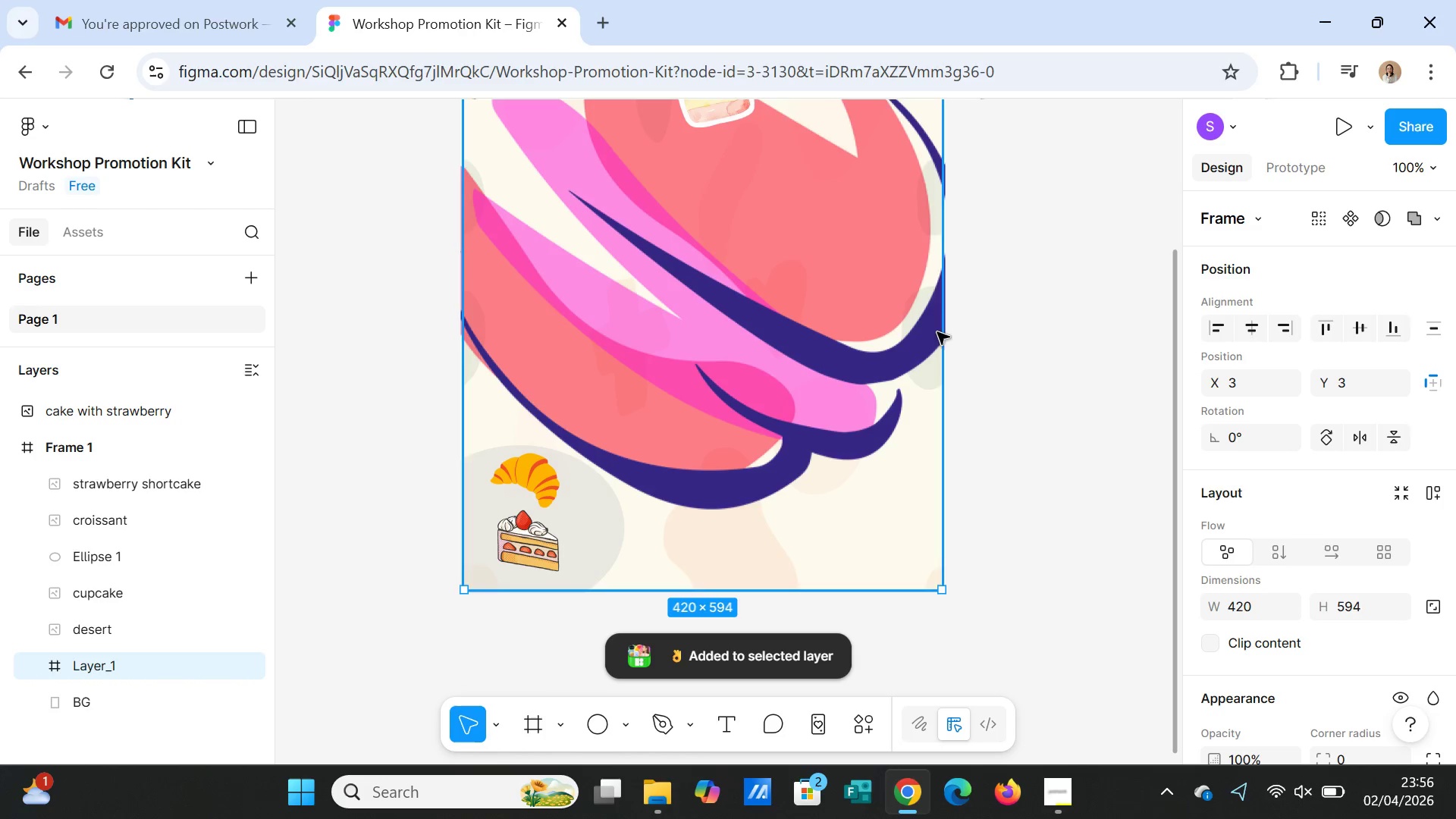 
scroll: coordinate [789, 389], scroll_direction: up, amount: 6.0
 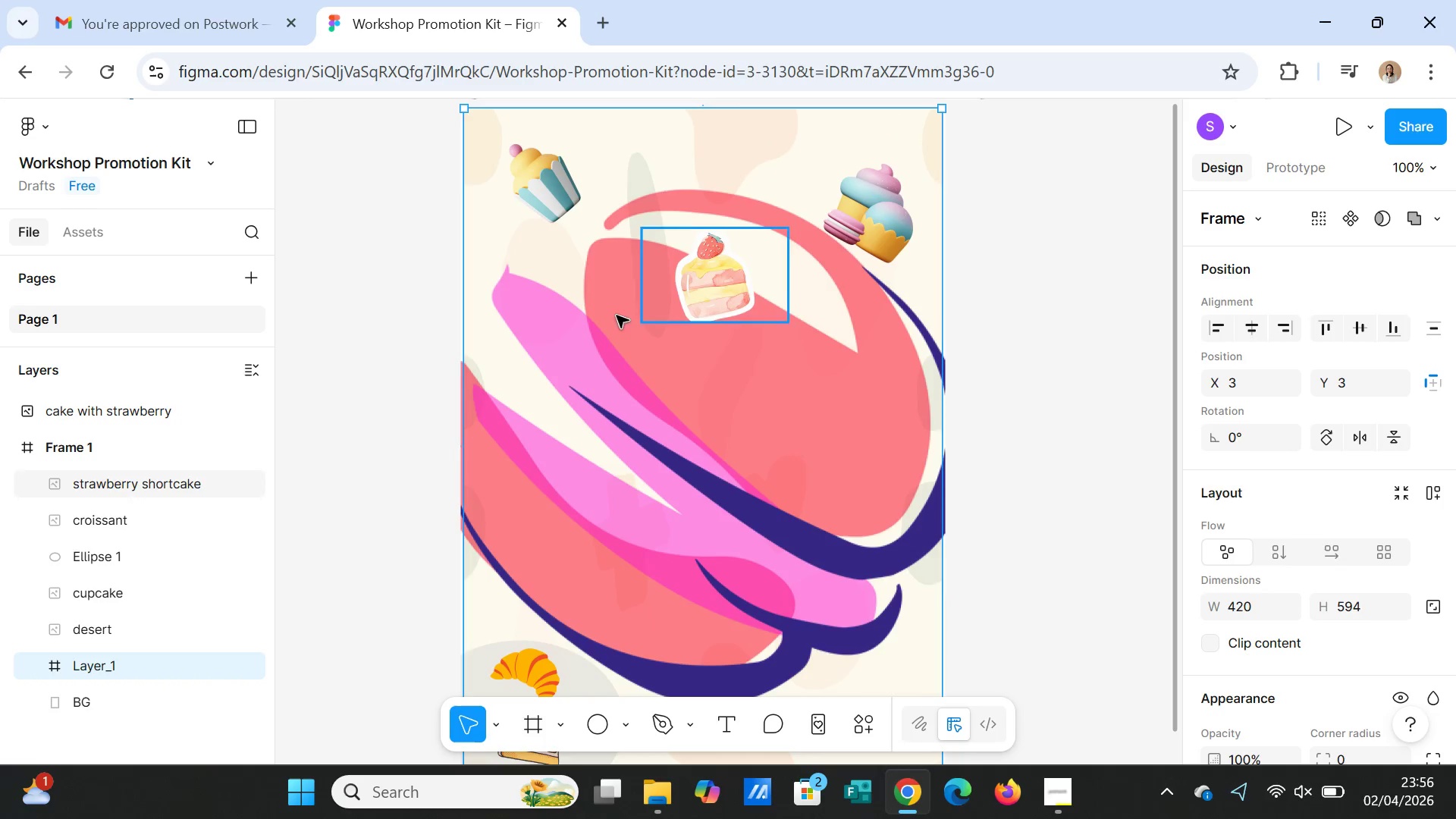 
left_click([566, 379])
 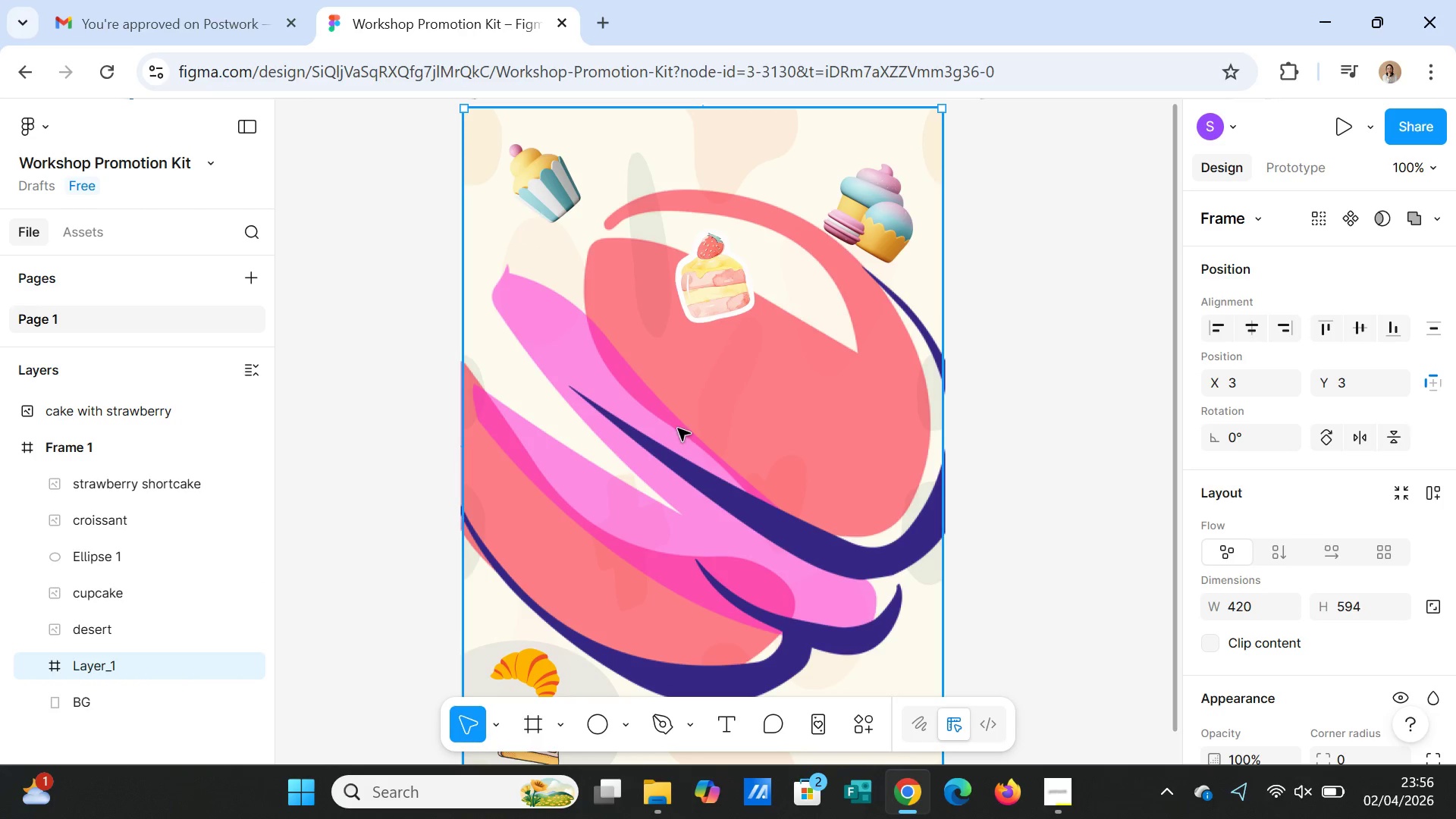 
left_click([721, 454])
 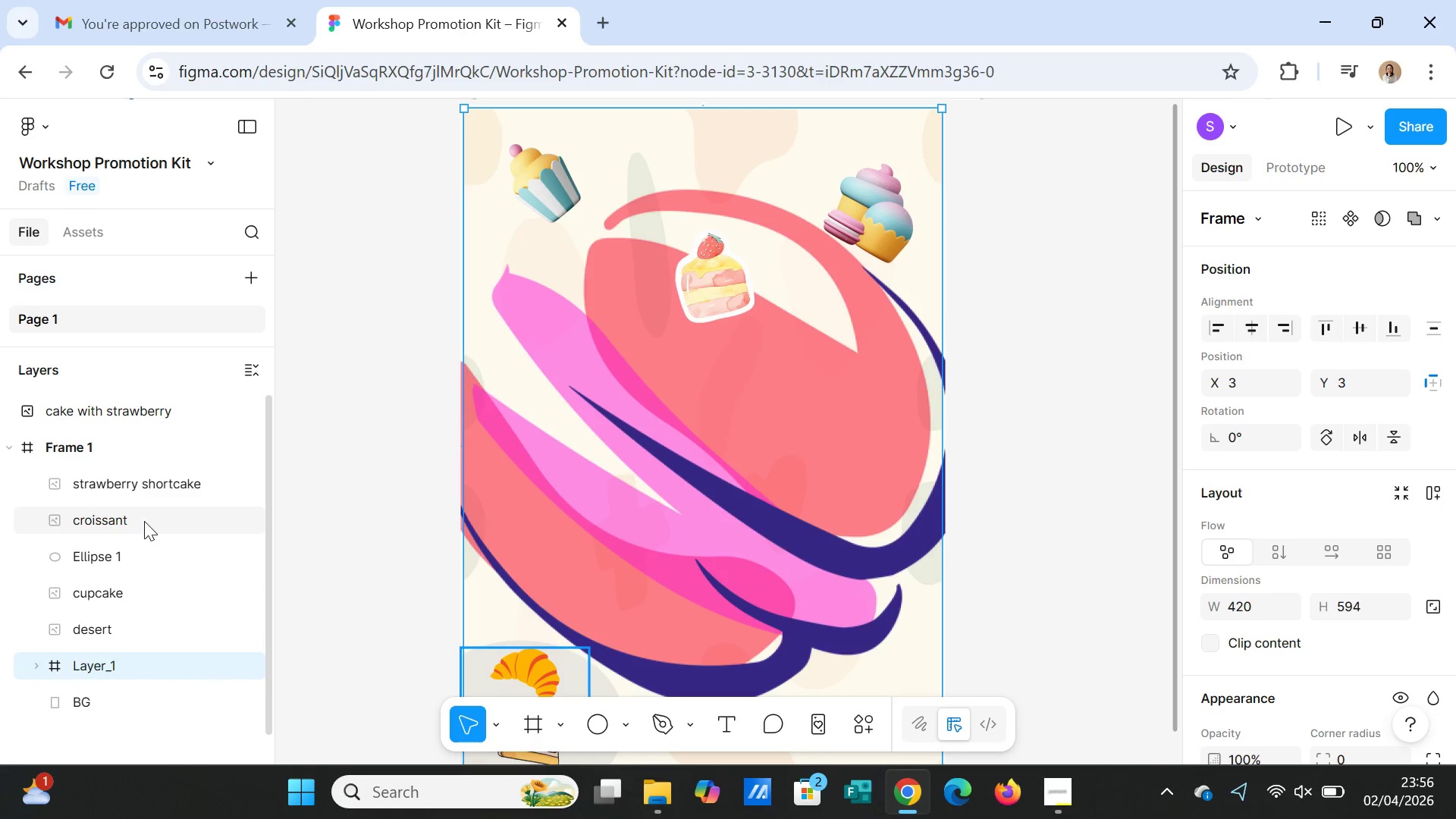 
left_click([162, 488])
 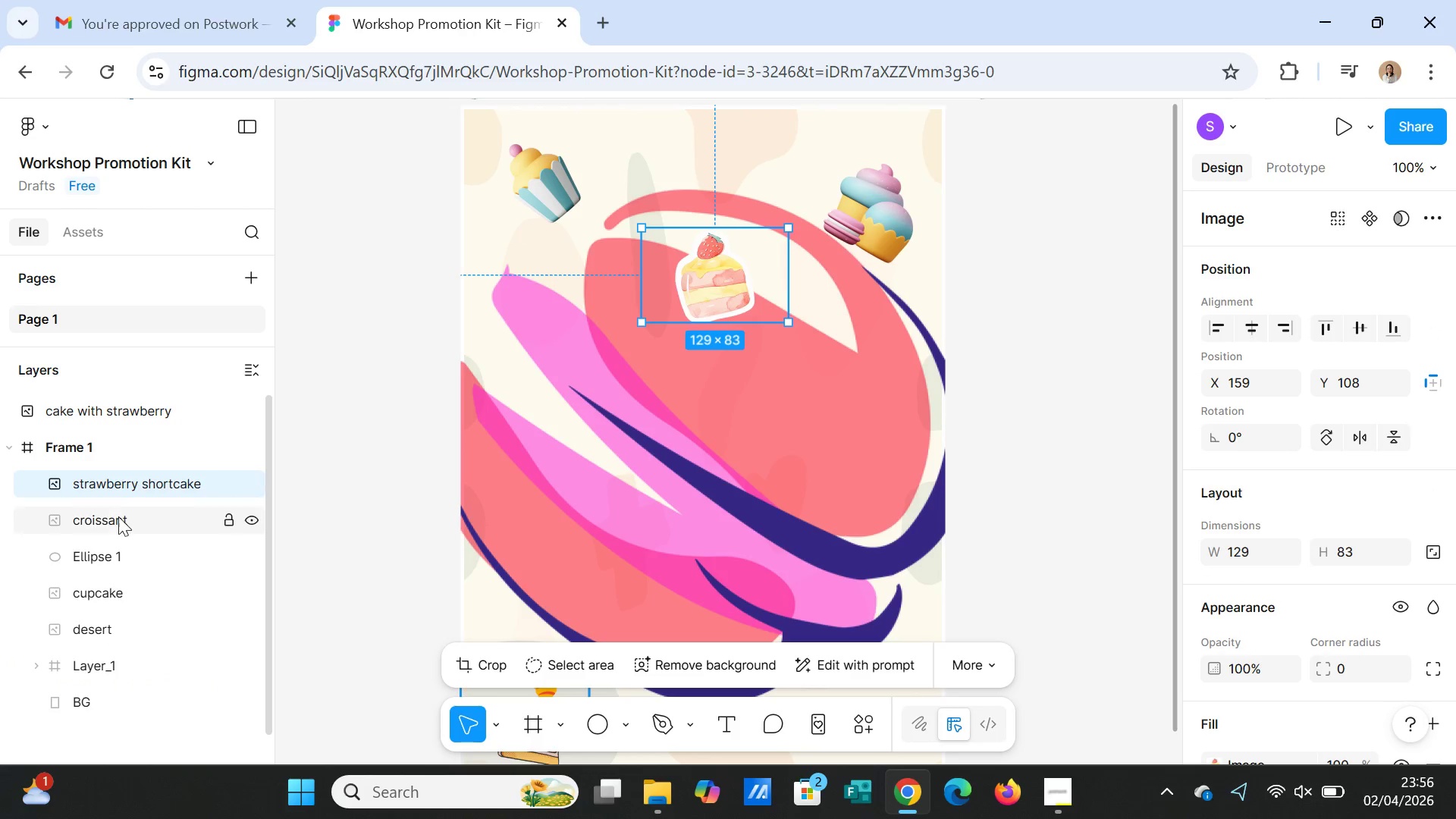 
left_click([114, 519])
 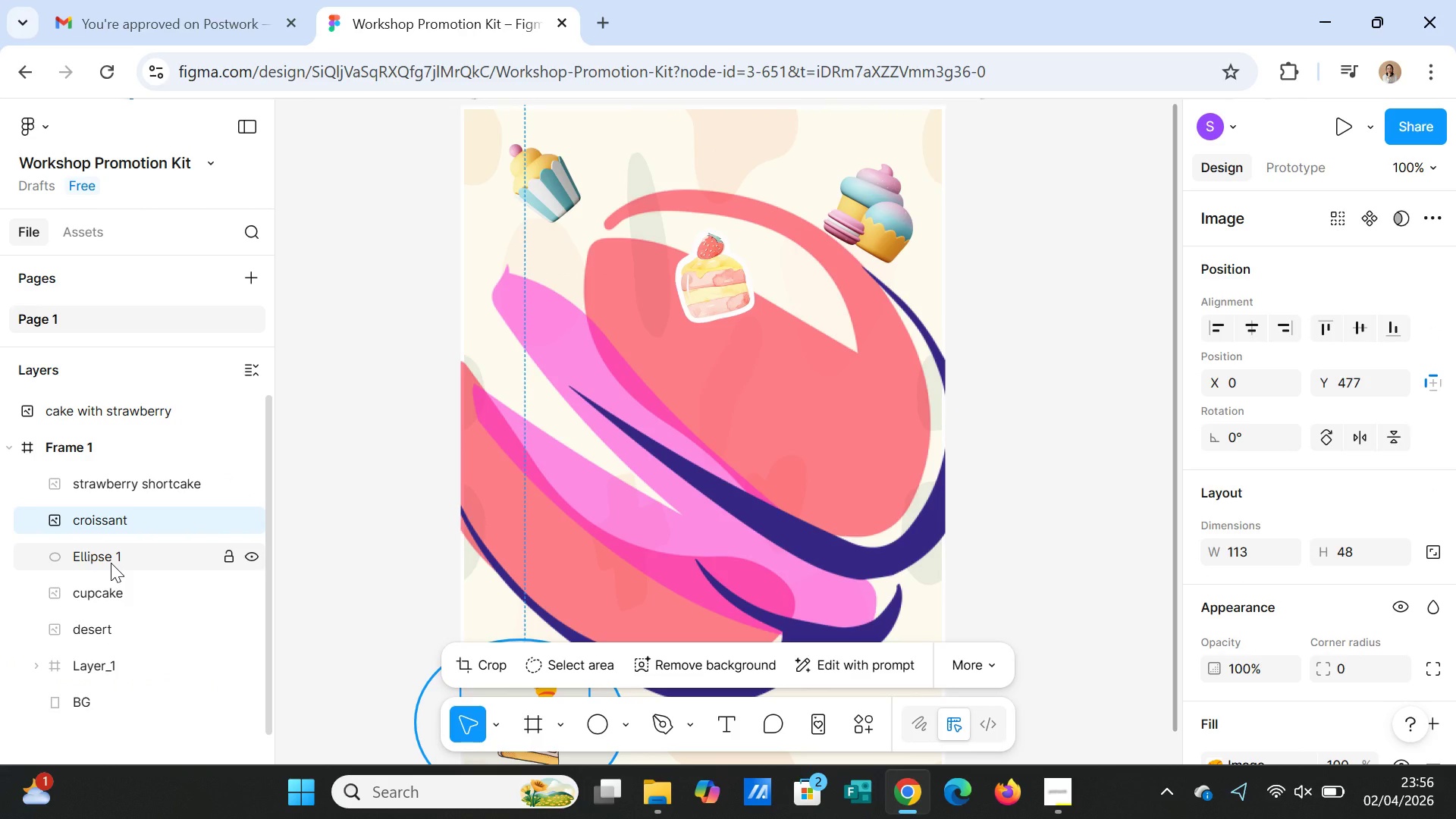 
left_click([111, 563])
 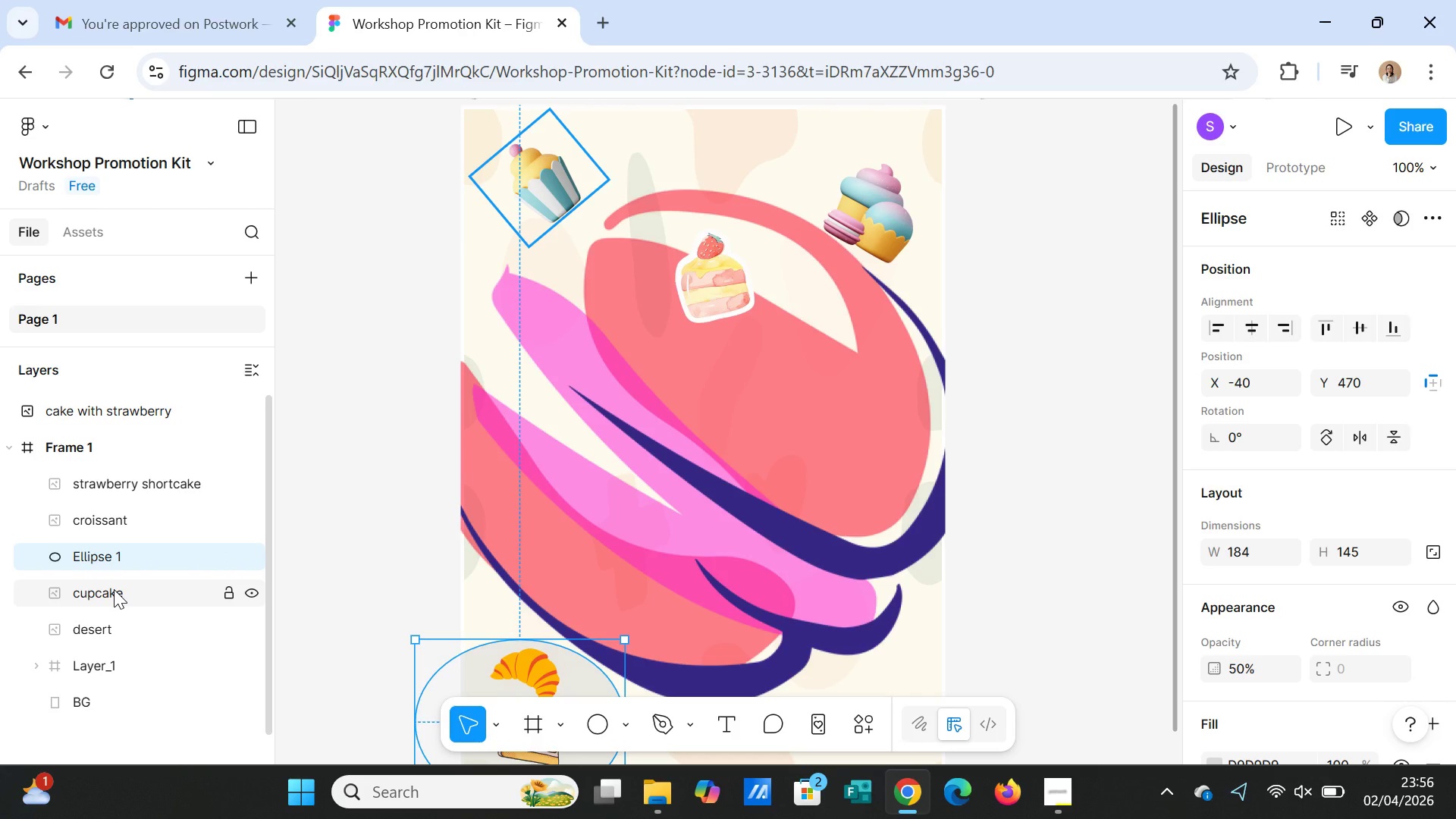 
left_click([114, 589])
 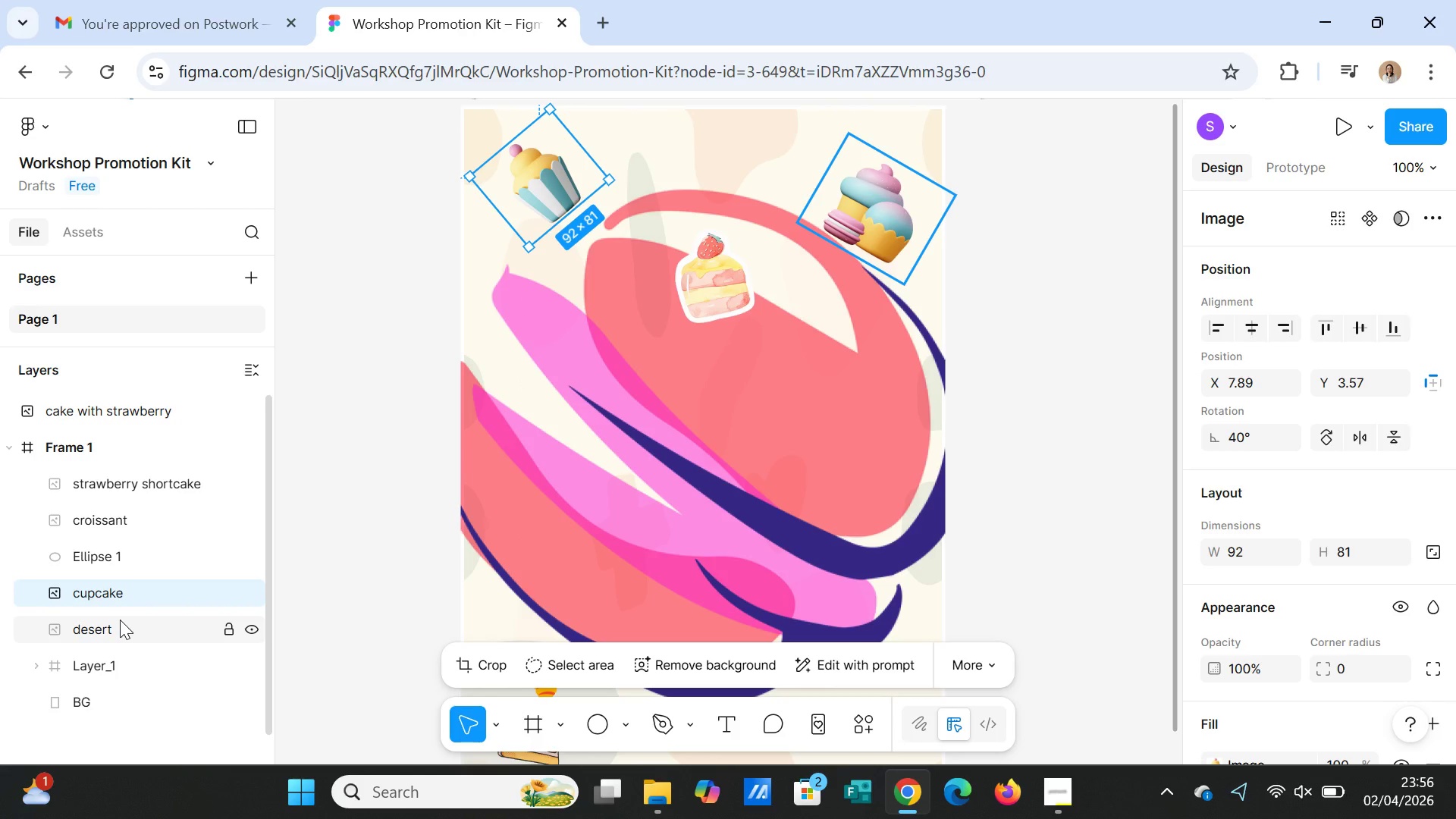 
left_click([120, 620])
 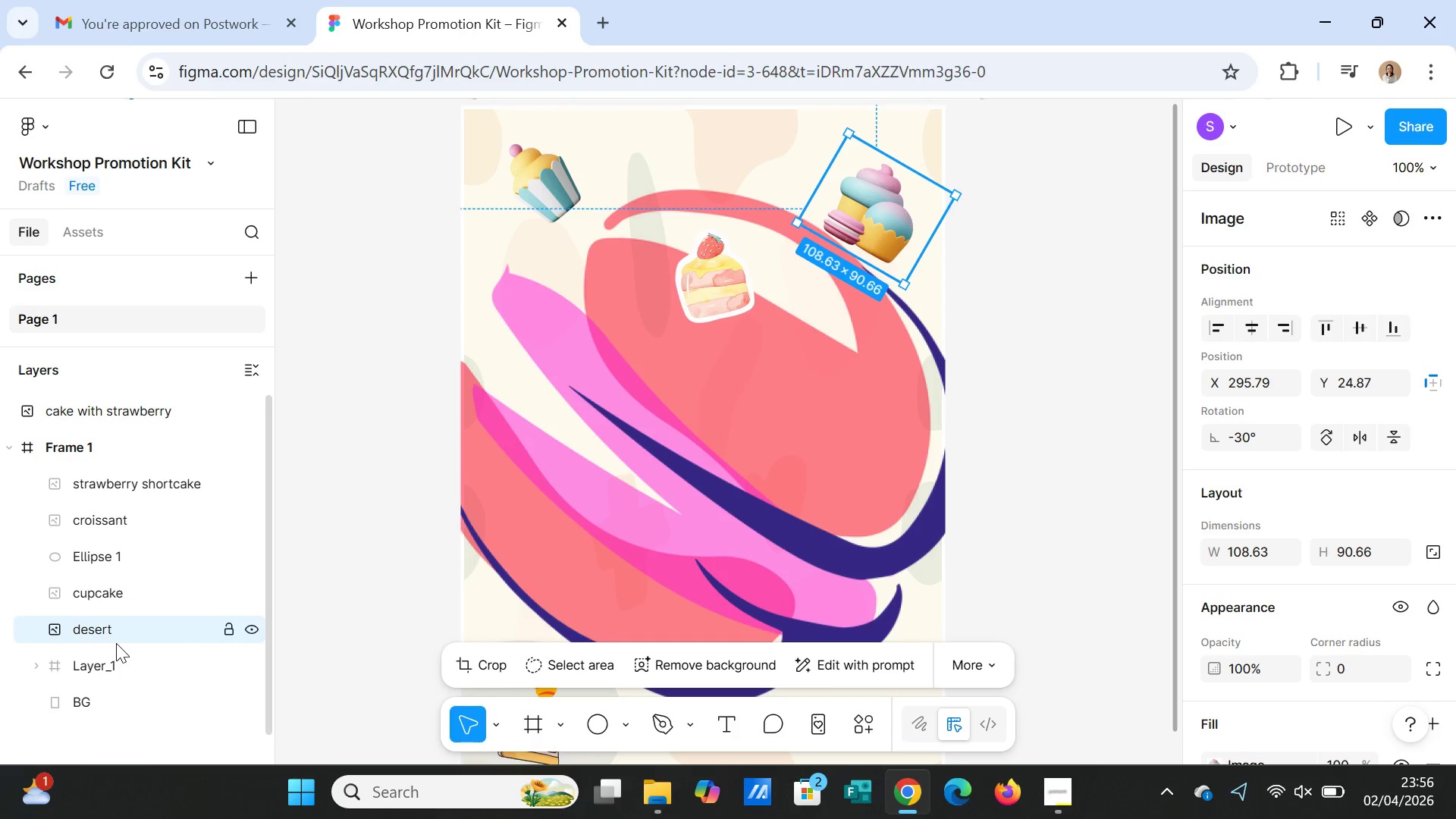 
left_click([116, 666])
 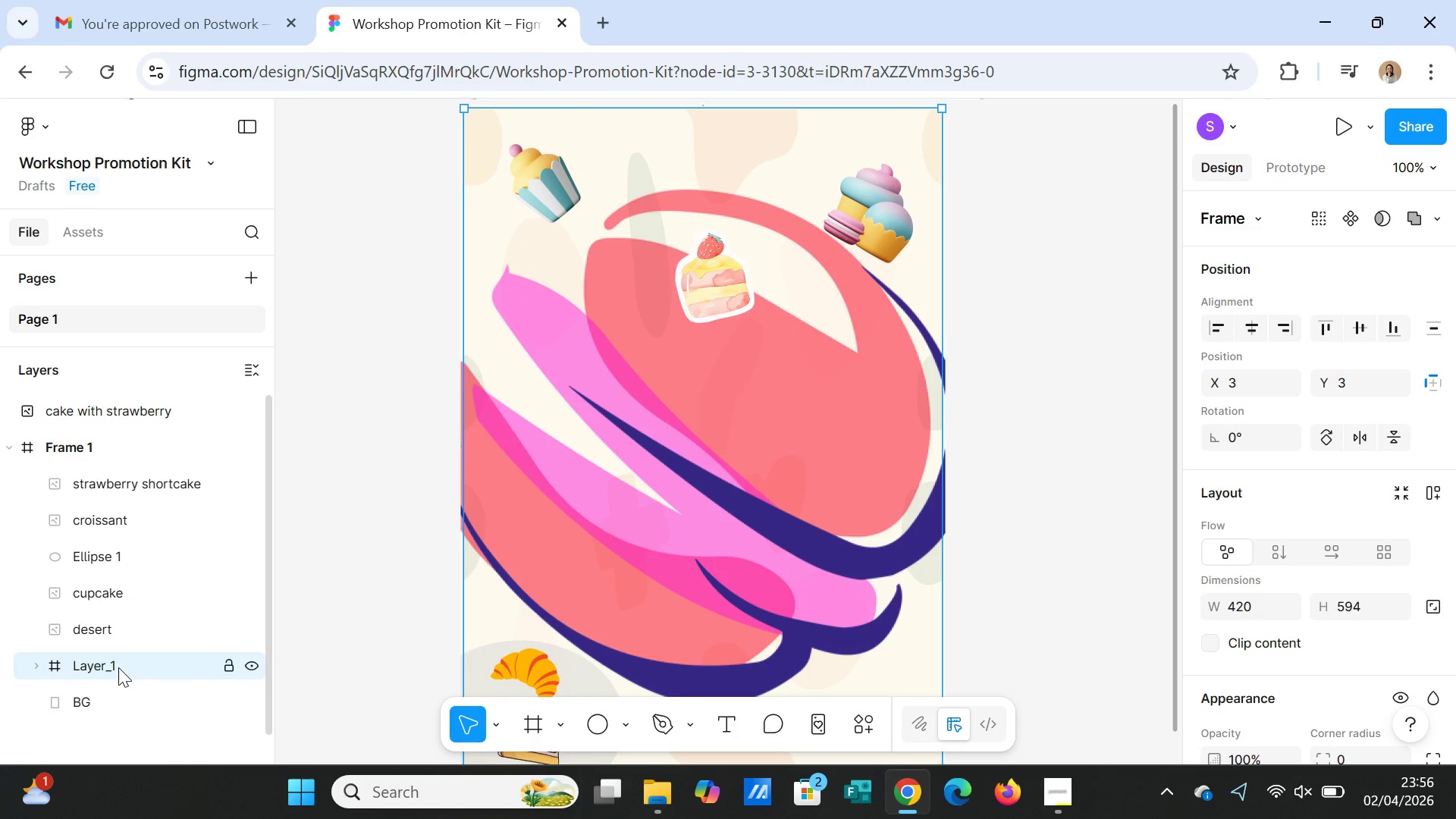 
scroll: coordinate [129, 601], scroll_direction: up, amount: 2.0
 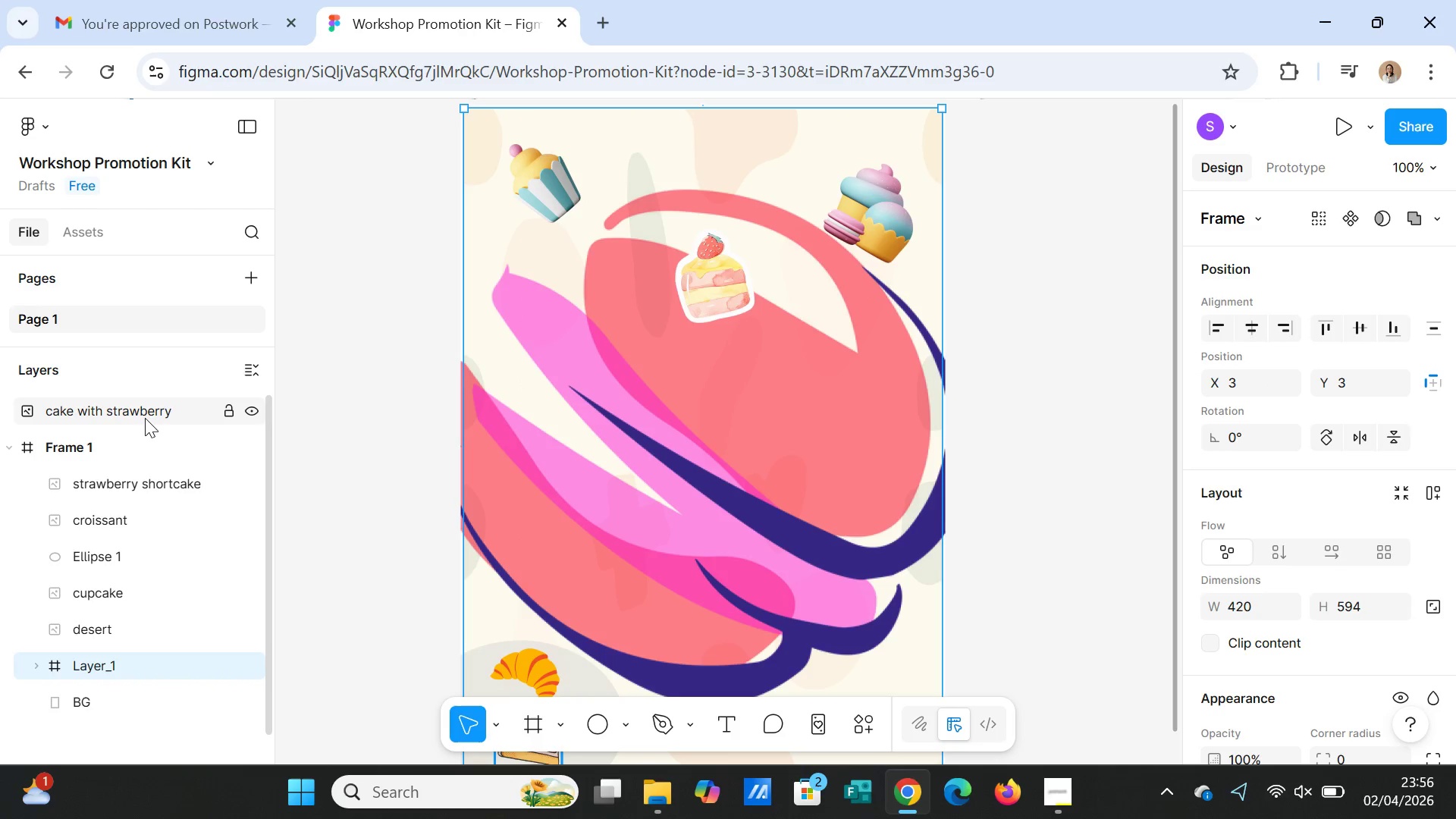 
left_click([145, 418])
 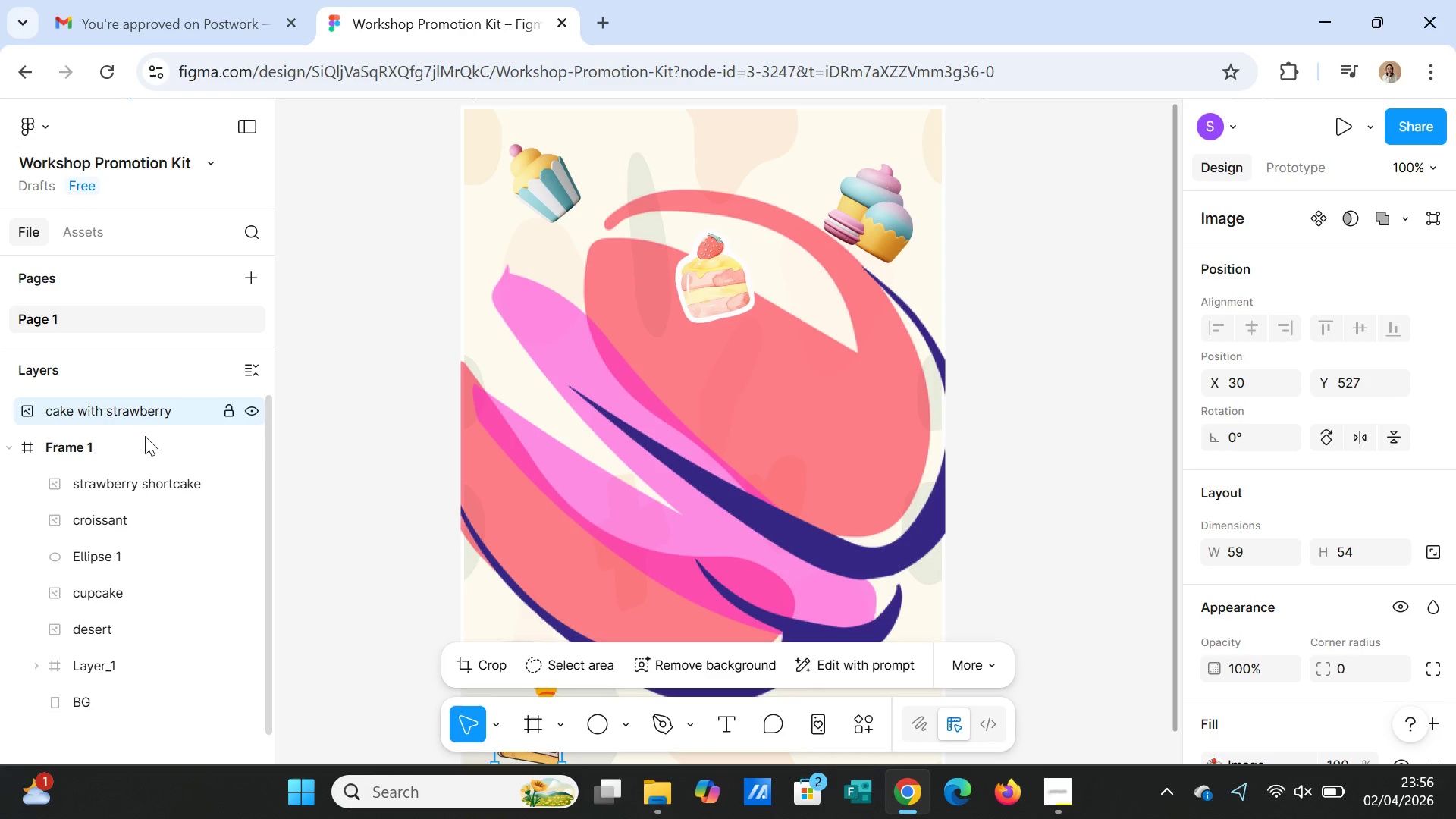 
left_click([149, 478])
 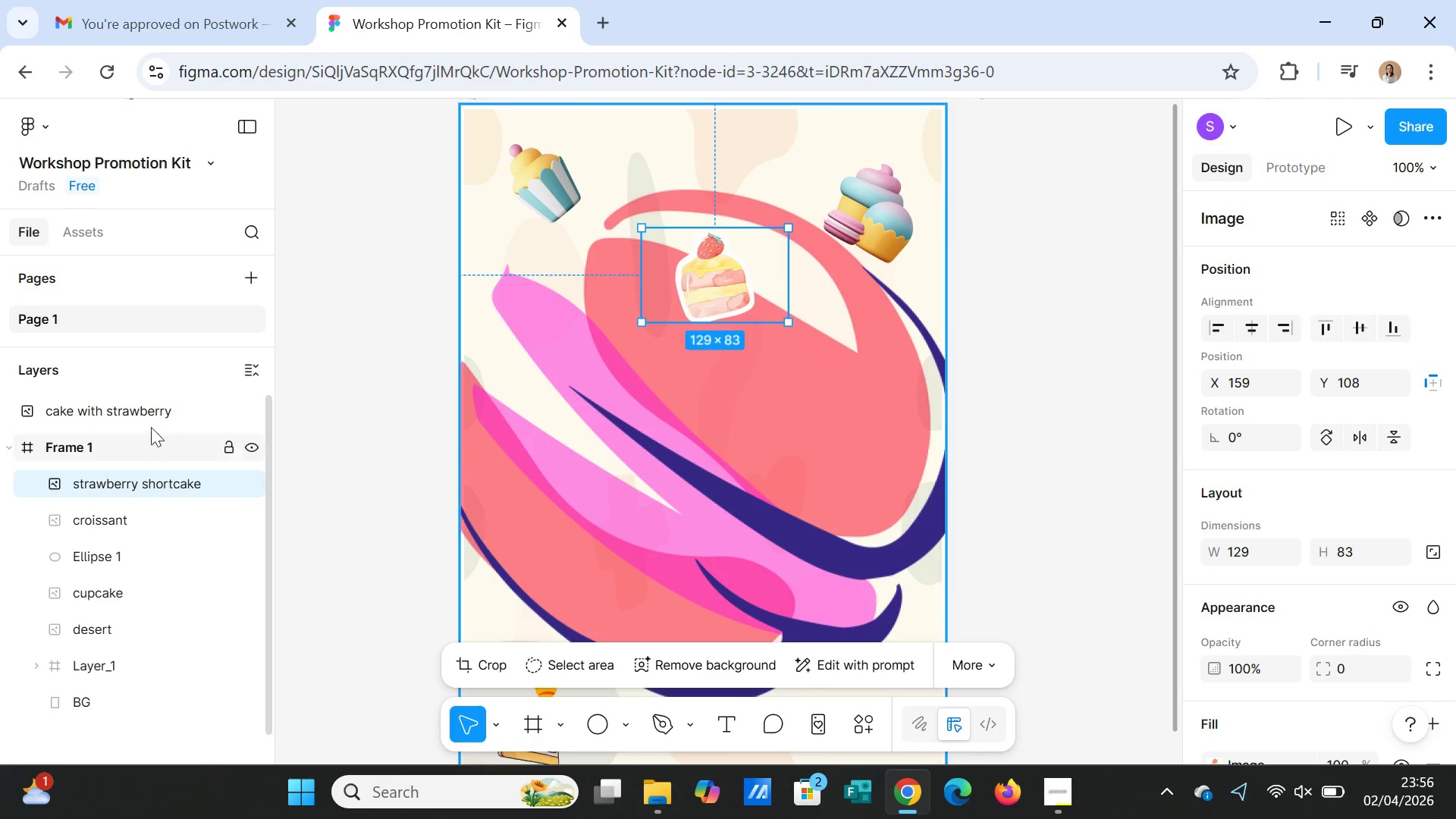 
left_click([151, 407])
 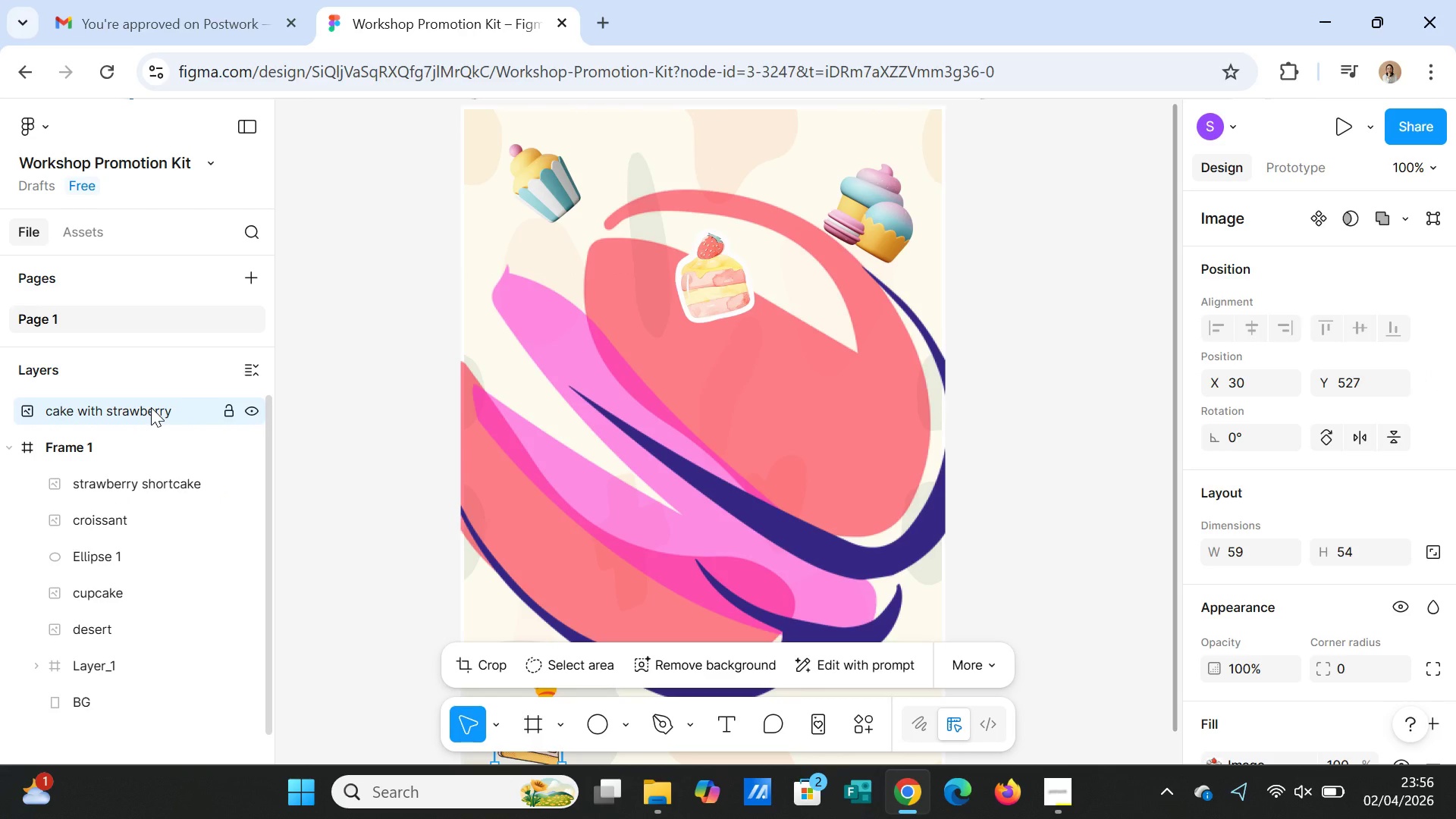 
left_click_drag(start_coordinate=[151, 407], to_coordinate=[150, 491])
 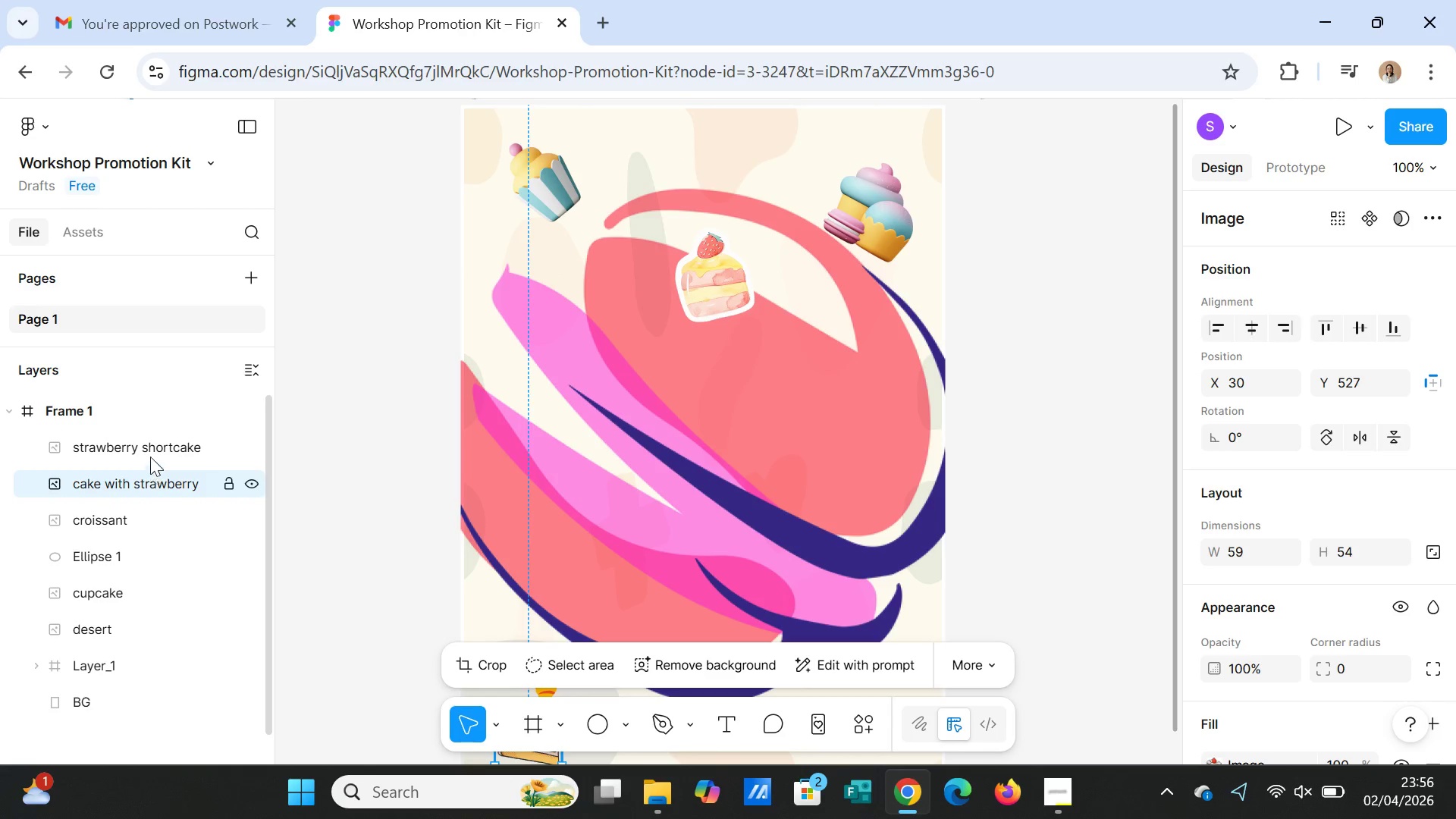 
left_click([150, 447])
 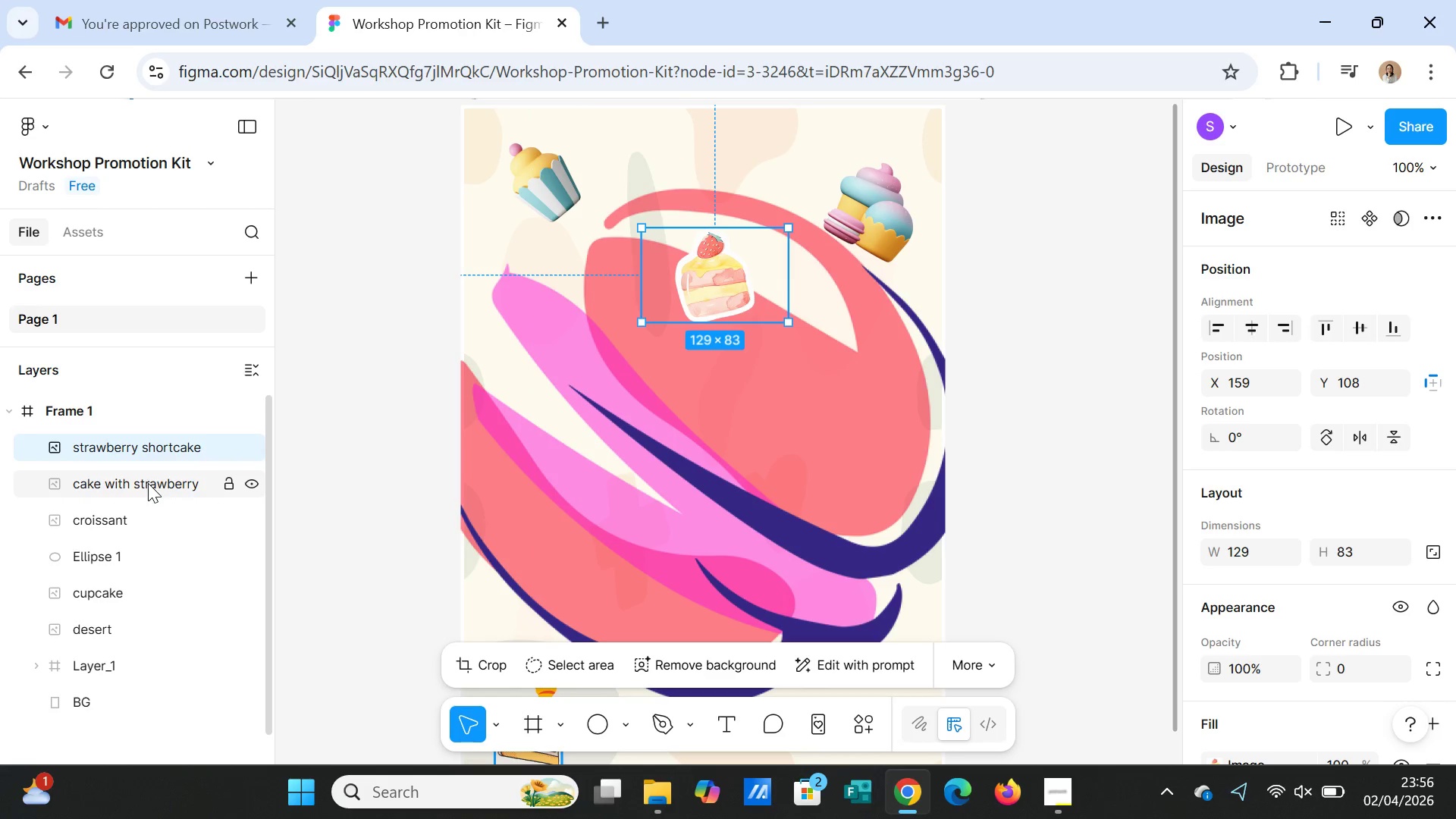 
left_click([147, 484])
 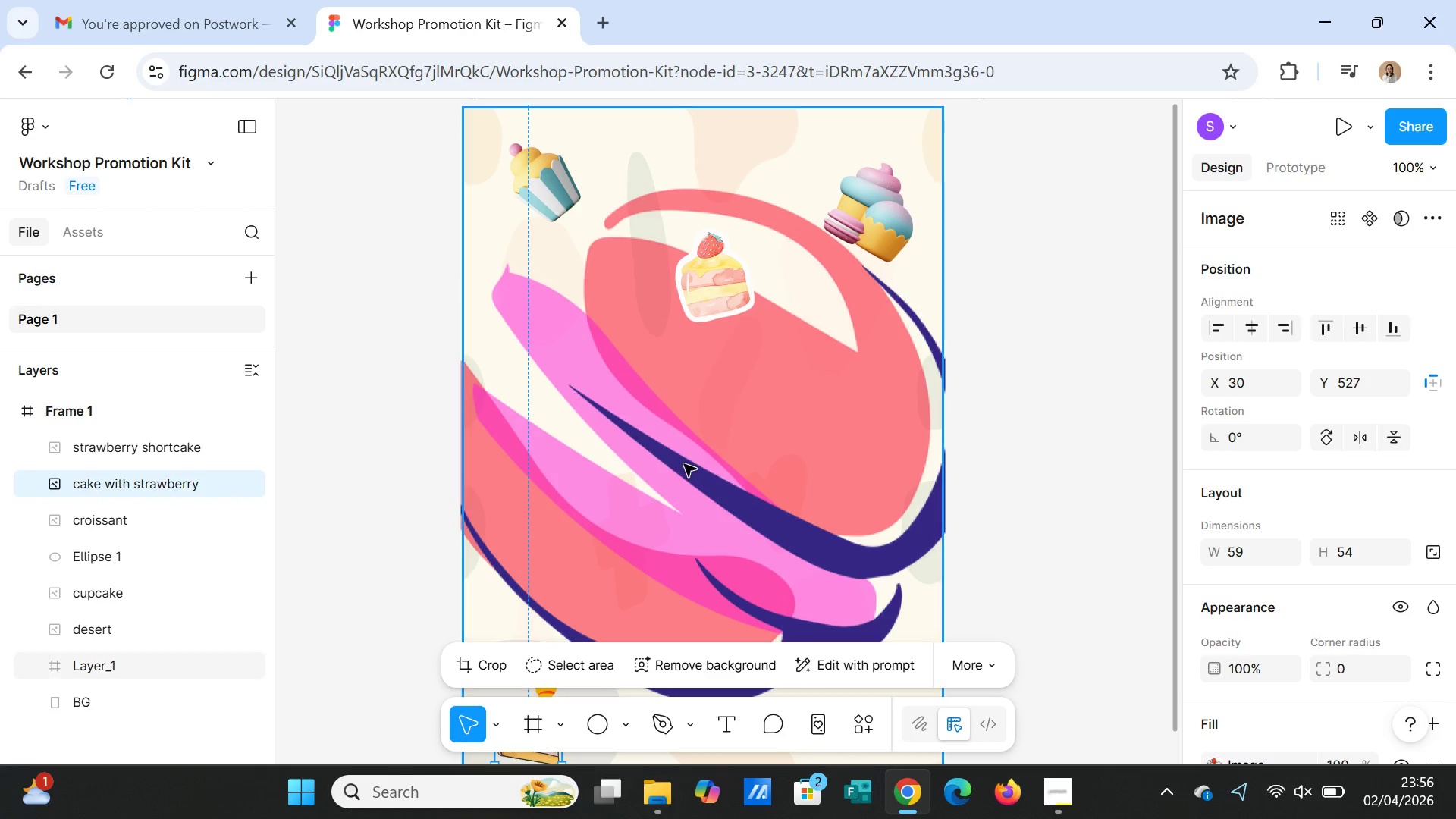 
scroll: coordinate [563, 266], scroll_direction: up, amount: 2.0
 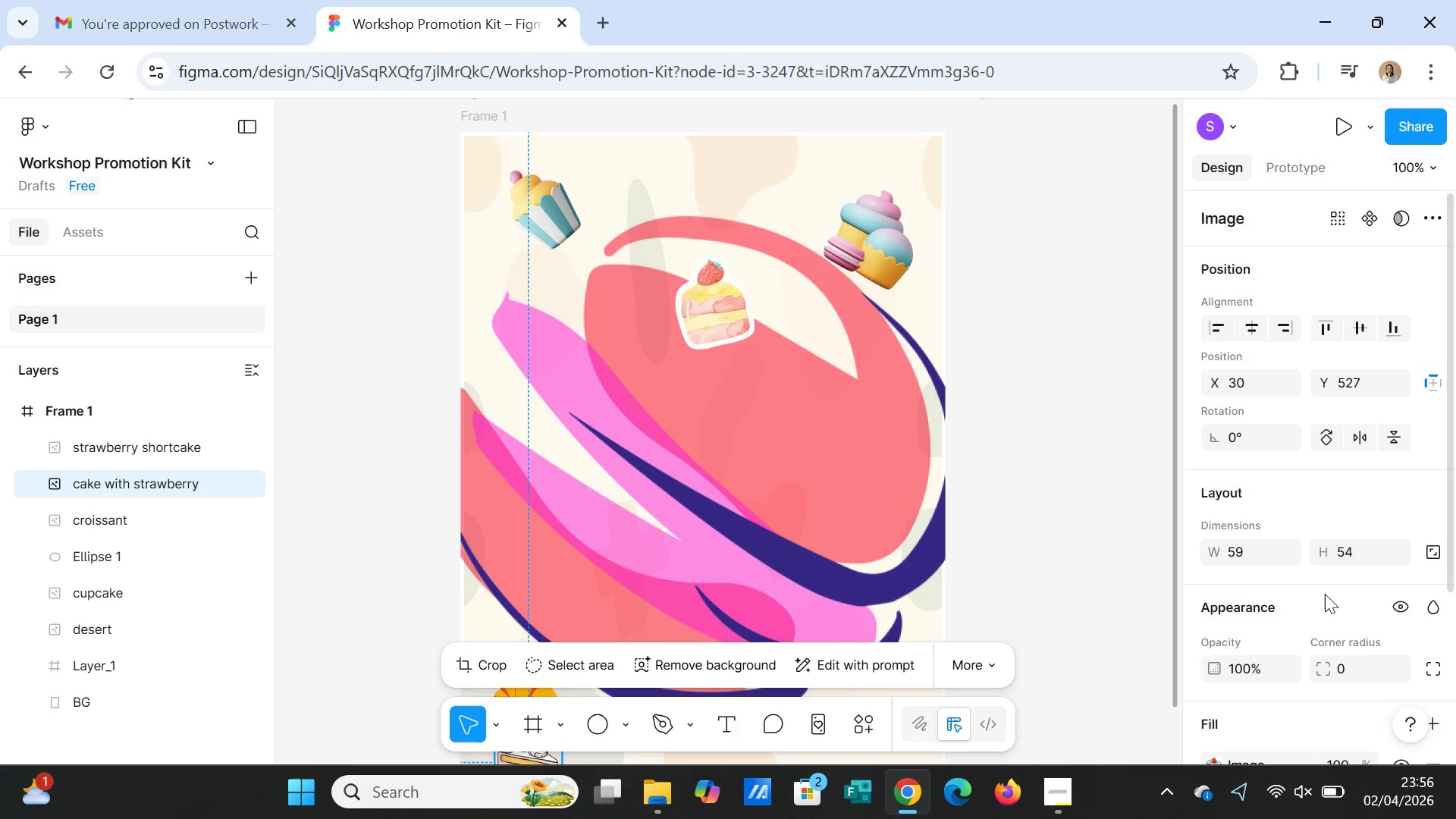 
scroll: coordinate [1326, 598], scroll_direction: down, amount: 1.0
 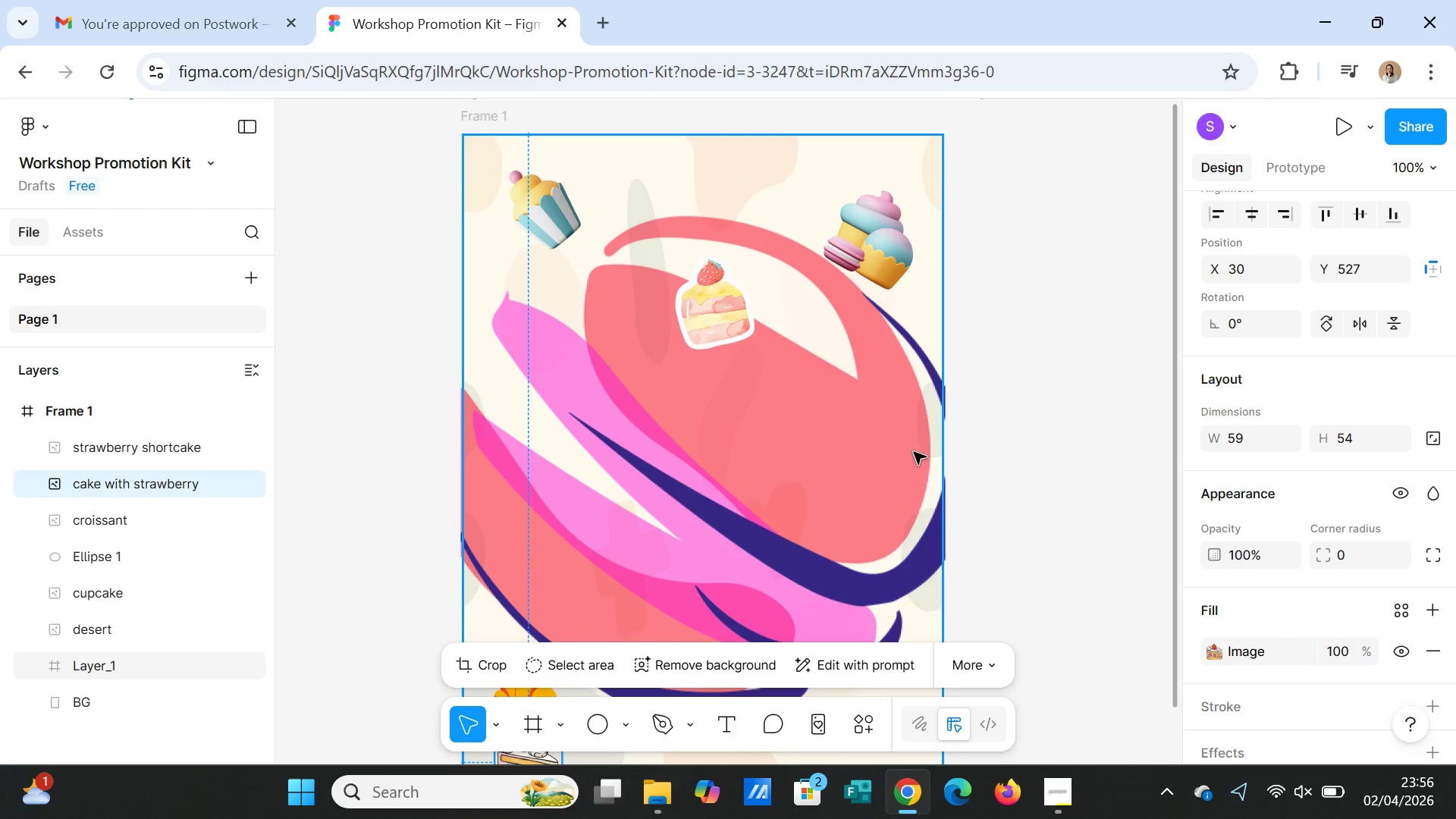 
left_click([877, 429])
 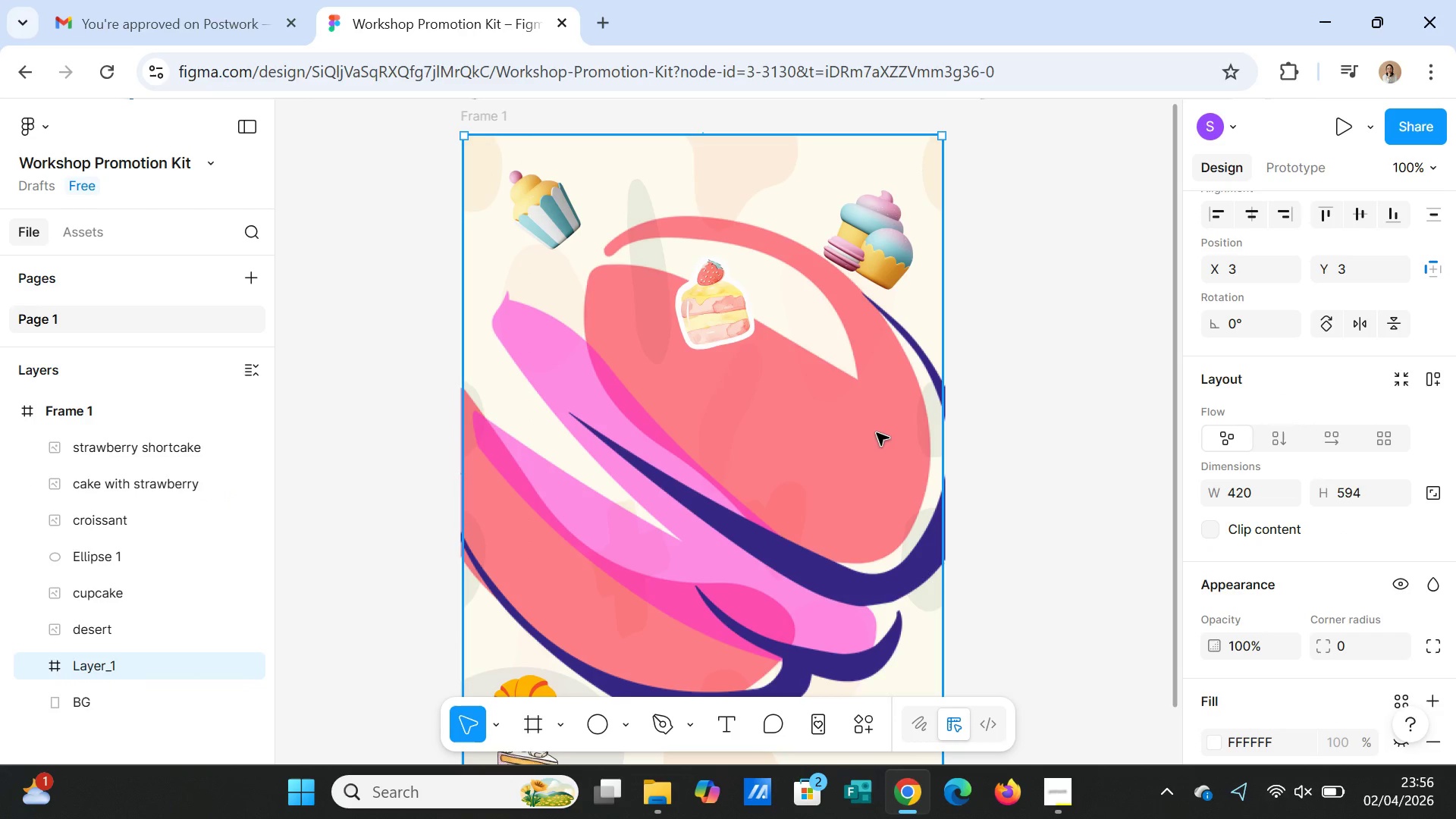 
scroll: coordinate [877, 434], scroll_direction: down, amount: 5.0
 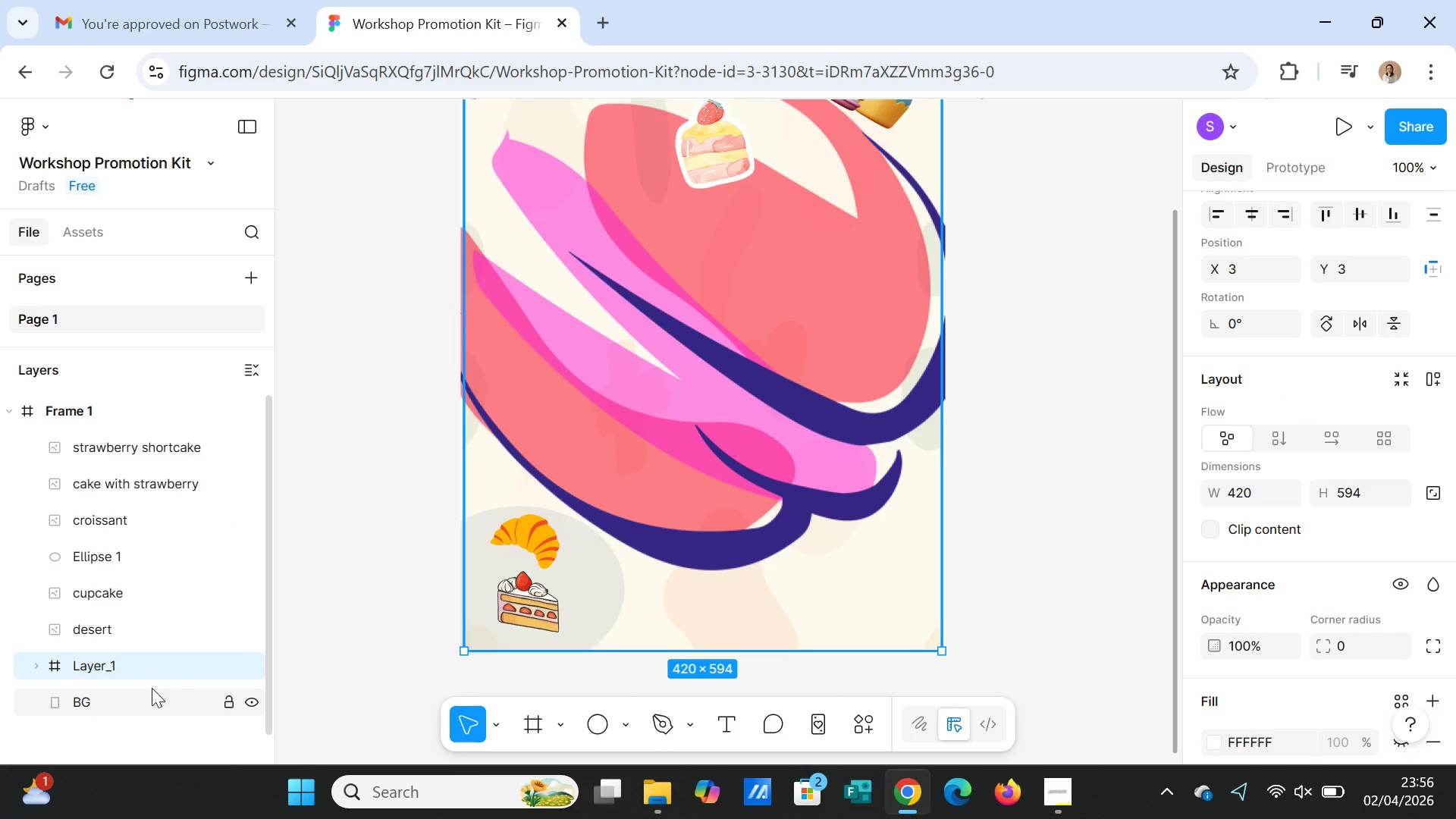 
left_click([148, 626])
 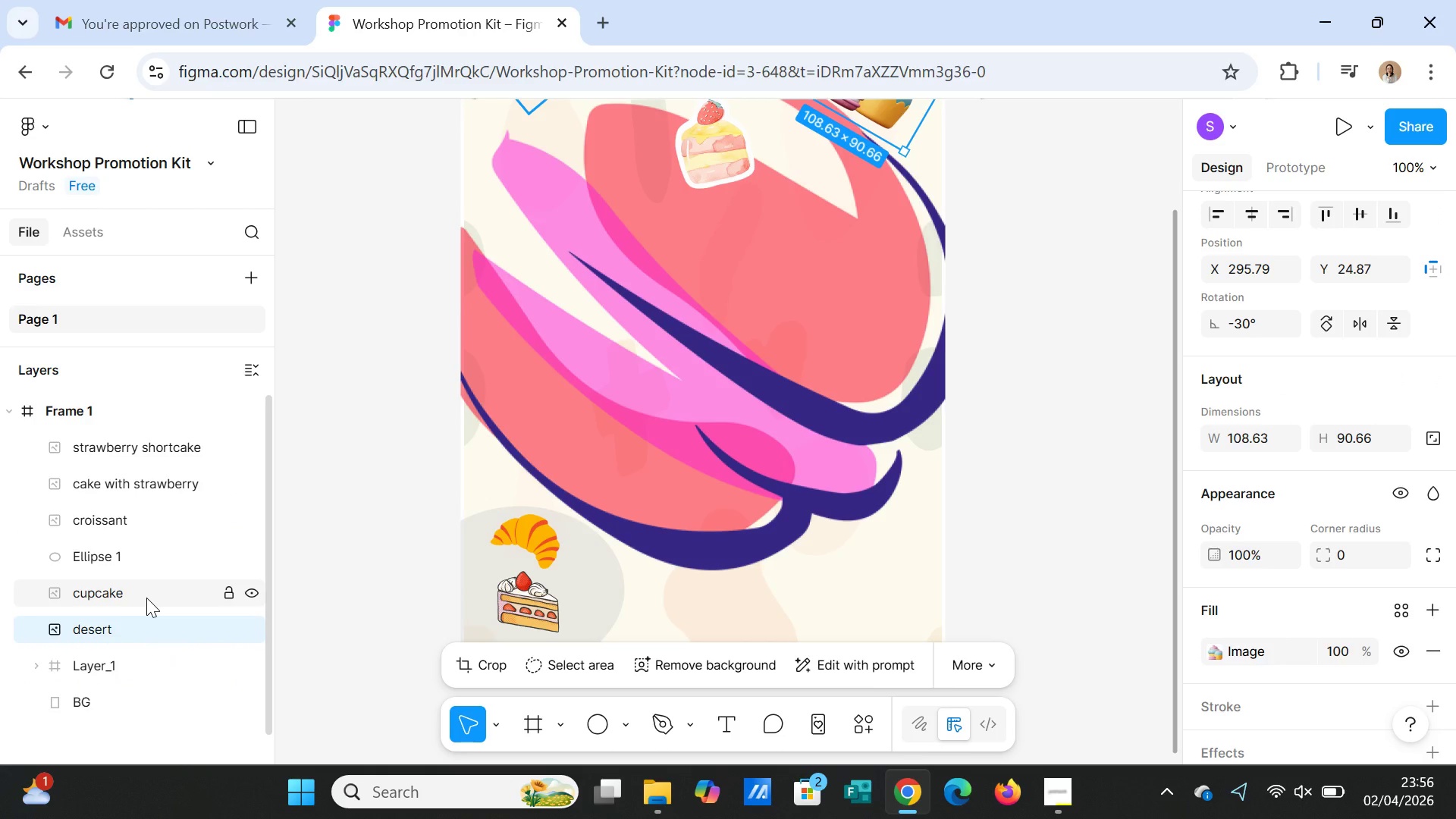 
left_click([146, 598])
 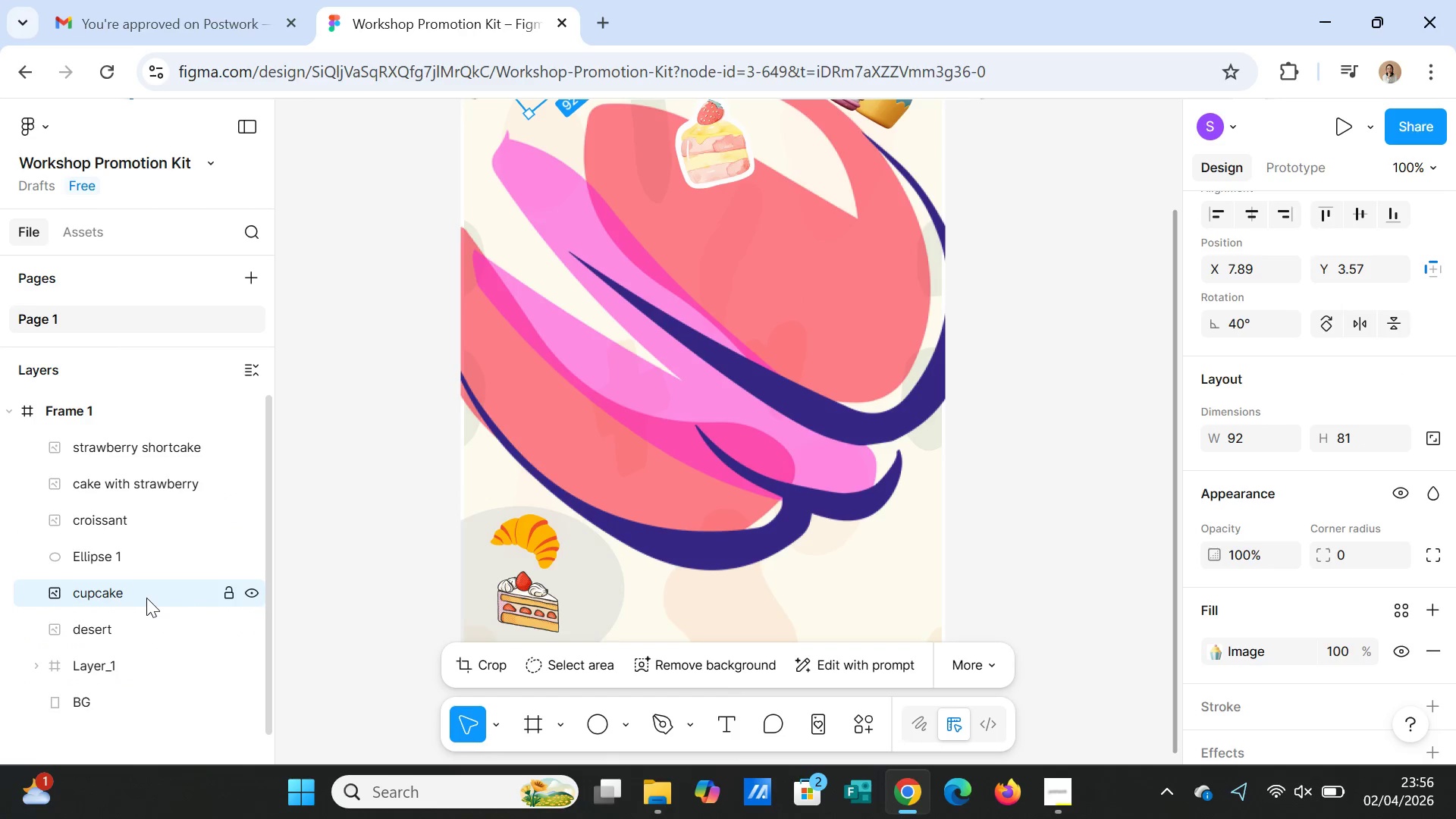 
scroll: coordinate [146, 598], scroll_direction: up, amount: 1.0
 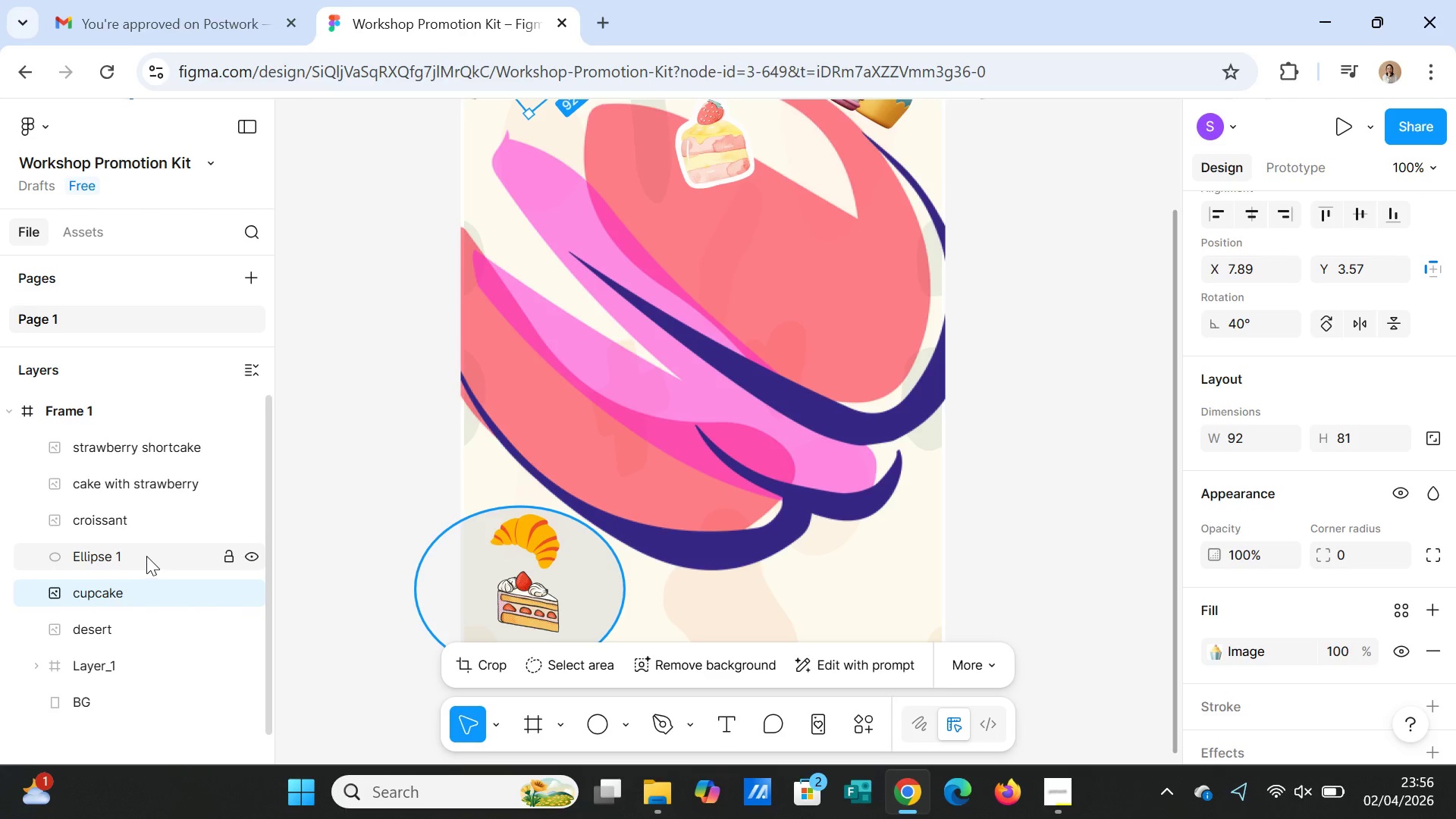 
left_click([146, 556])
 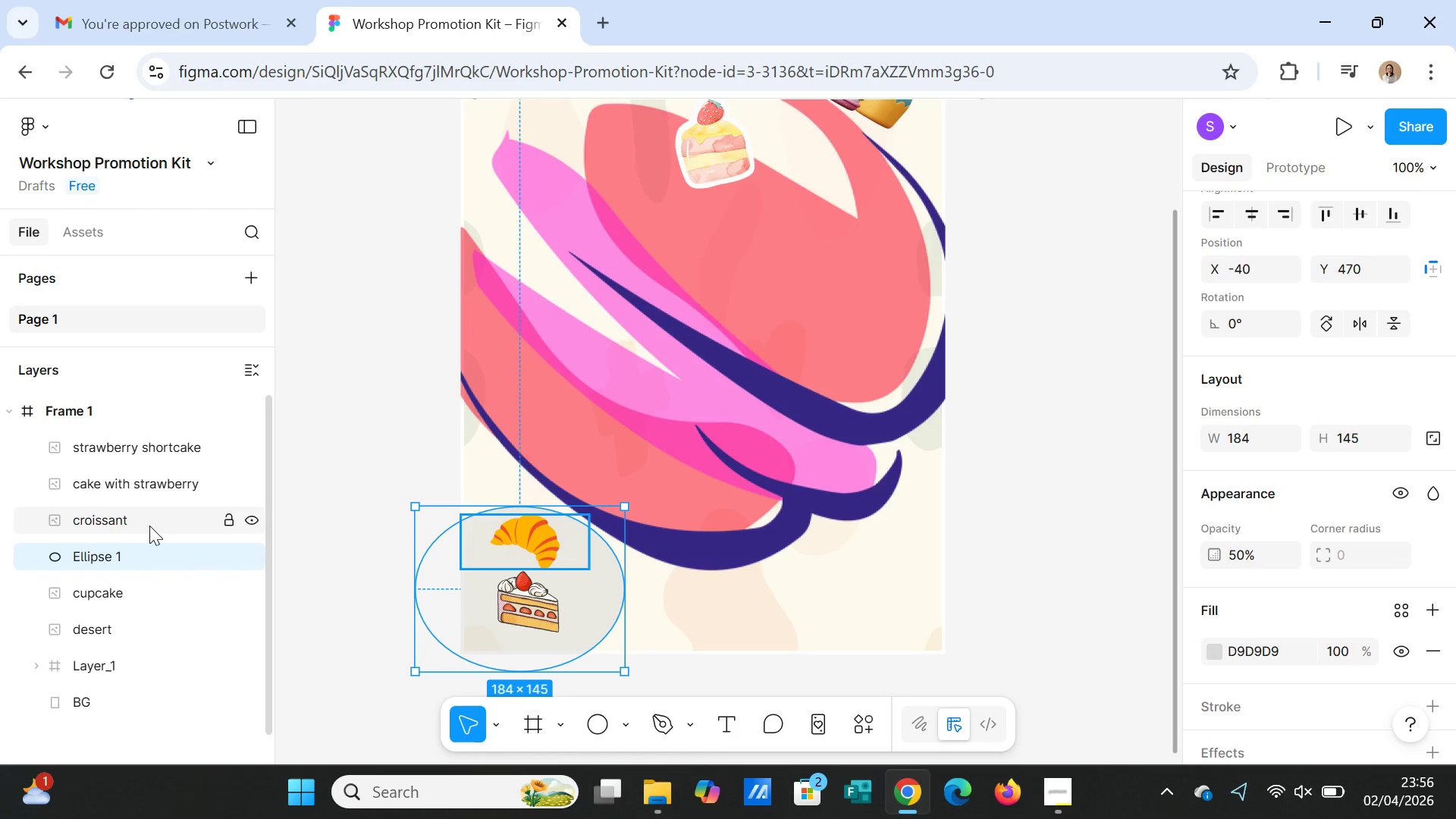 
left_click([149, 516])
 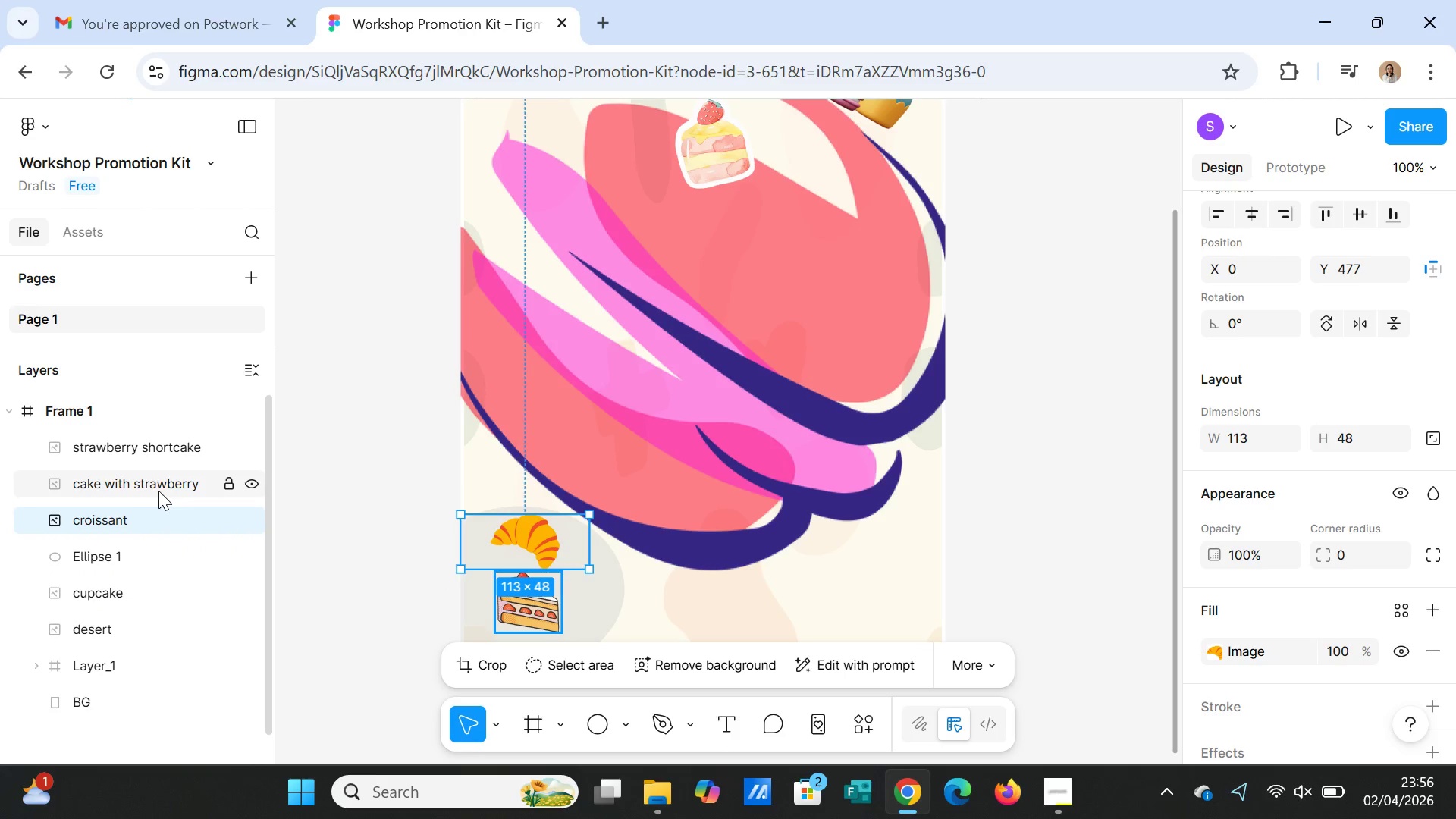 
left_click([158, 491])
 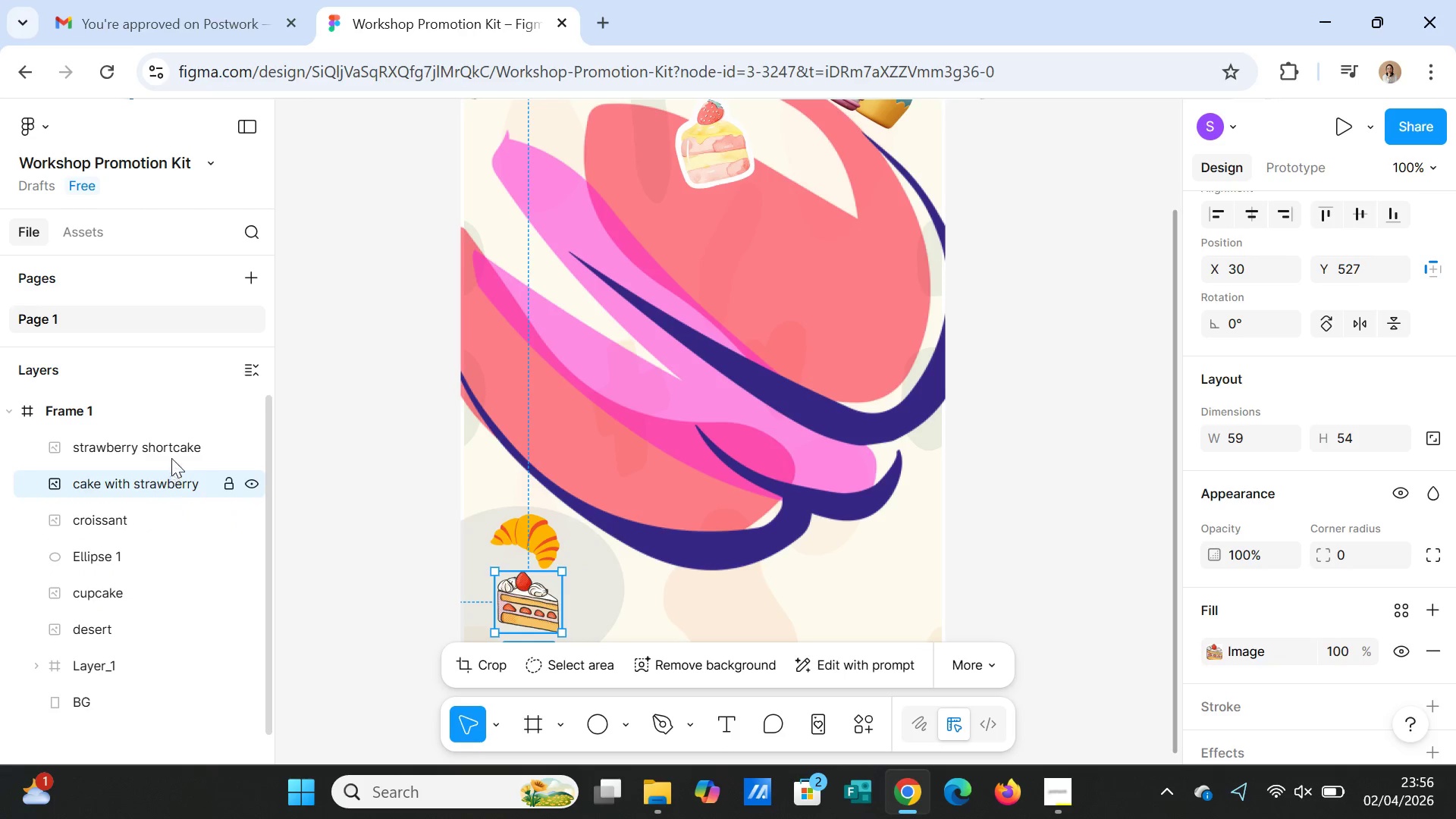 
left_click([173, 452])
 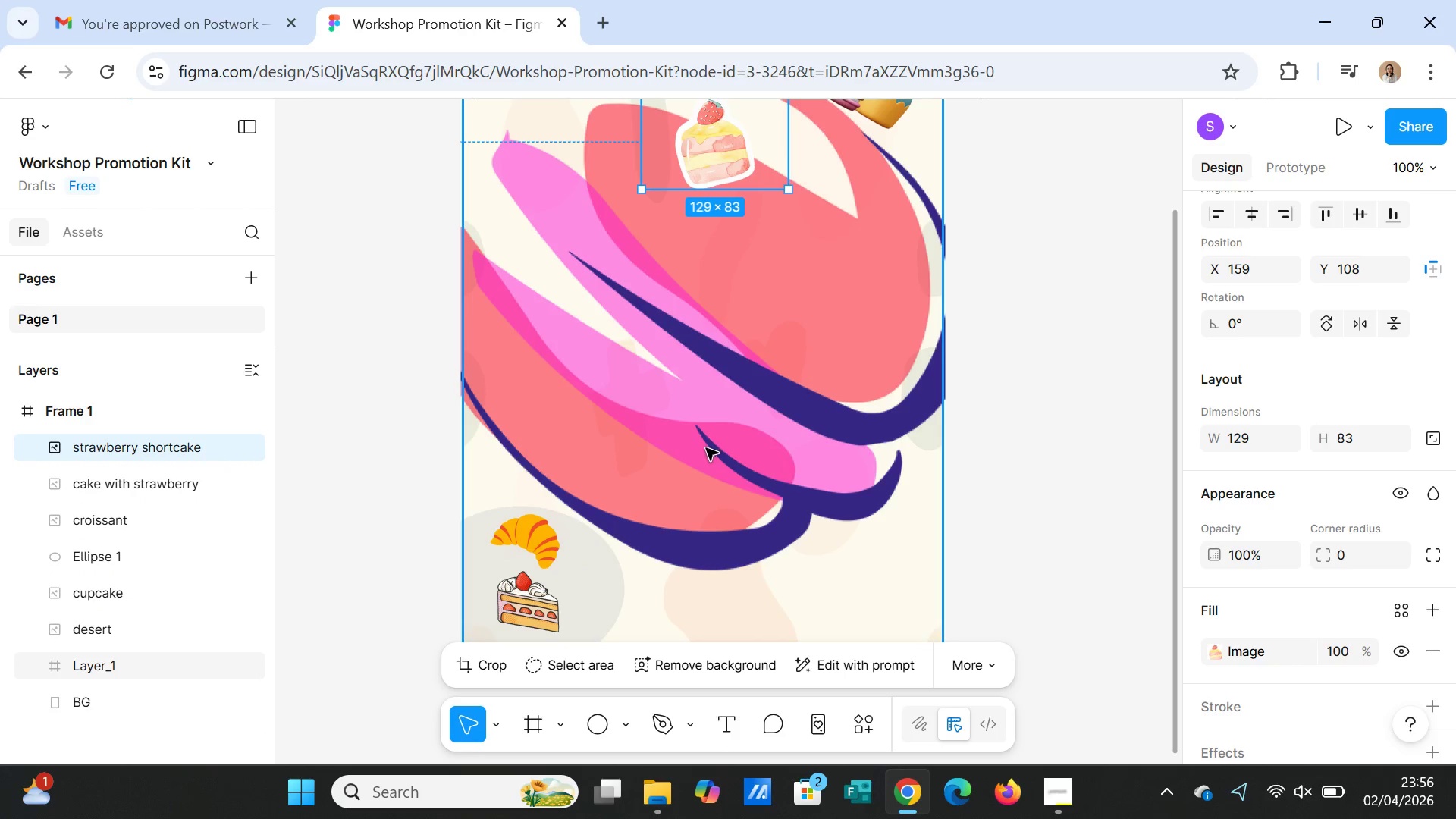 
key(Control+Z)
 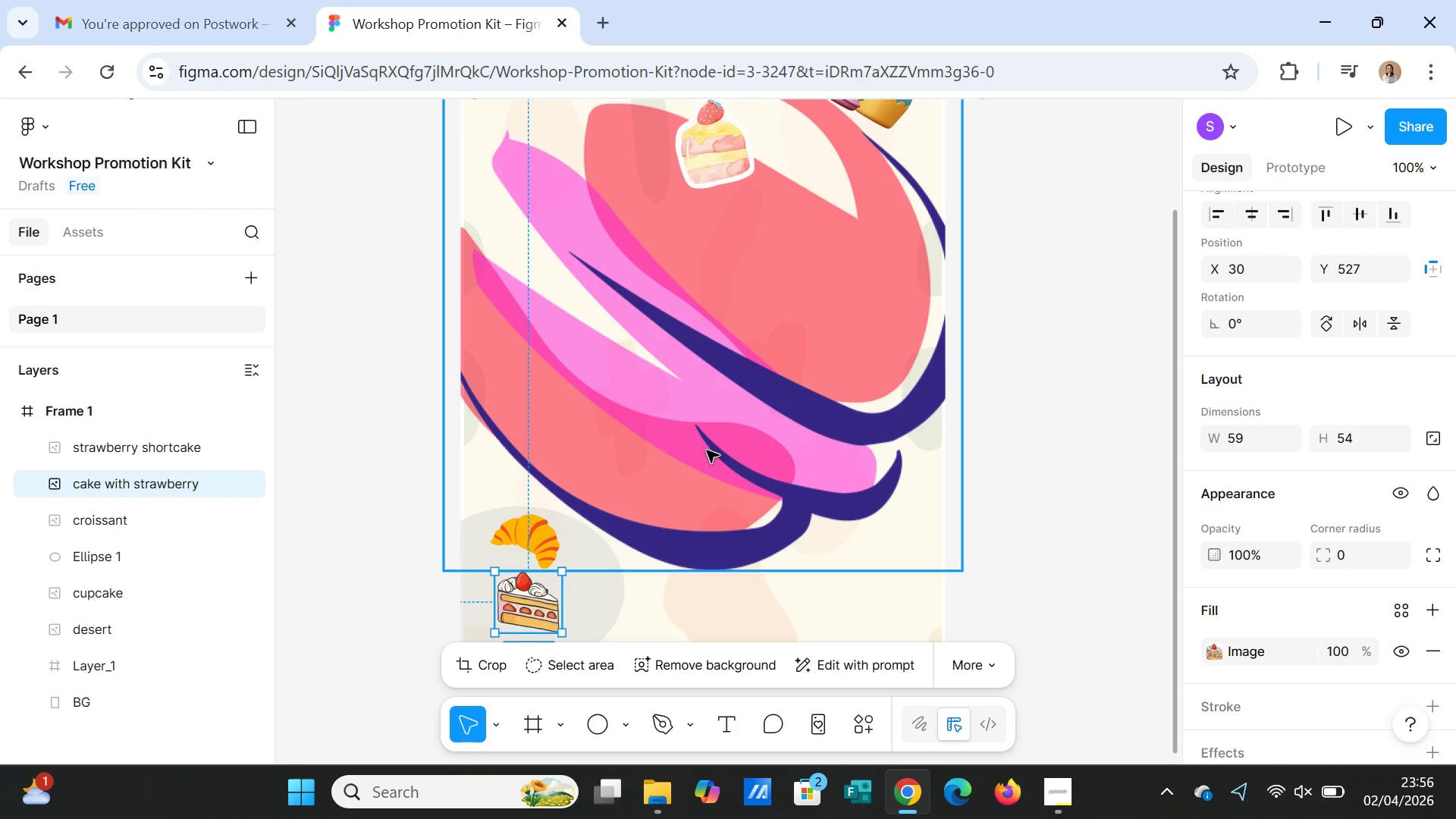 
key(Control+Z)
 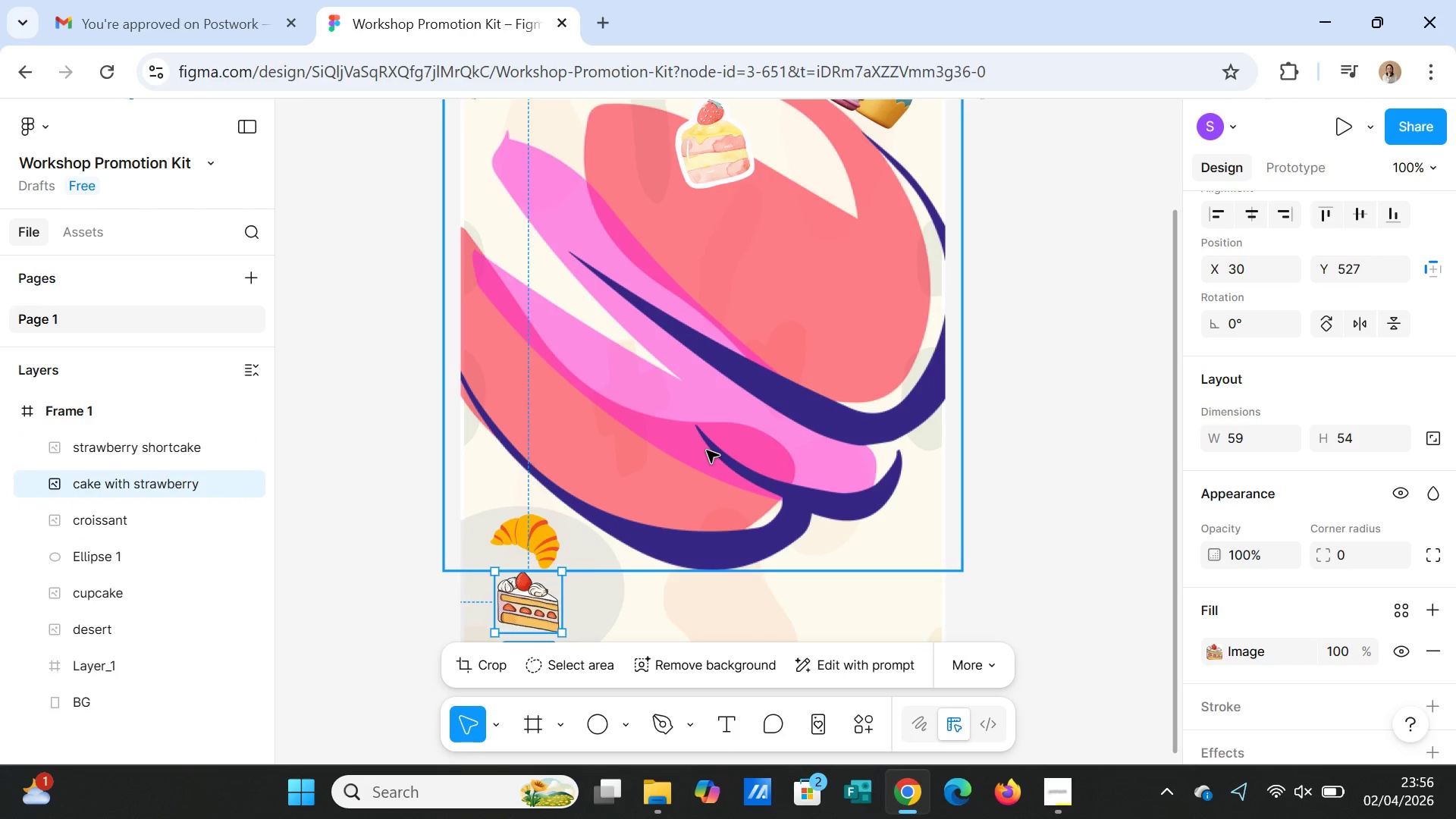 
key(Control+Z)
 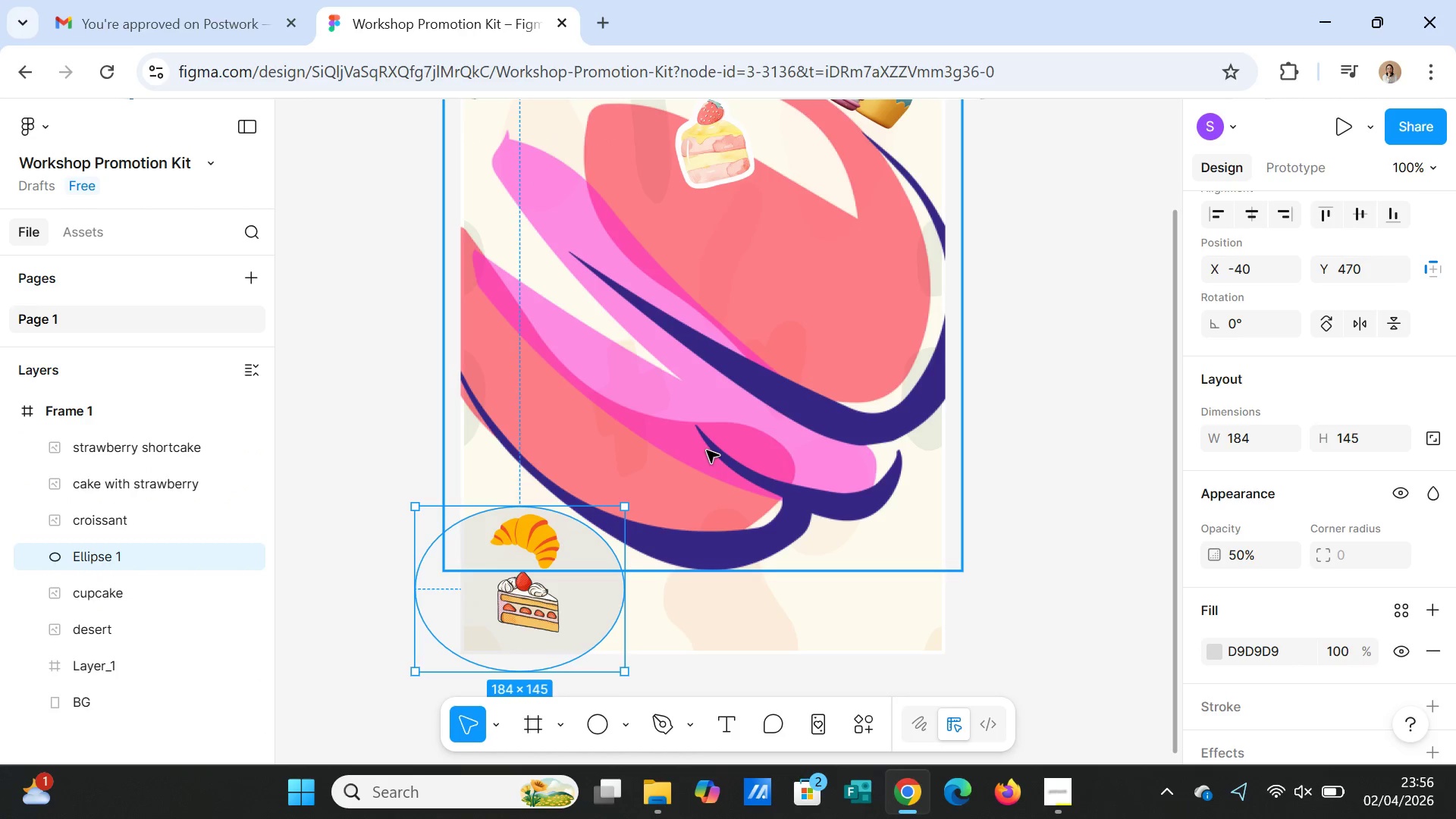 
key(Control+Z)
 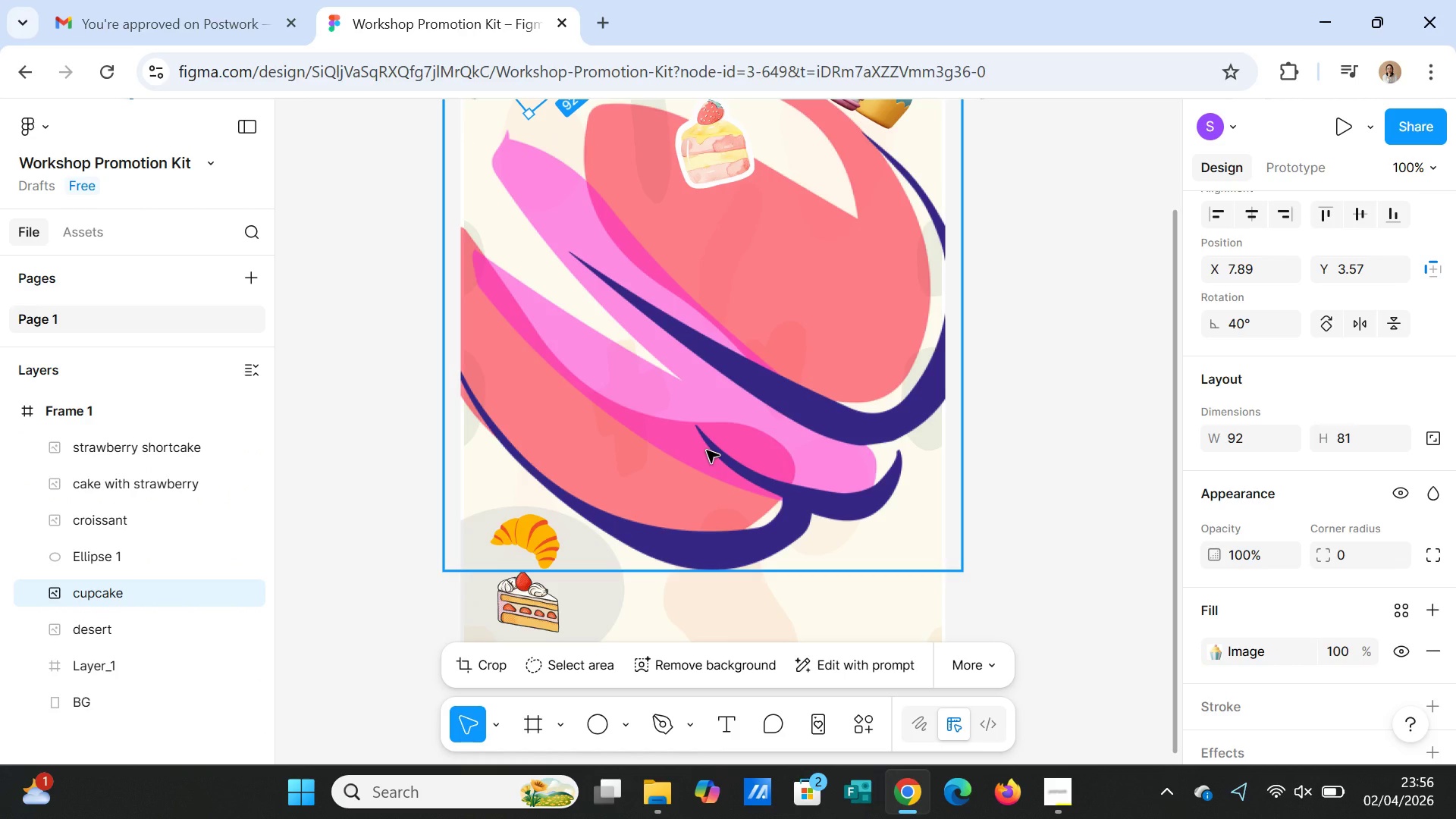 
left_click([761, 494])
 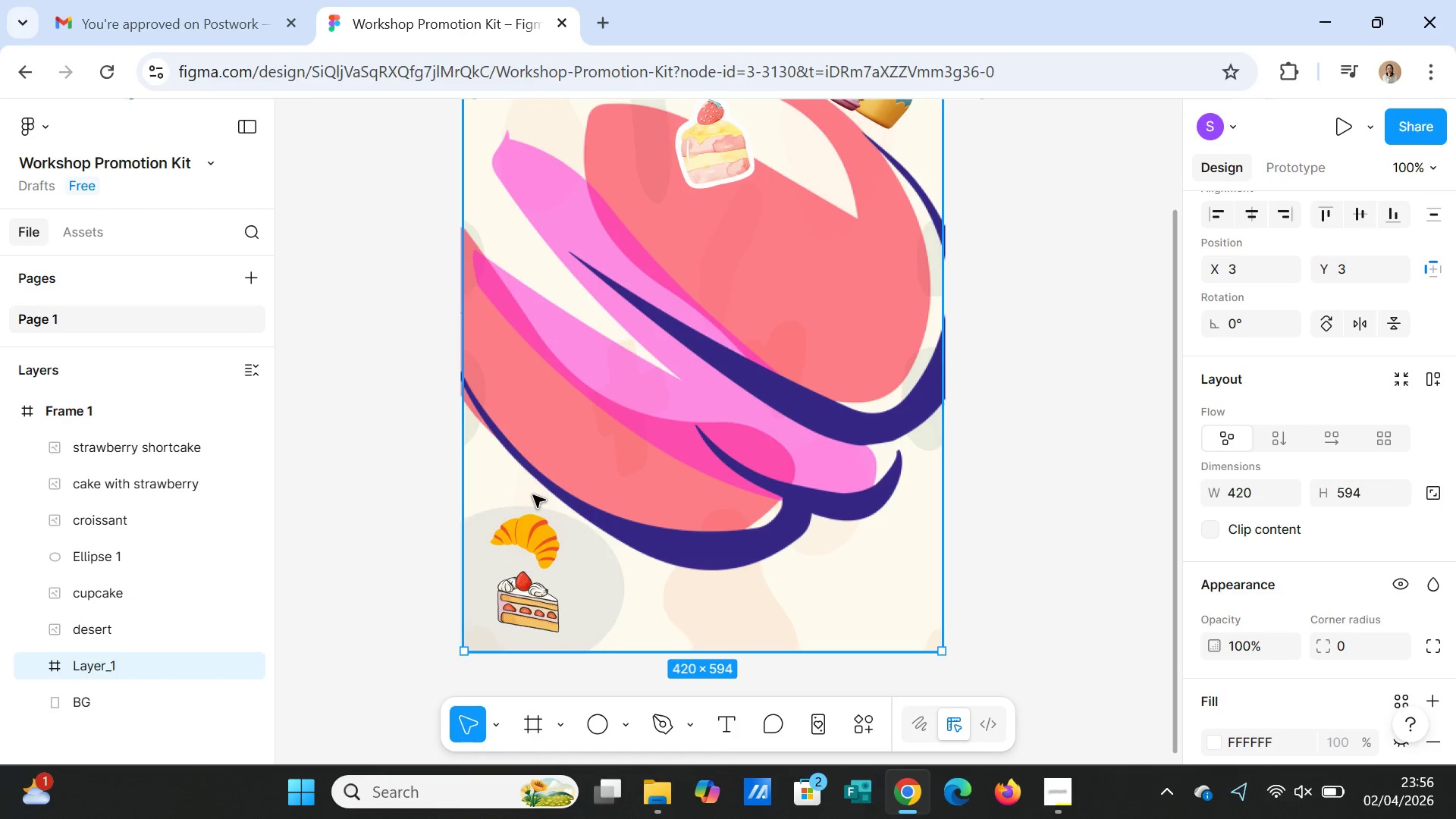 
left_click([537, 547])
 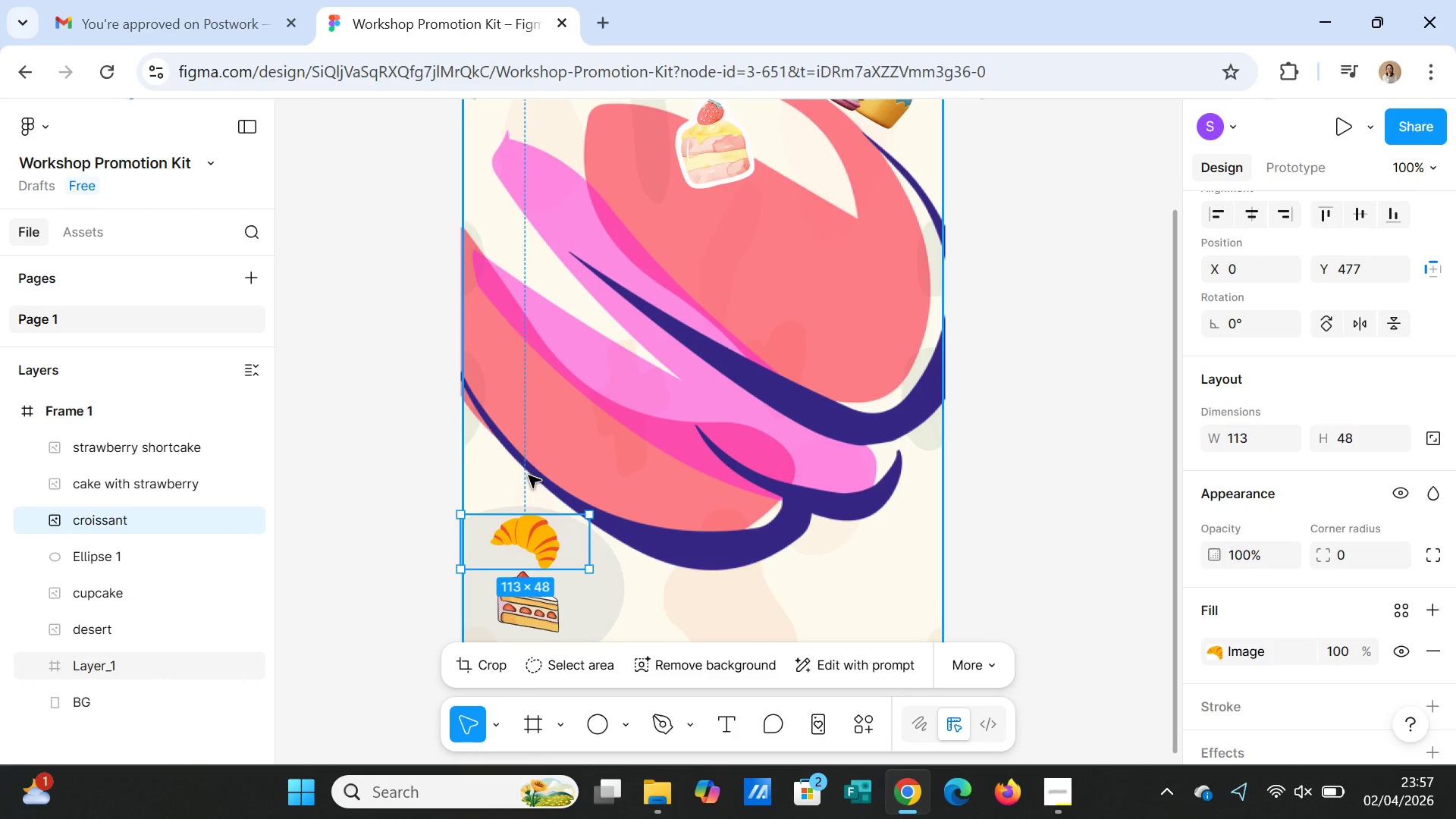 
left_click([529, 475])
 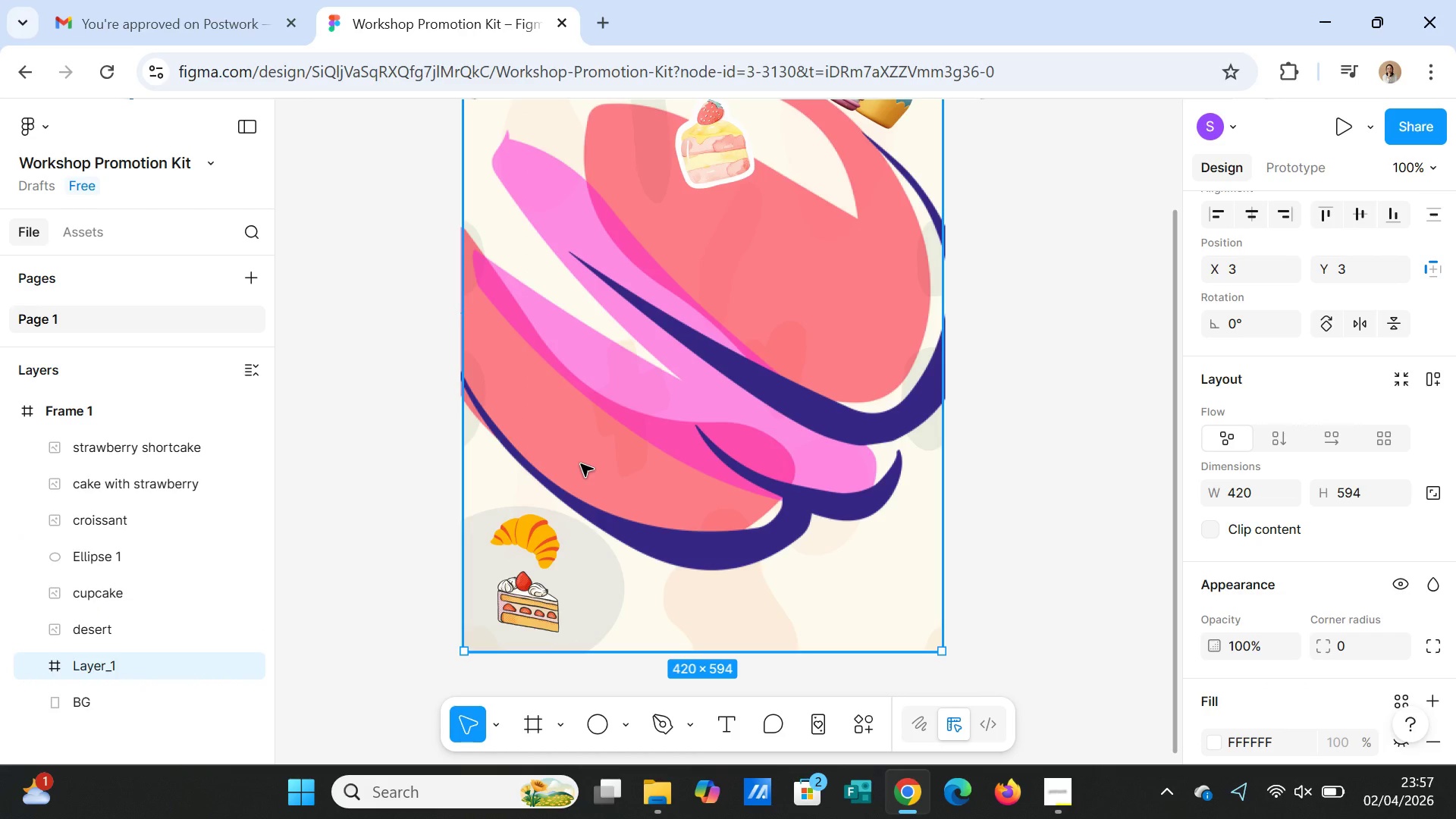 
hold_key(key=ShiftLeft, duration=0.53)
 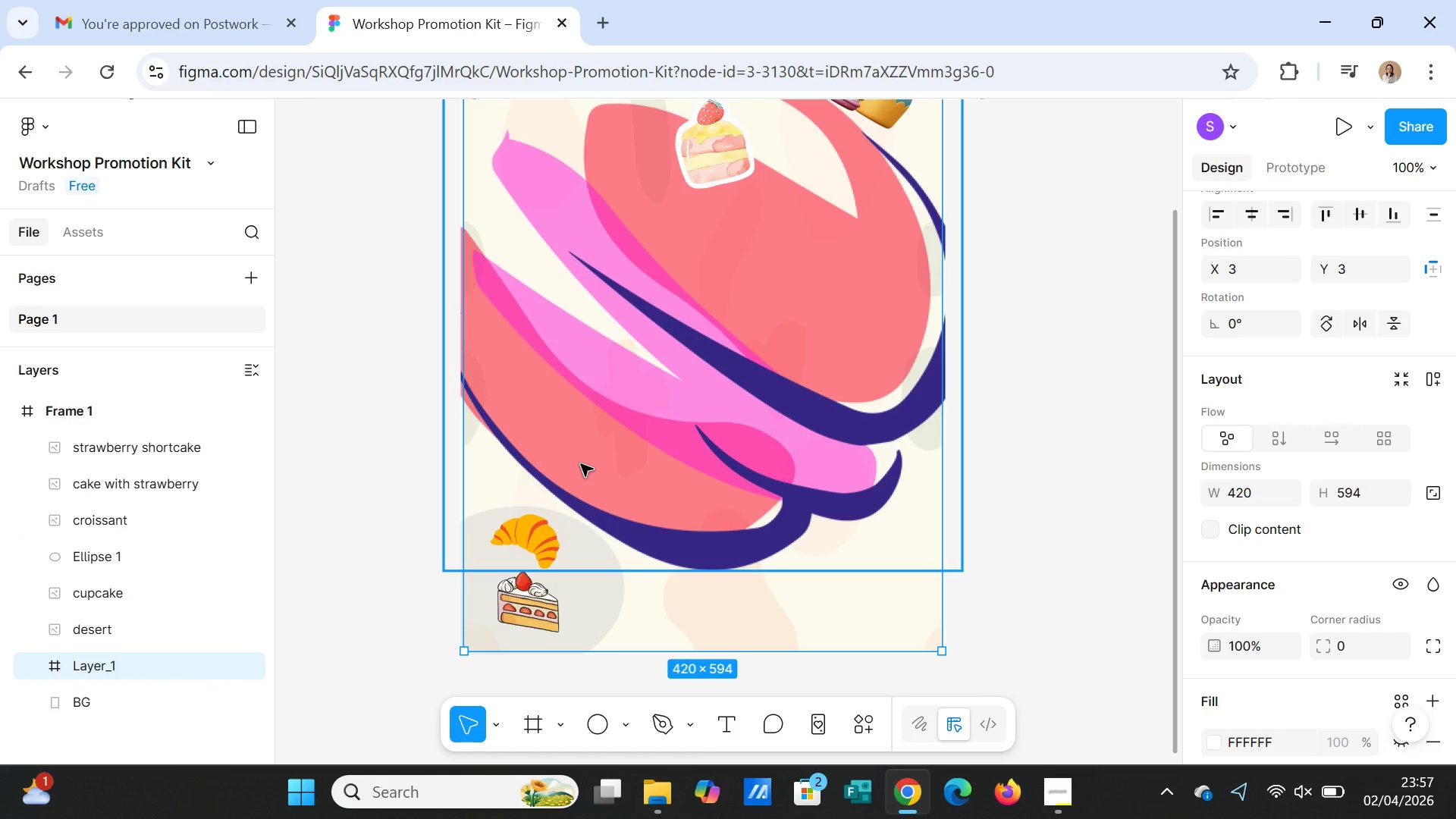 
key(Control+Z)
 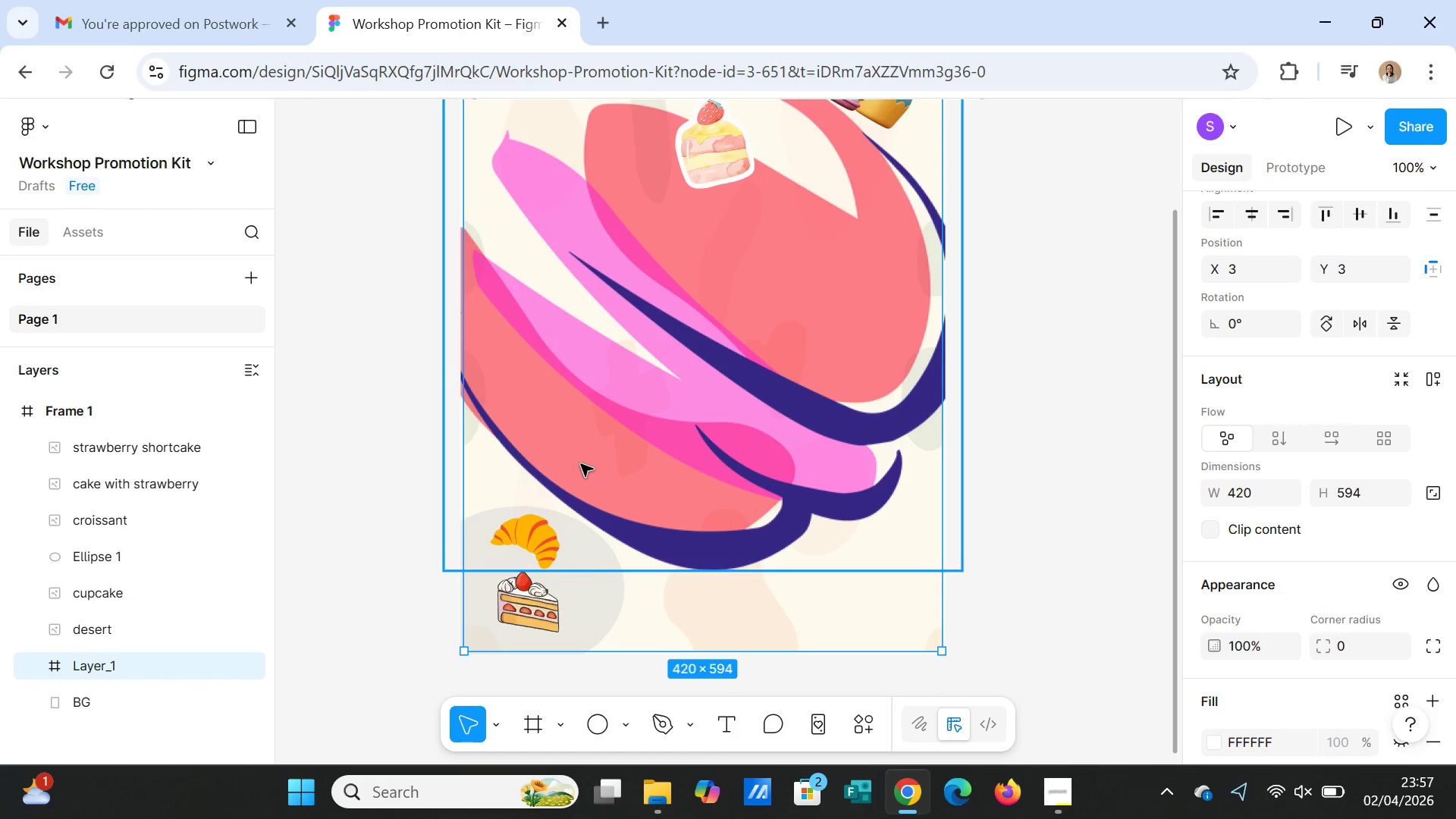 
key(Control+Z)
 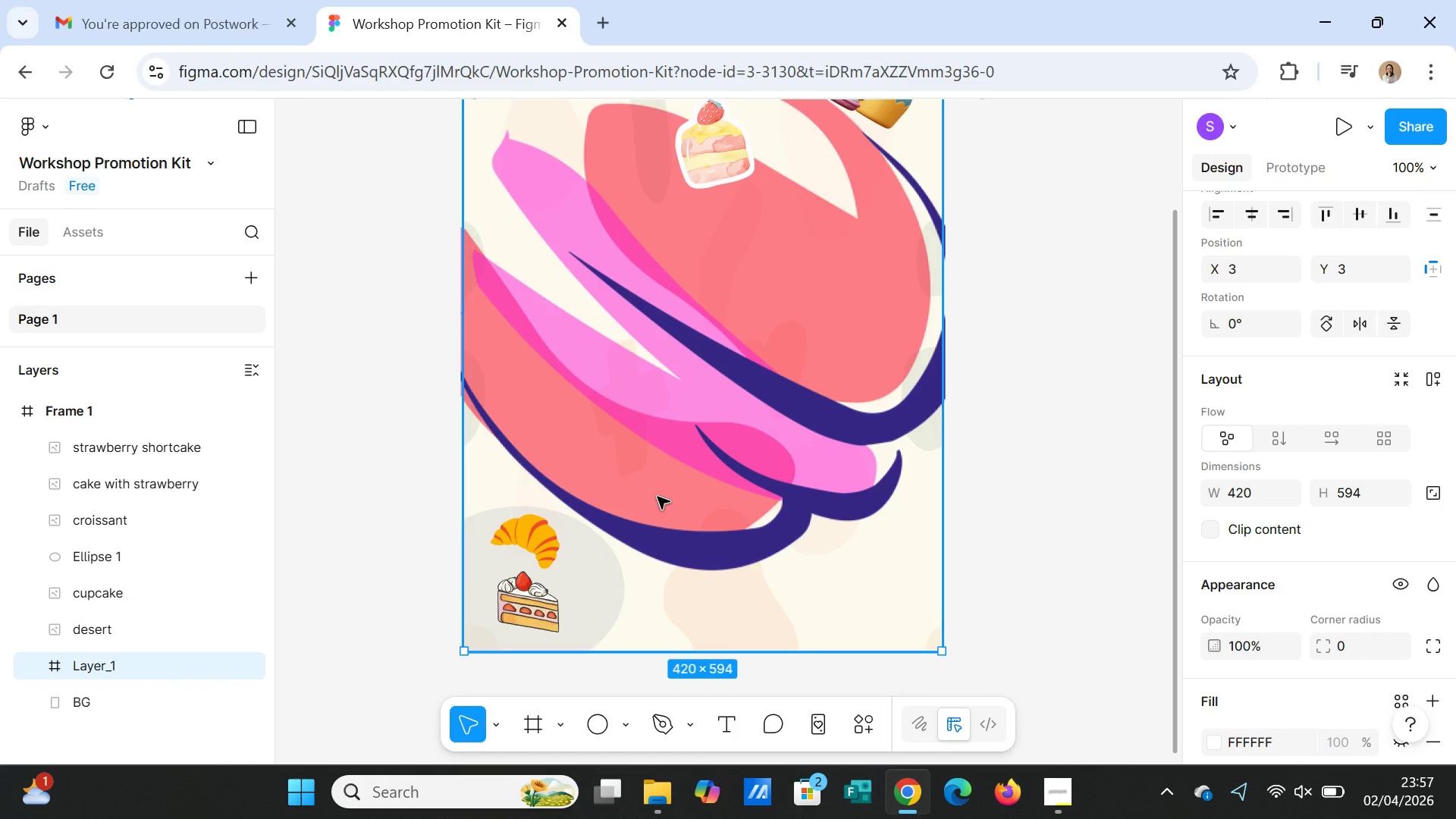 
hold_key(key=ControlLeft, duration=1.94)
scroll: coordinate [864, 550], scroll_direction: up, amount: 2.0
 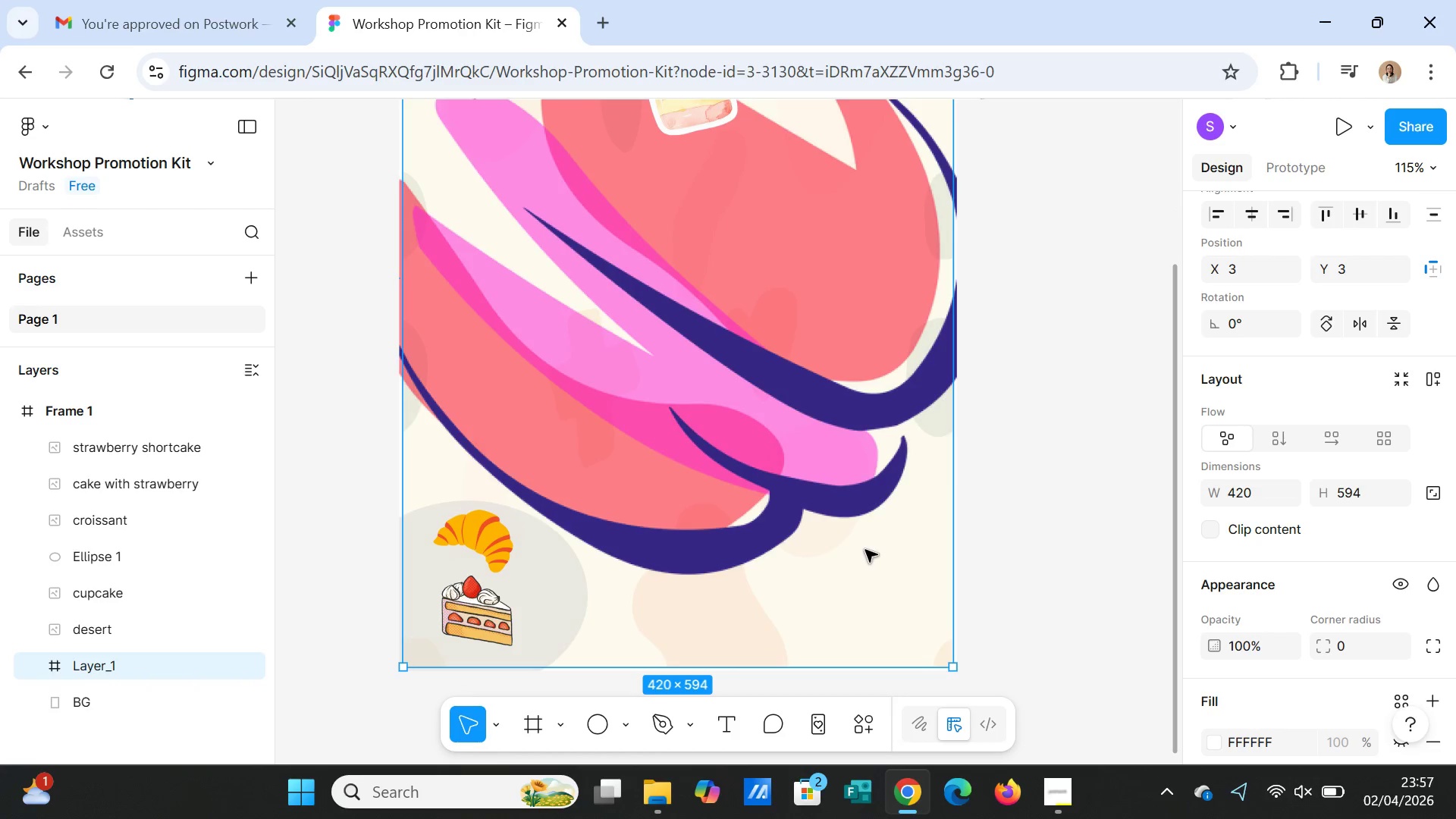 
hold_key(key=ControlLeft, duration=0.41)
 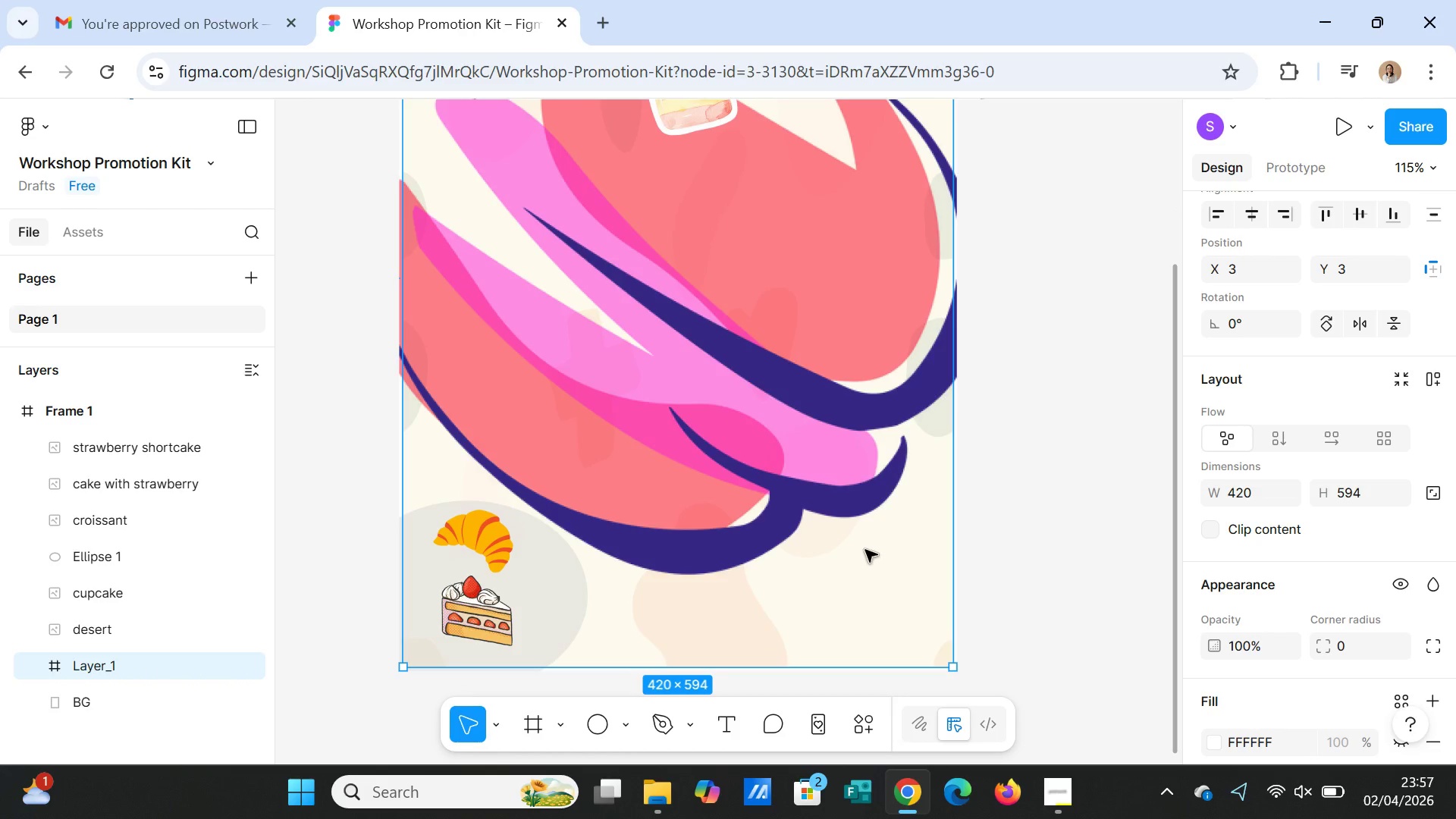 
key(Control+Z)
 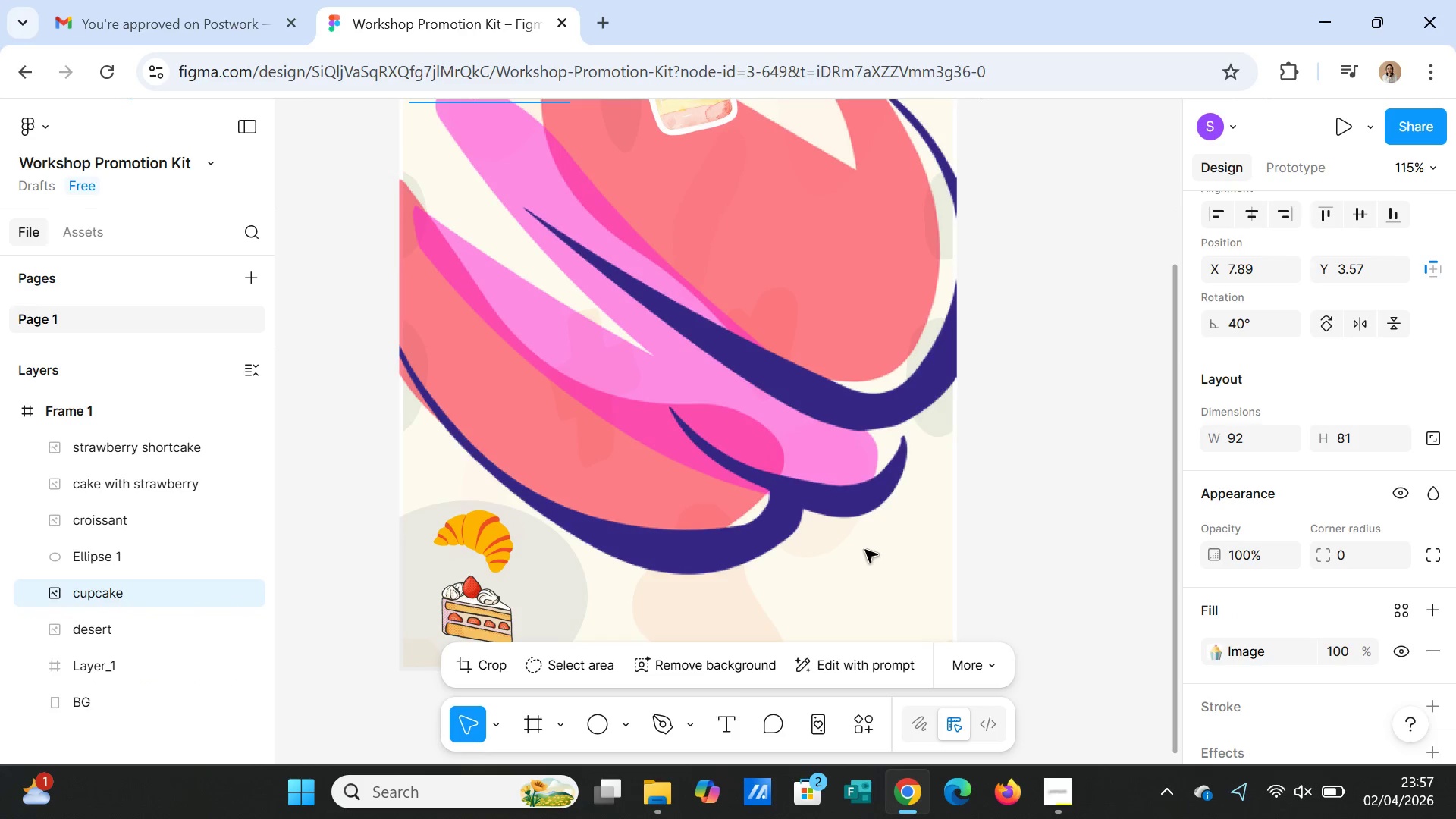 
key(Control+Z)
 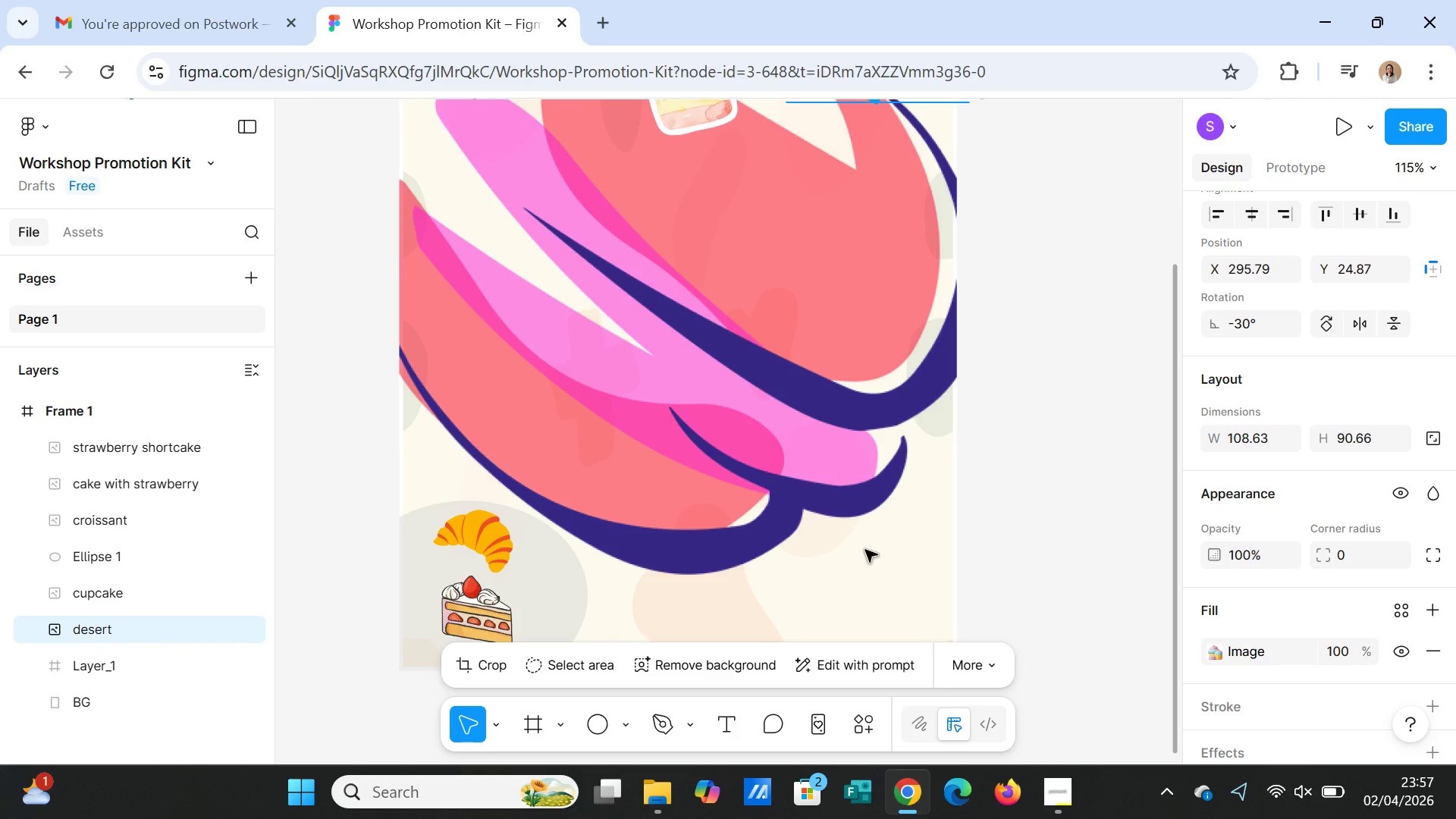 
key(Minus)
 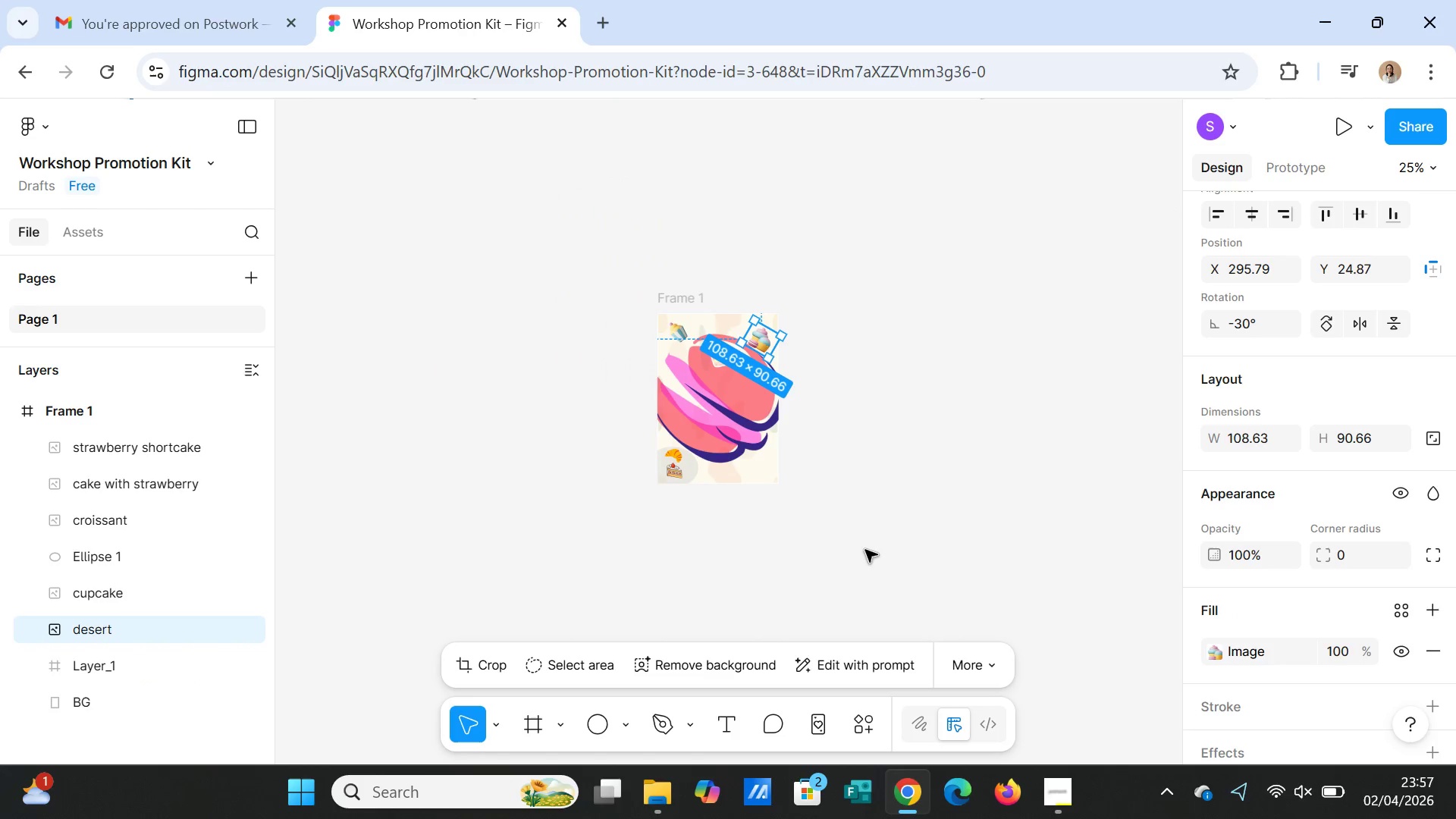 
key(Minus)
 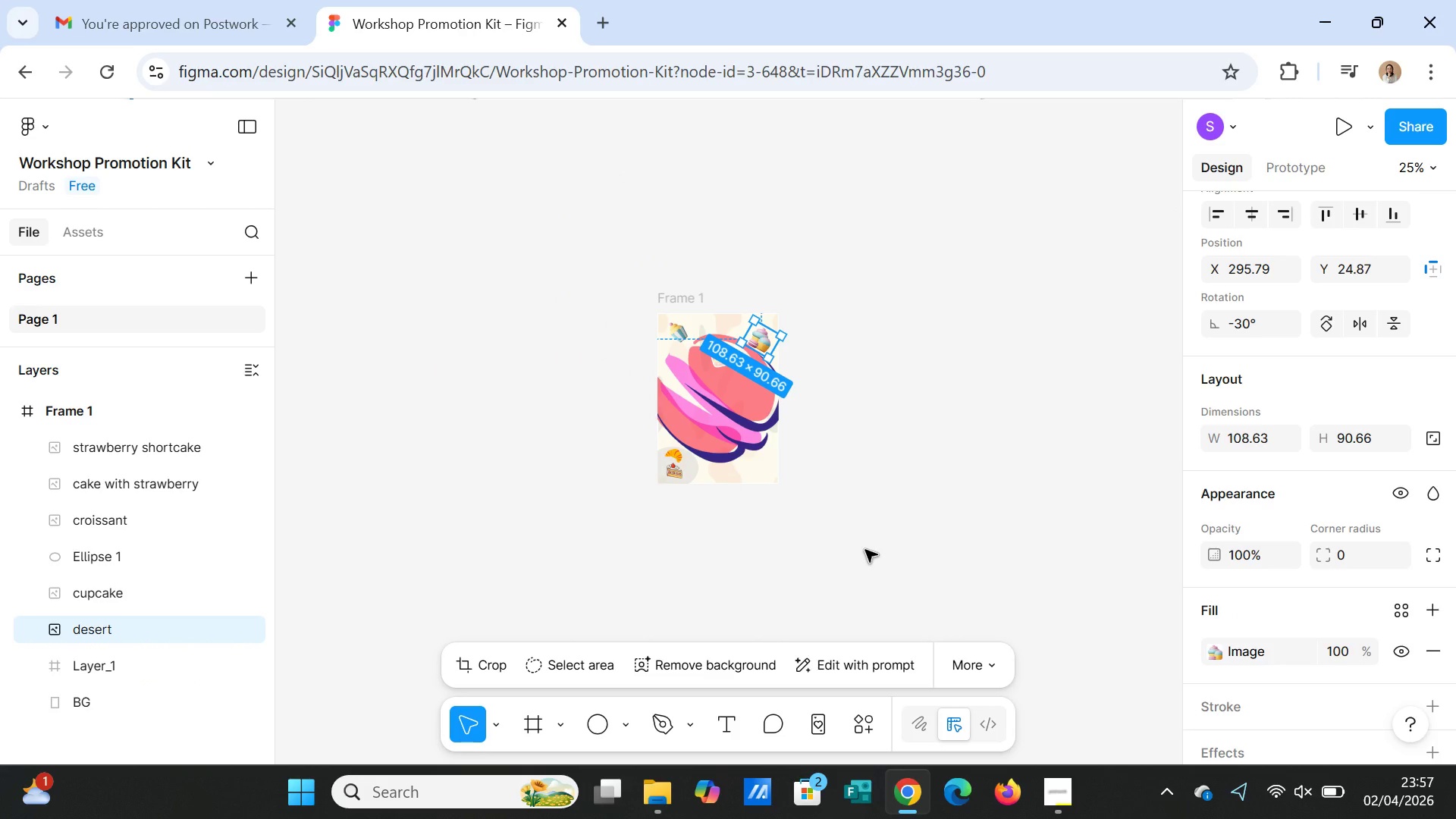 
key(Shift+Equal)
 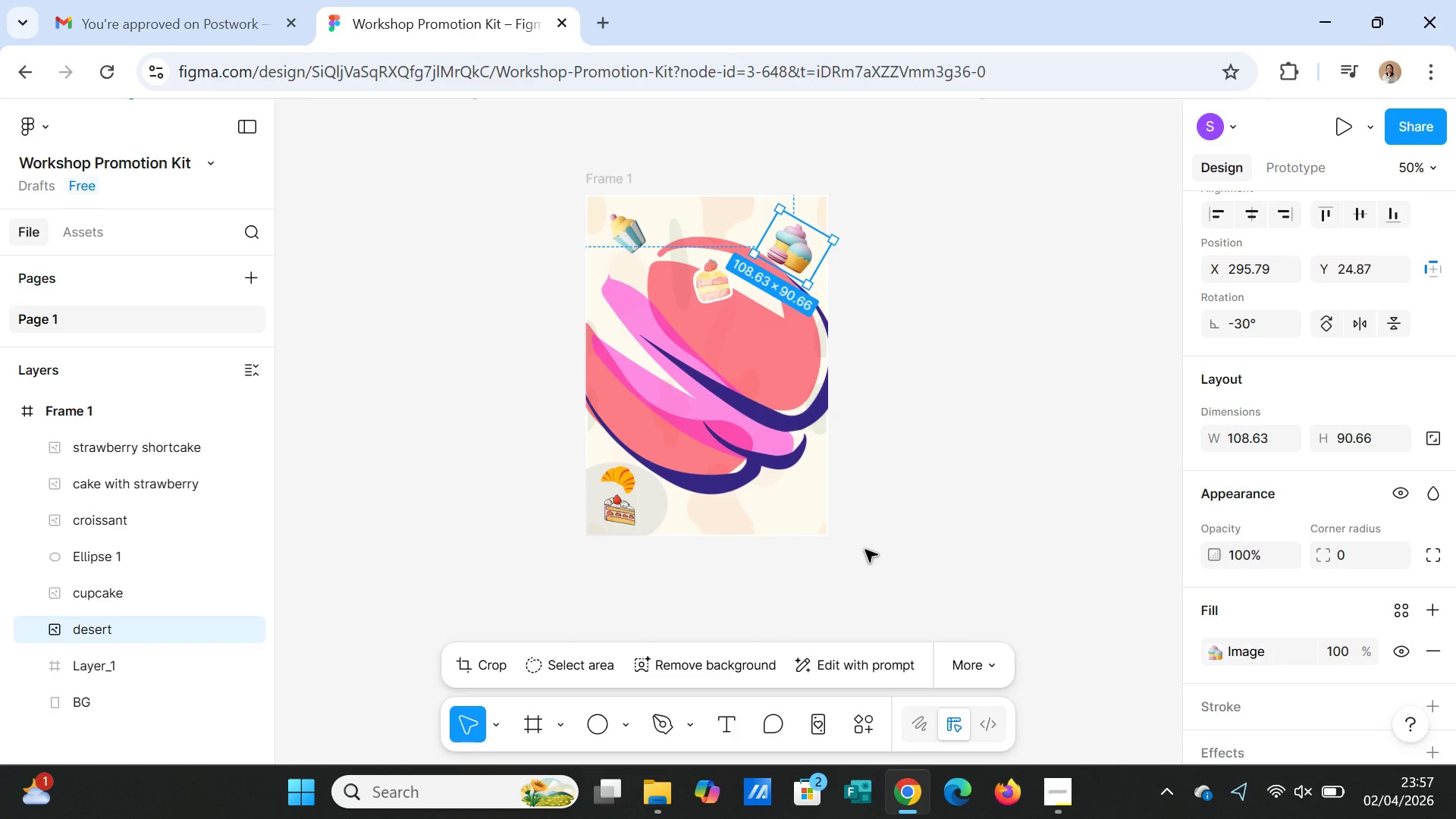 
key(Shift+Equal)
 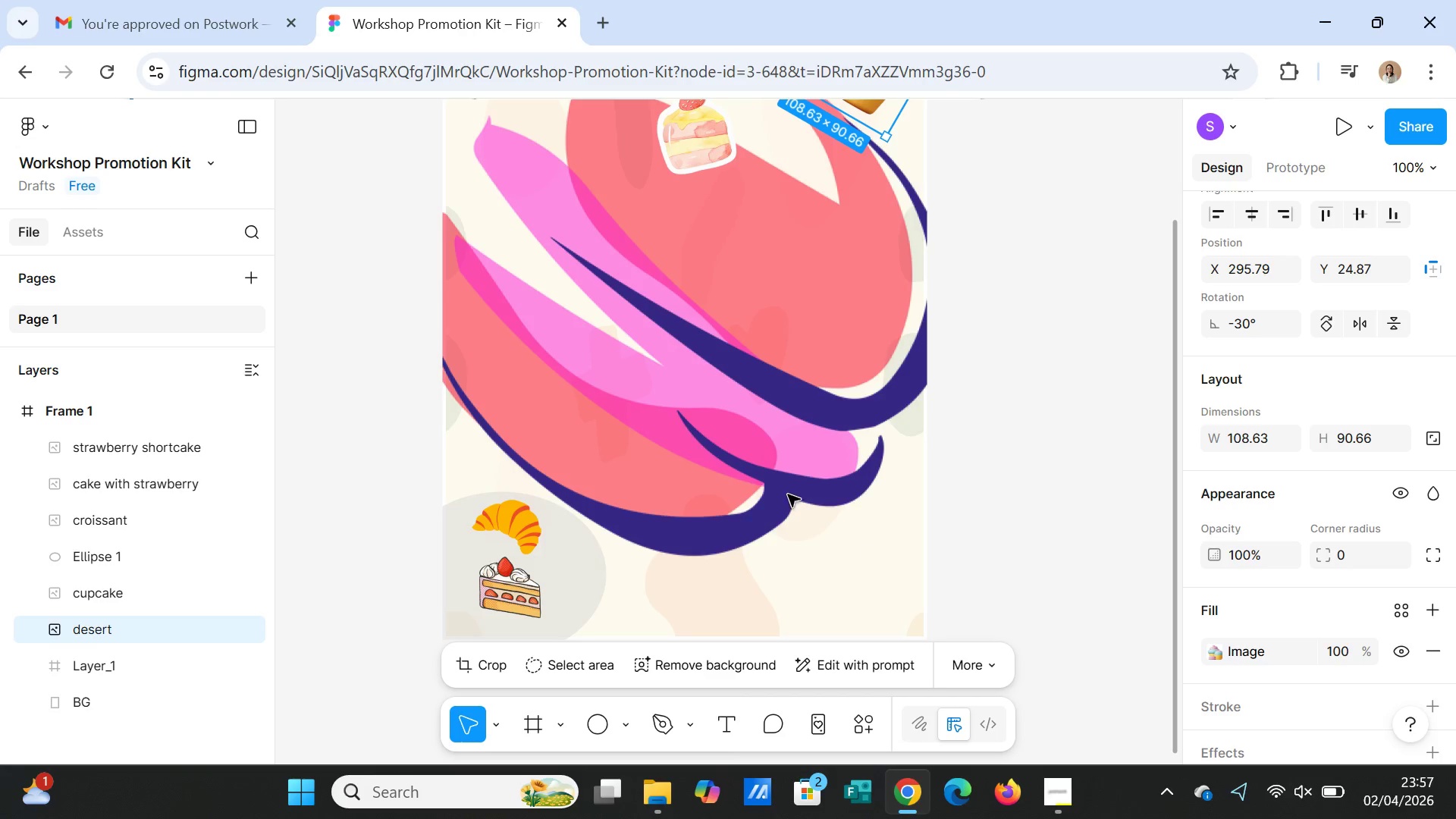 
left_click([710, 442])
 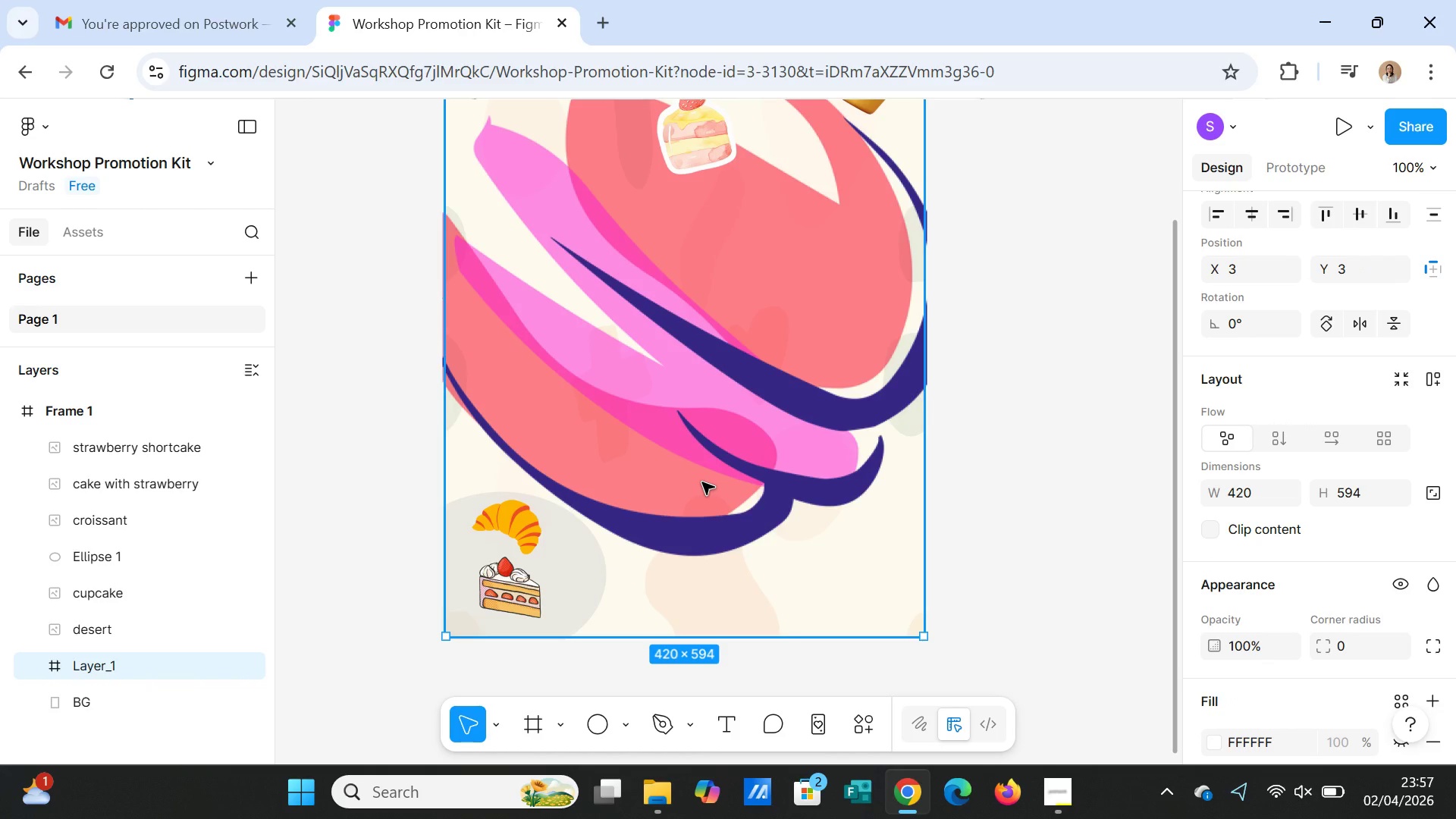 
key(Control+Z)
 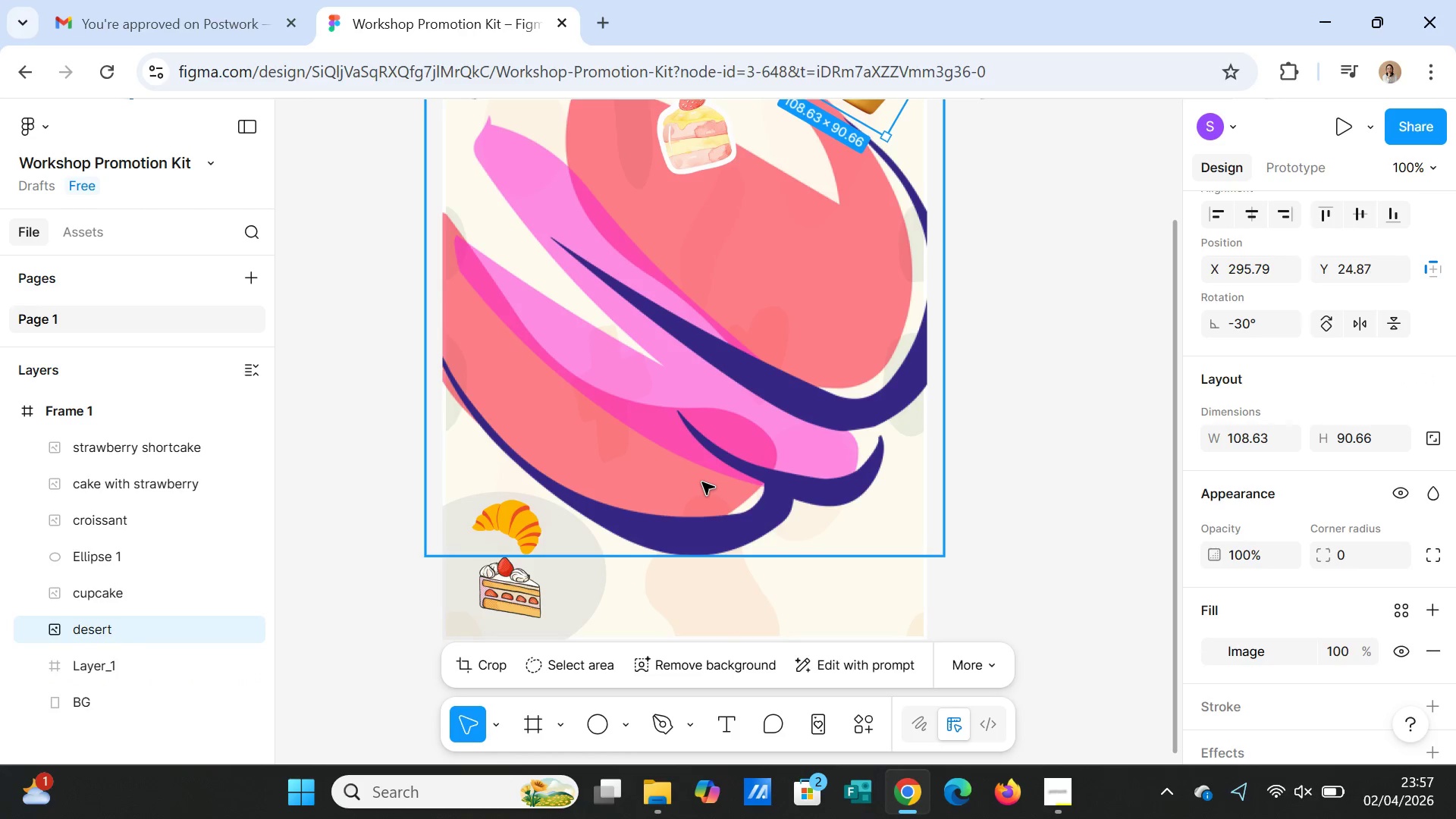 
key(Control+Z)
 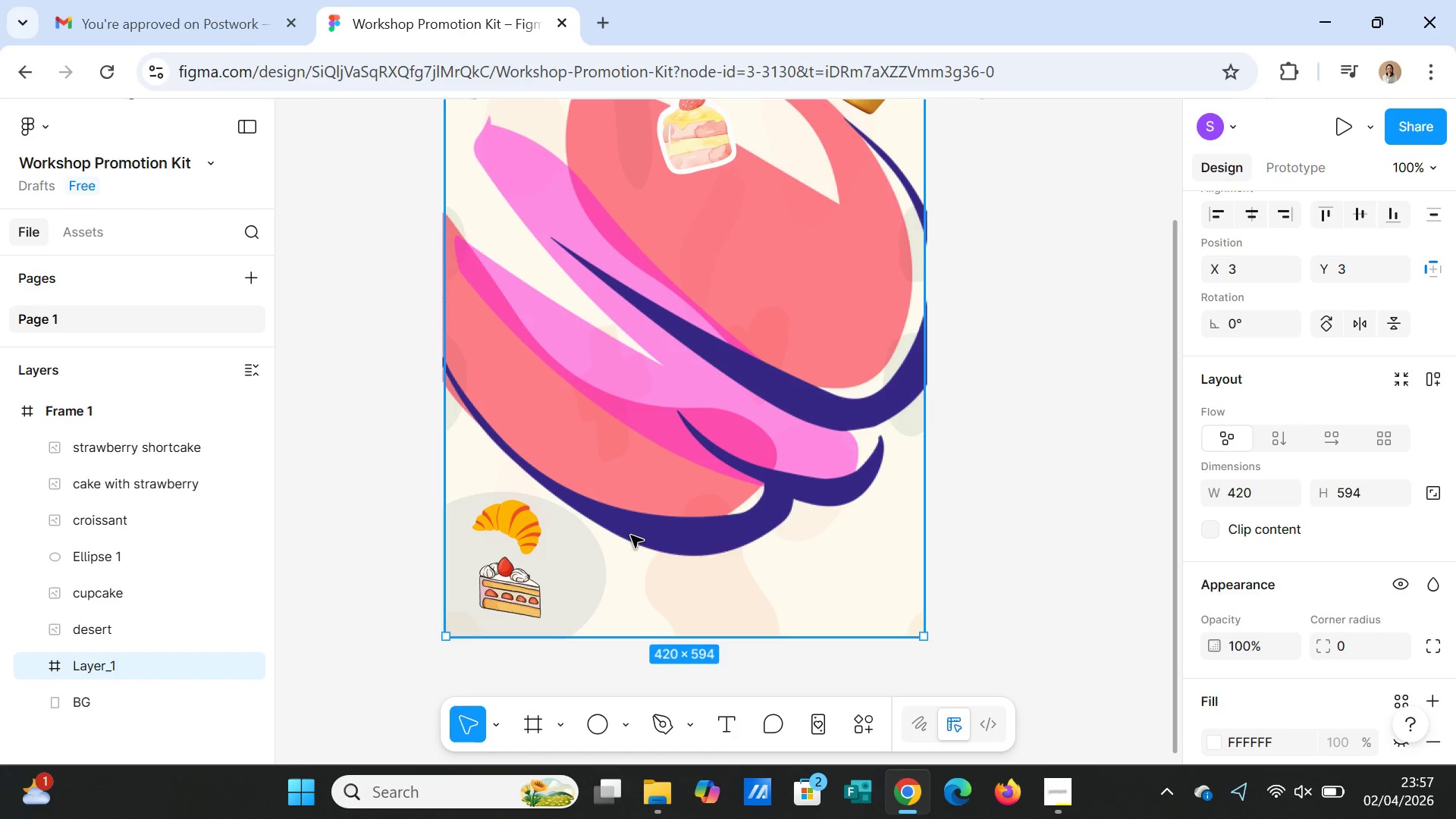 
left_click([108, 658])
 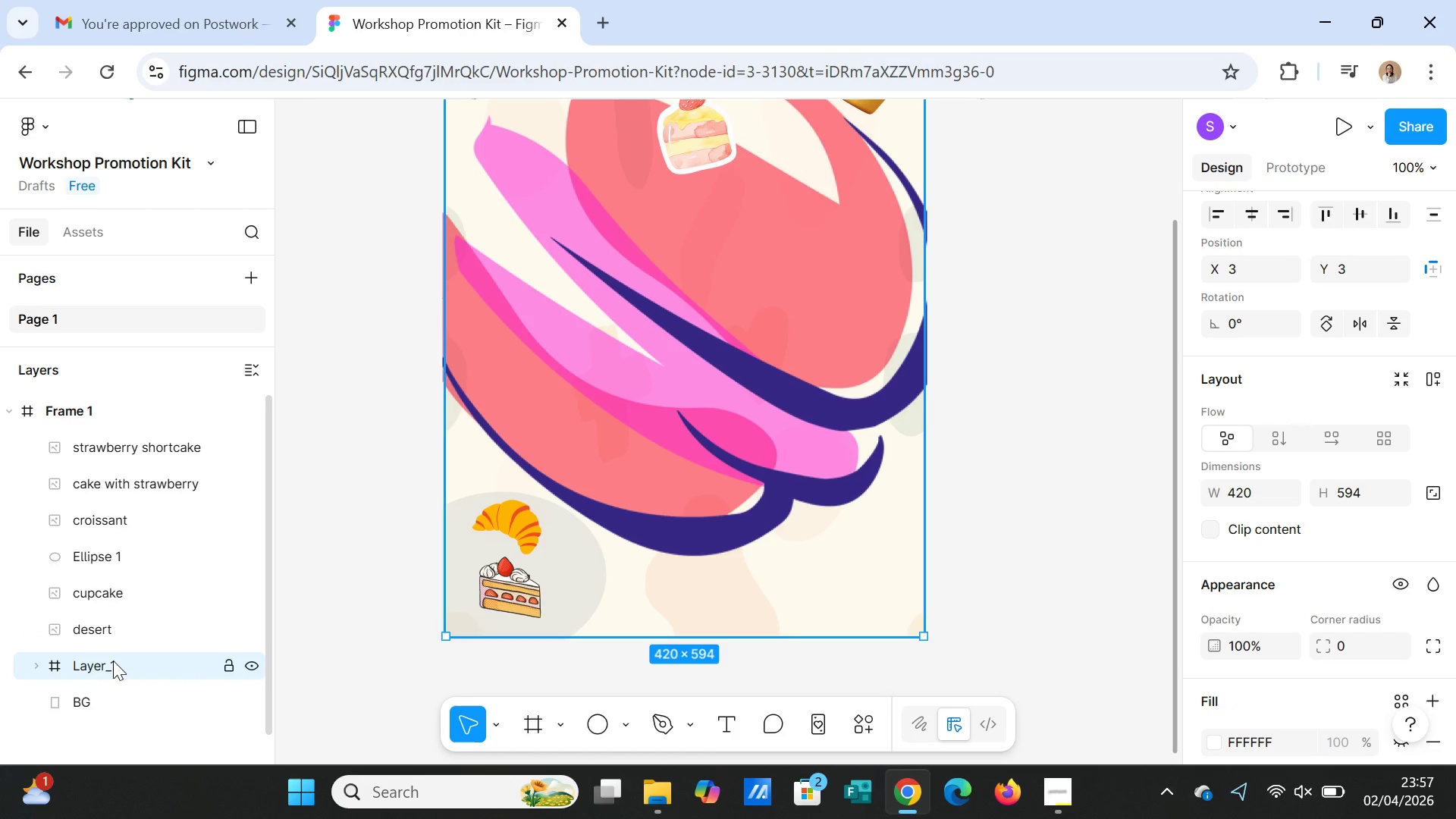 
key(Delete)
 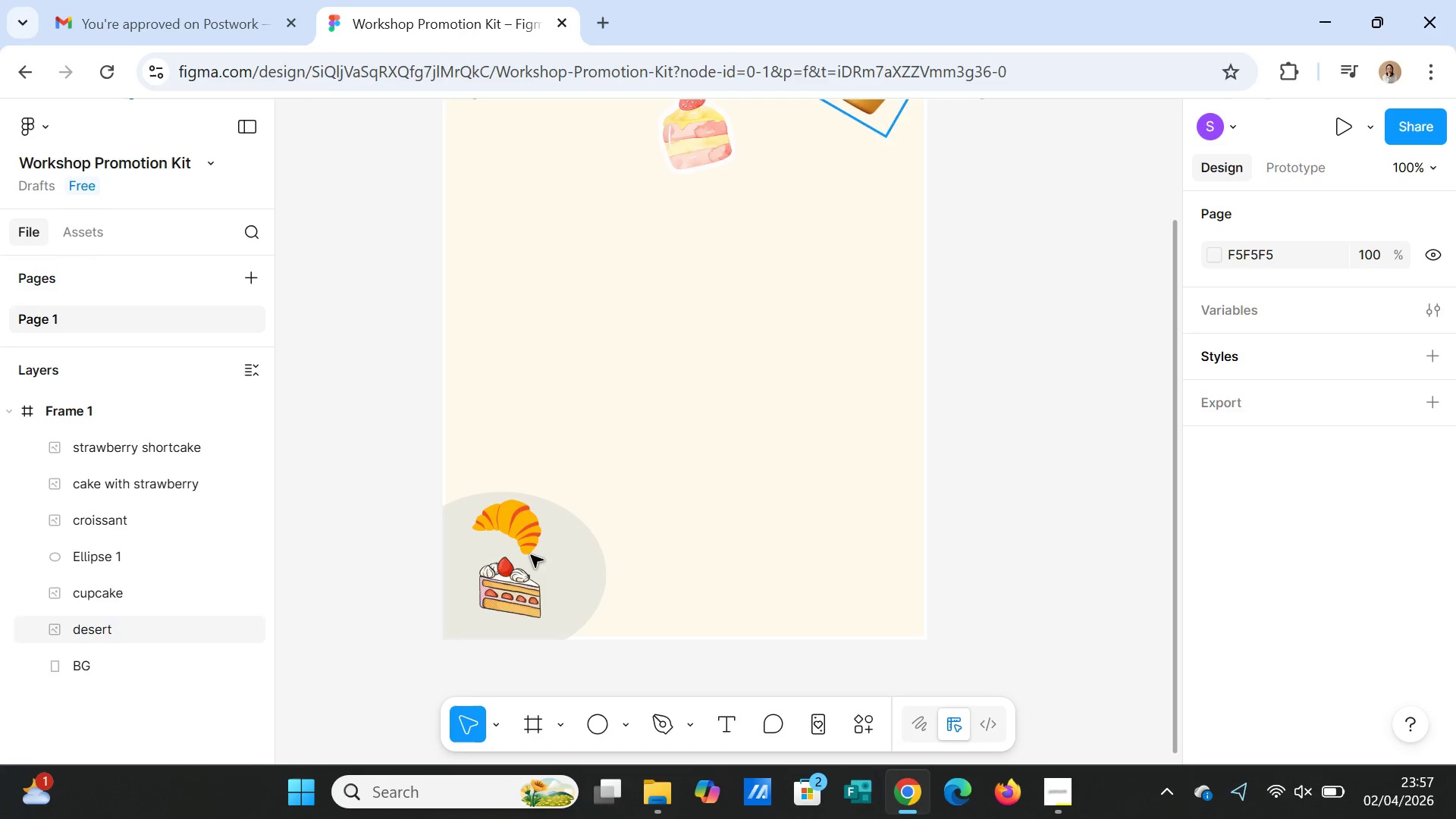 
scroll: coordinate [585, 571], scroll_direction: up, amount: 4.0
 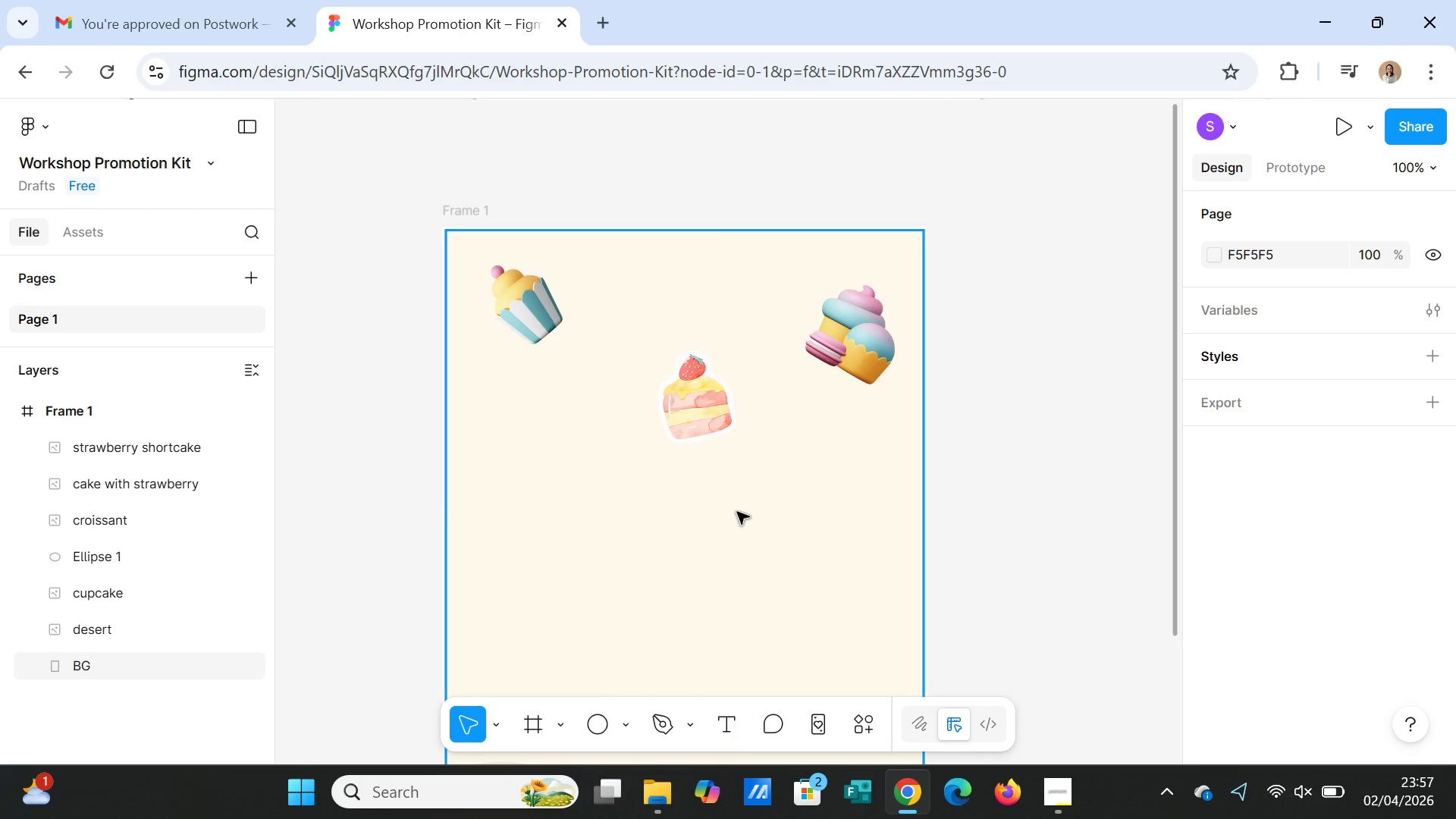 
scroll: coordinate [770, 516], scroll_direction: down, amount: 9.0
 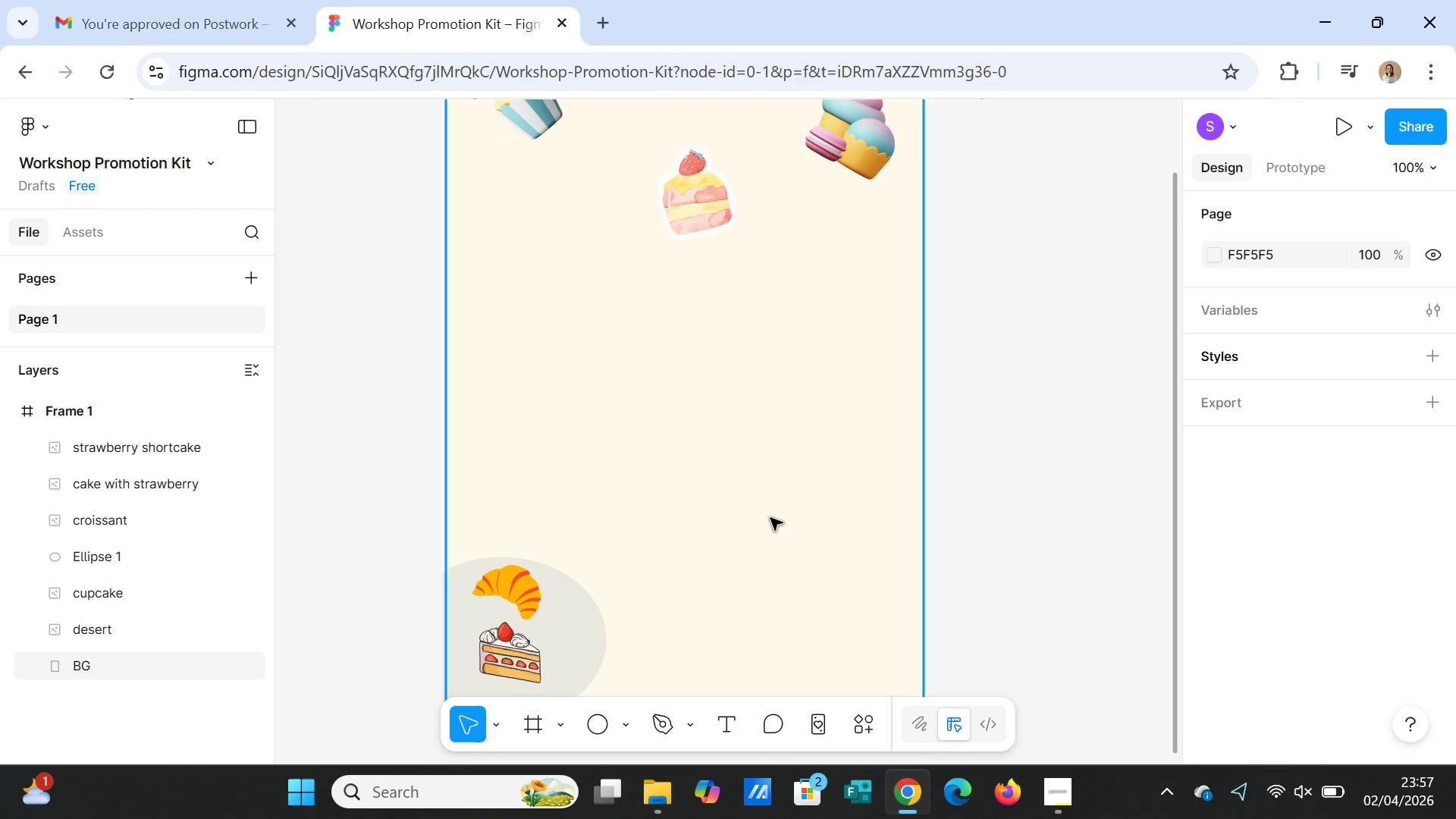 
scroll: coordinate [770, 518], scroll_direction: up, amount: 4.0
 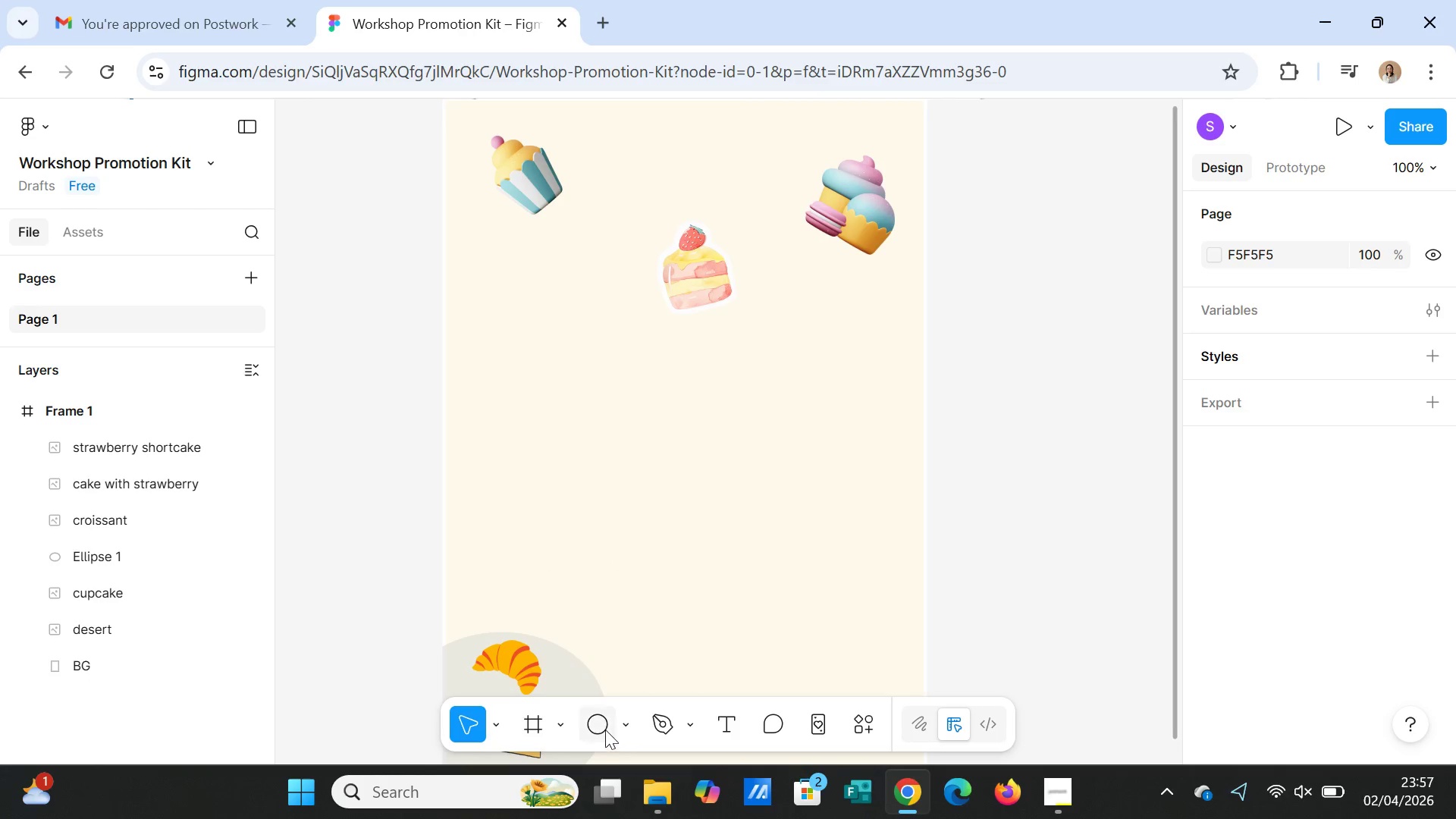 
left_click([620, 724])
 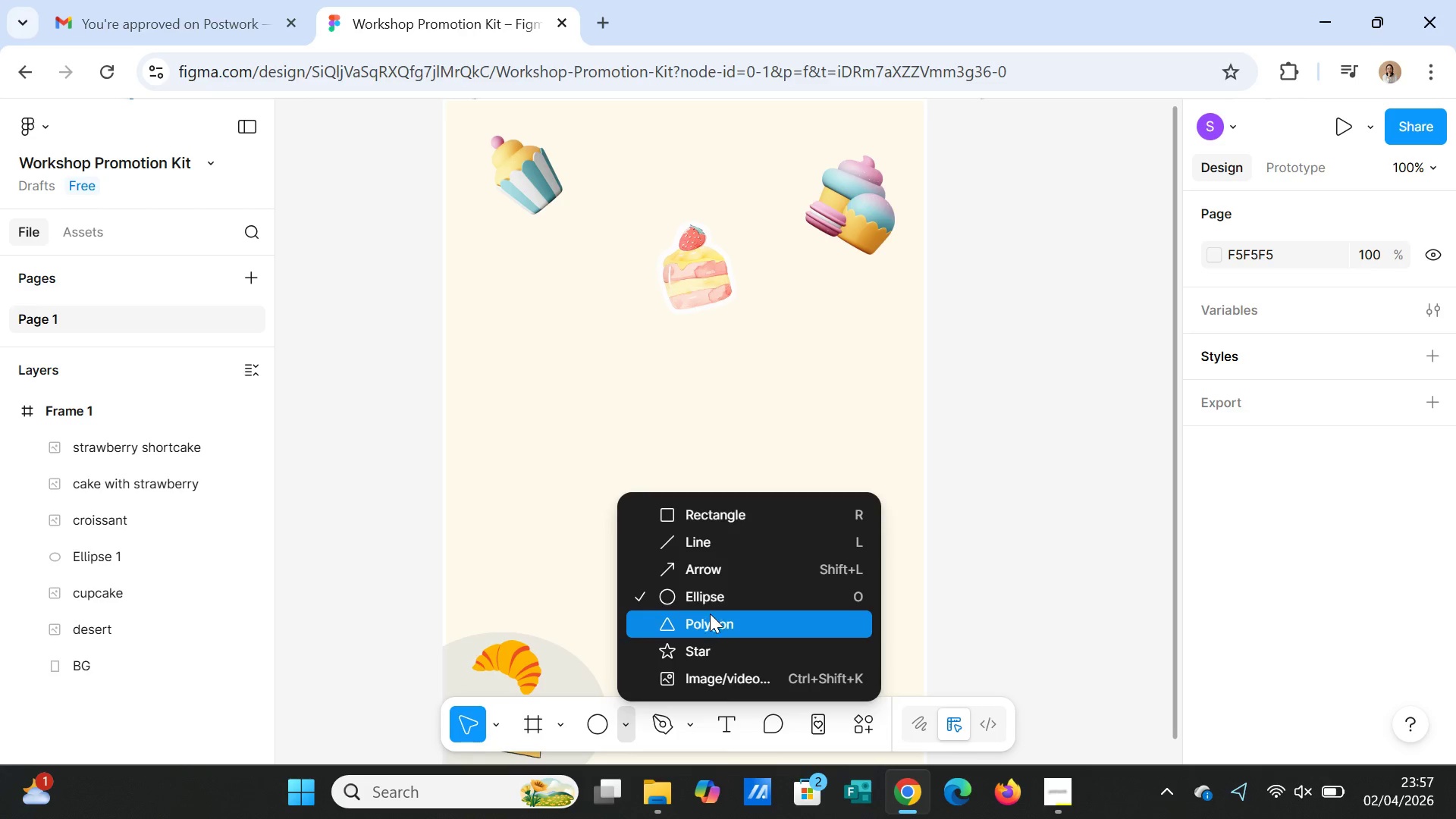 
left_click([710, 596])
 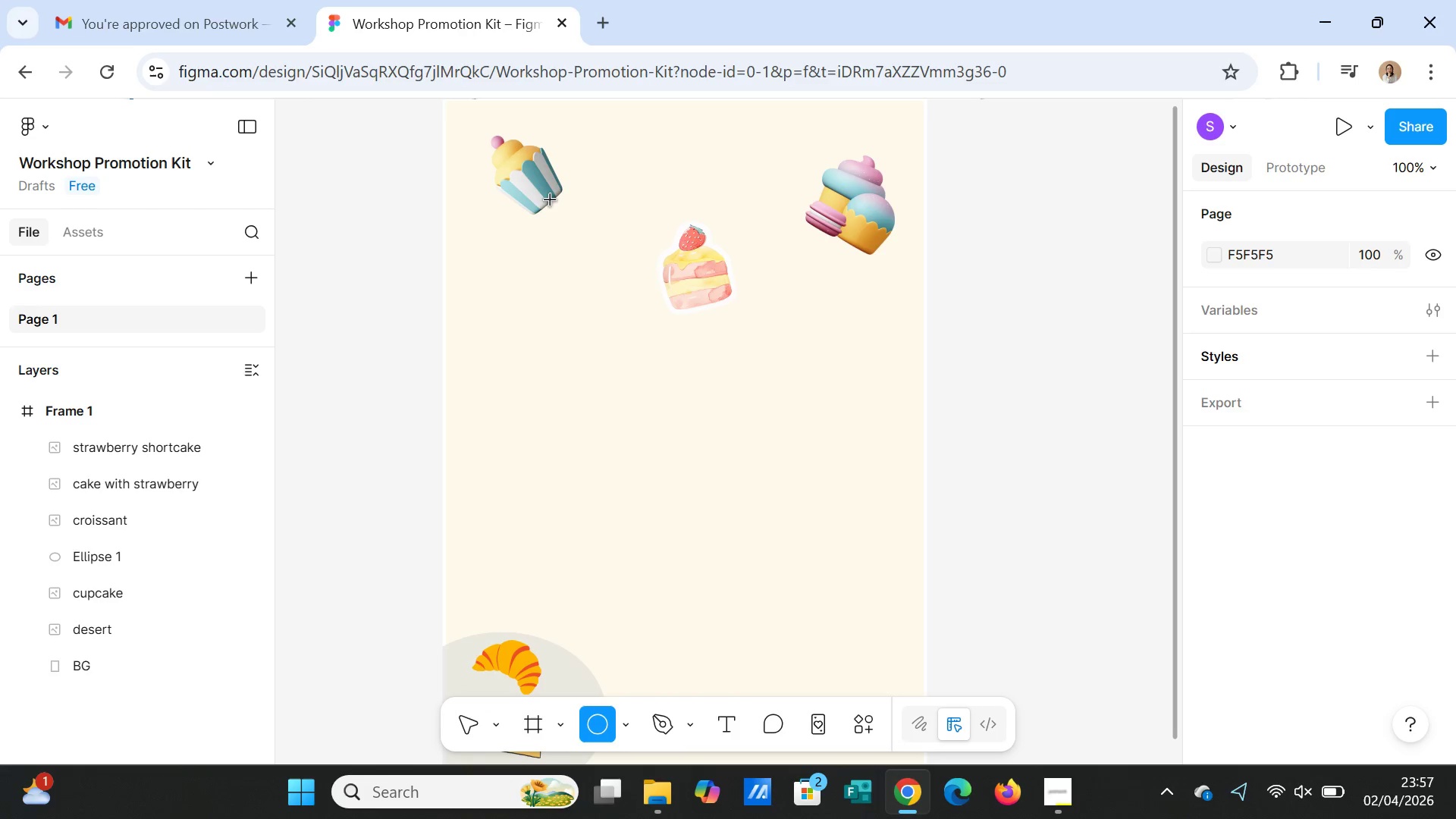 
scroll: coordinate [626, 287], scroll_direction: up, amount: 2.0
 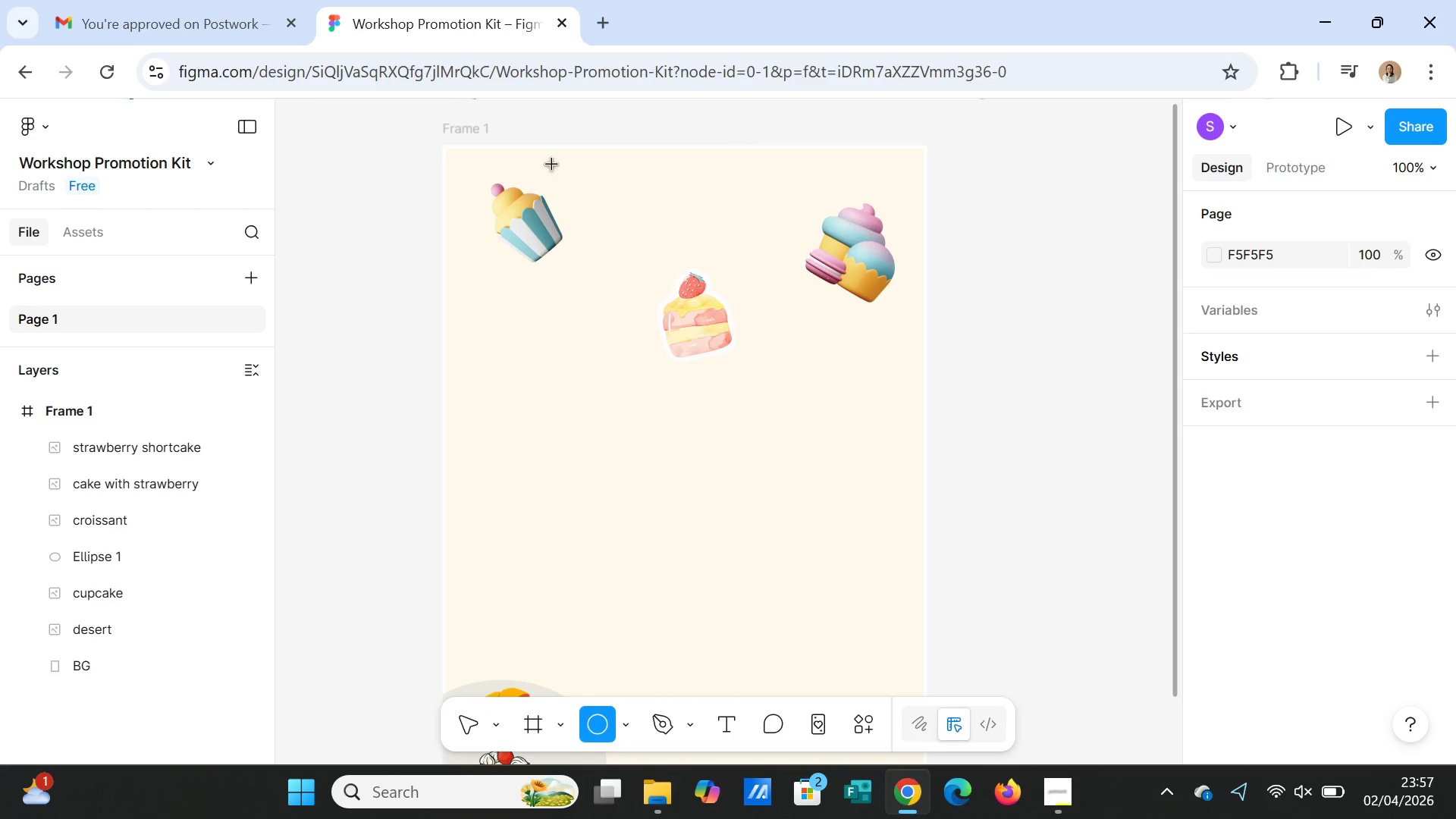 
left_click_drag(start_coordinate=[550, 165], to_coordinate=[482, 171])
 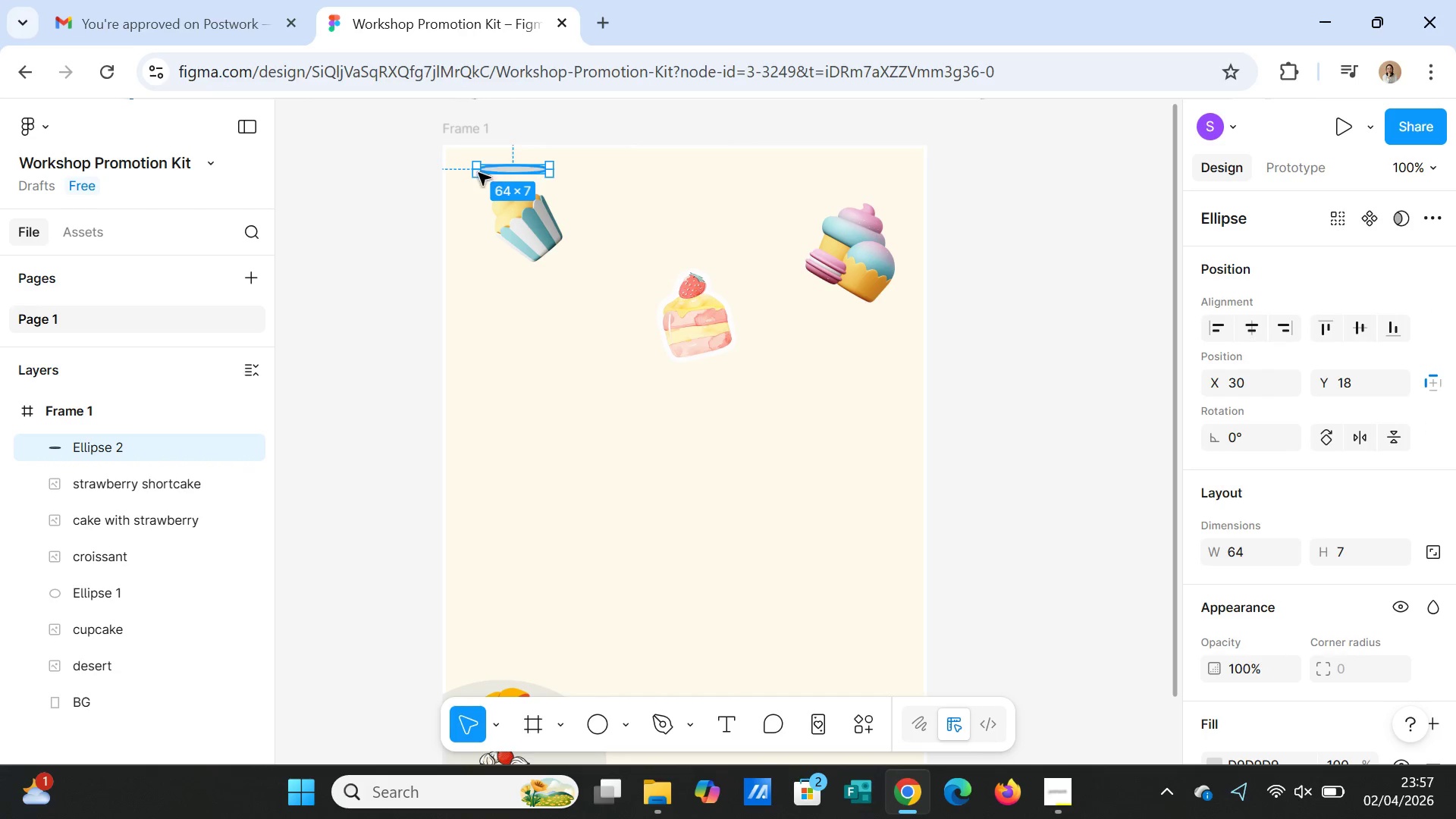 
left_click_drag(start_coordinate=[479, 173], to_coordinate=[554, 288])
 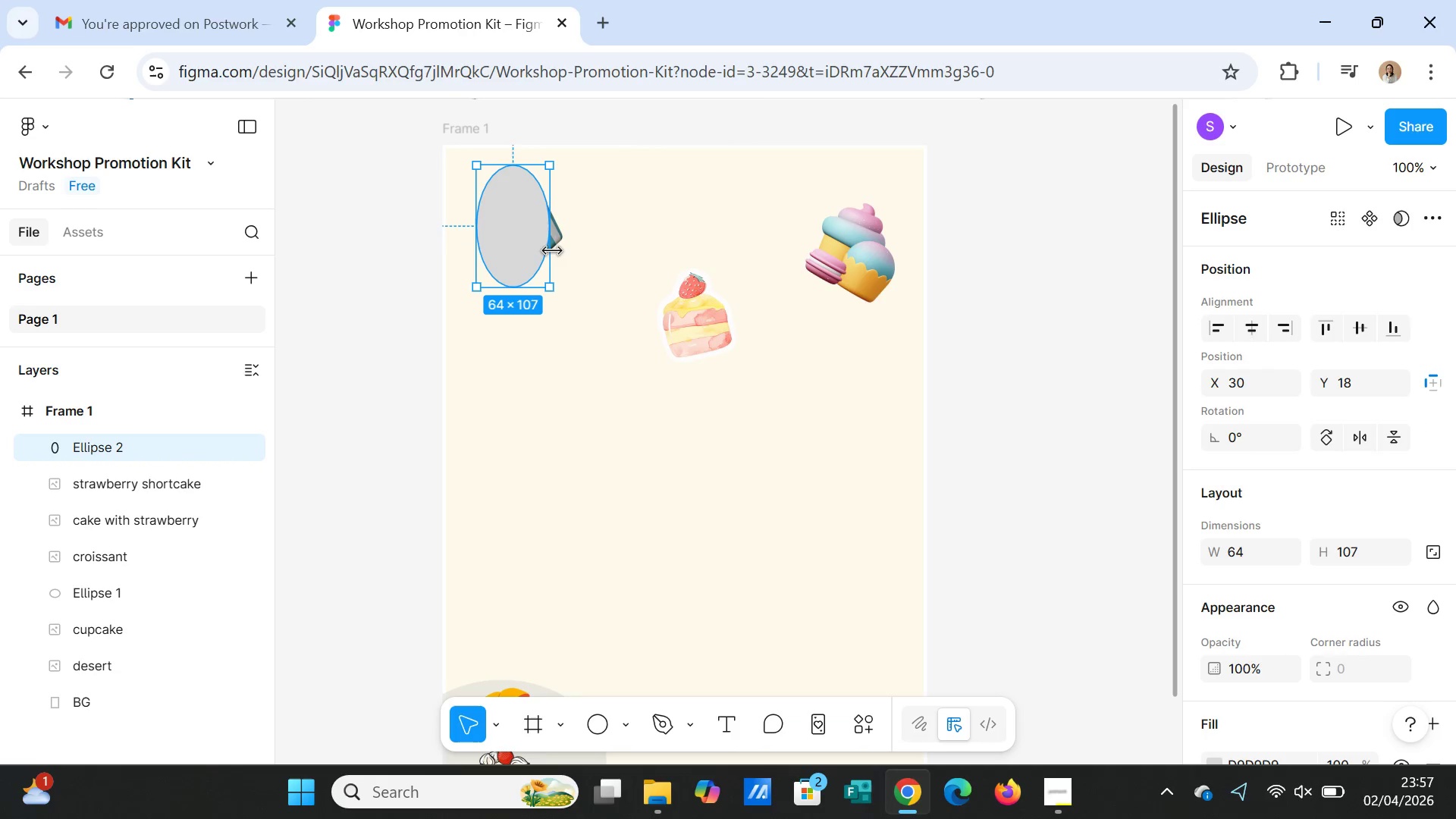 
left_click_drag(start_coordinate=[551, 251], to_coordinate=[592, 243])
 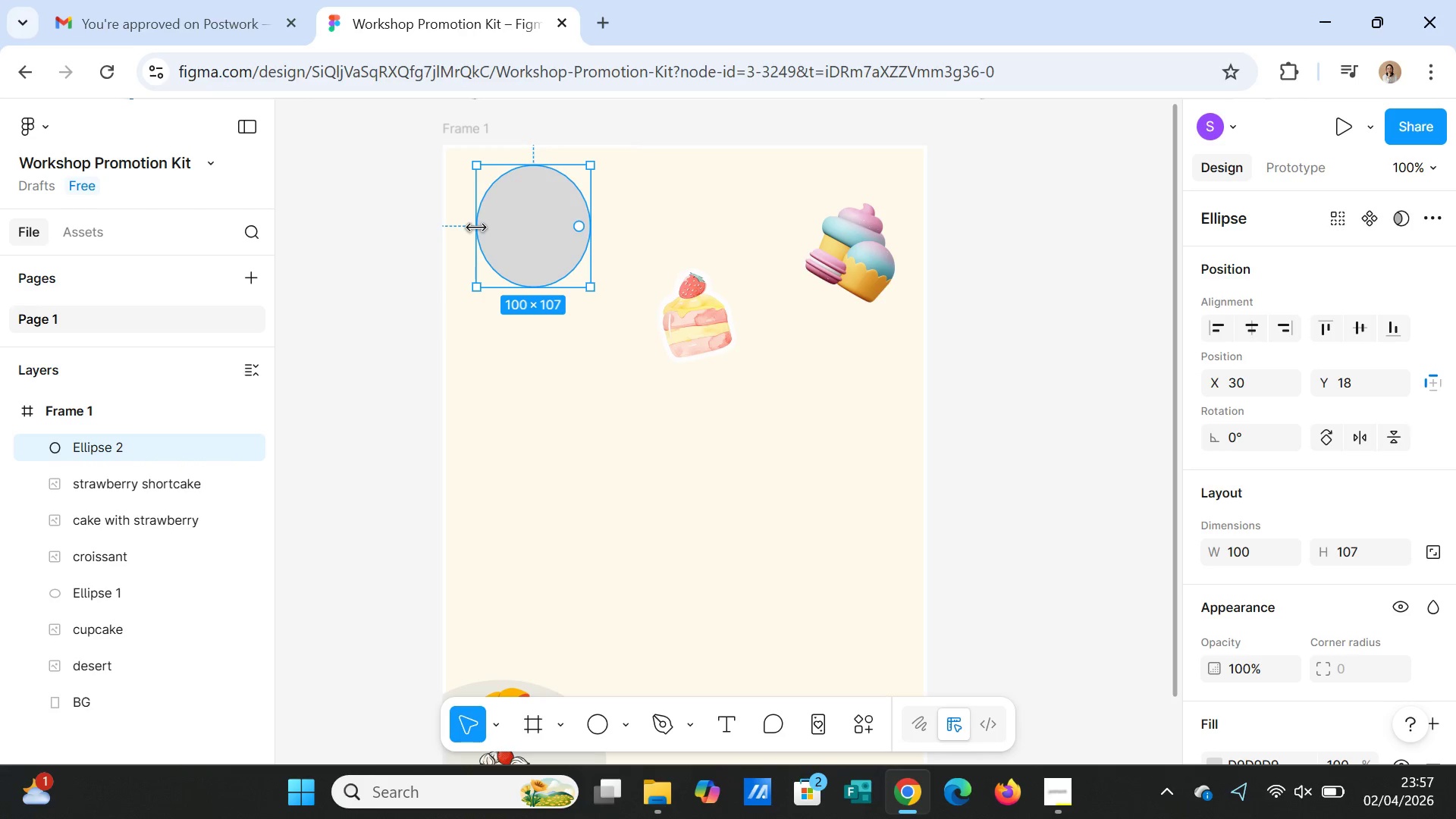 
left_click_drag(start_coordinate=[476, 227], to_coordinate=[469, 224])
 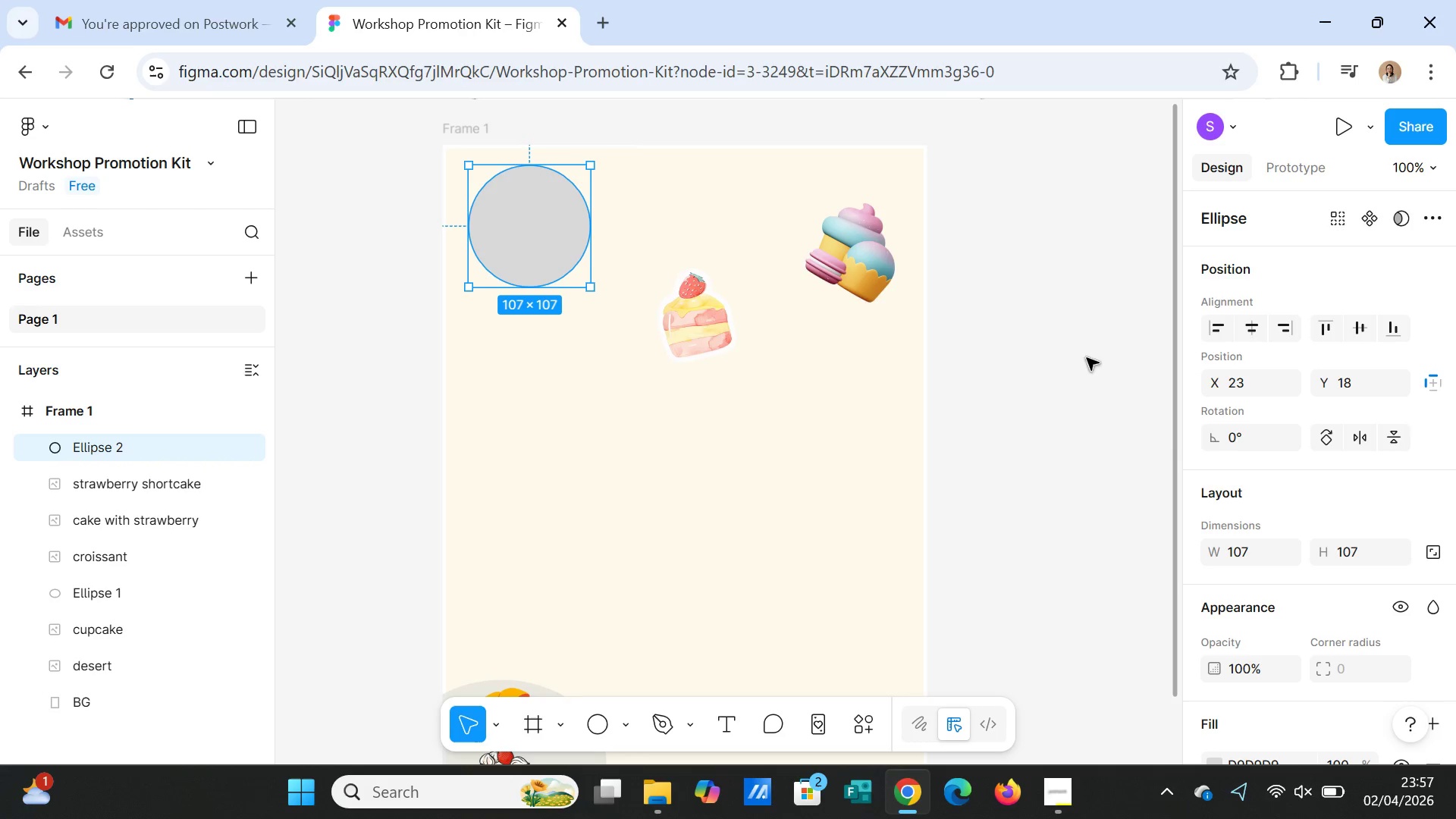 
scroll: coordinate [1189, 457], scroll_direction: down, amount: 3.0
 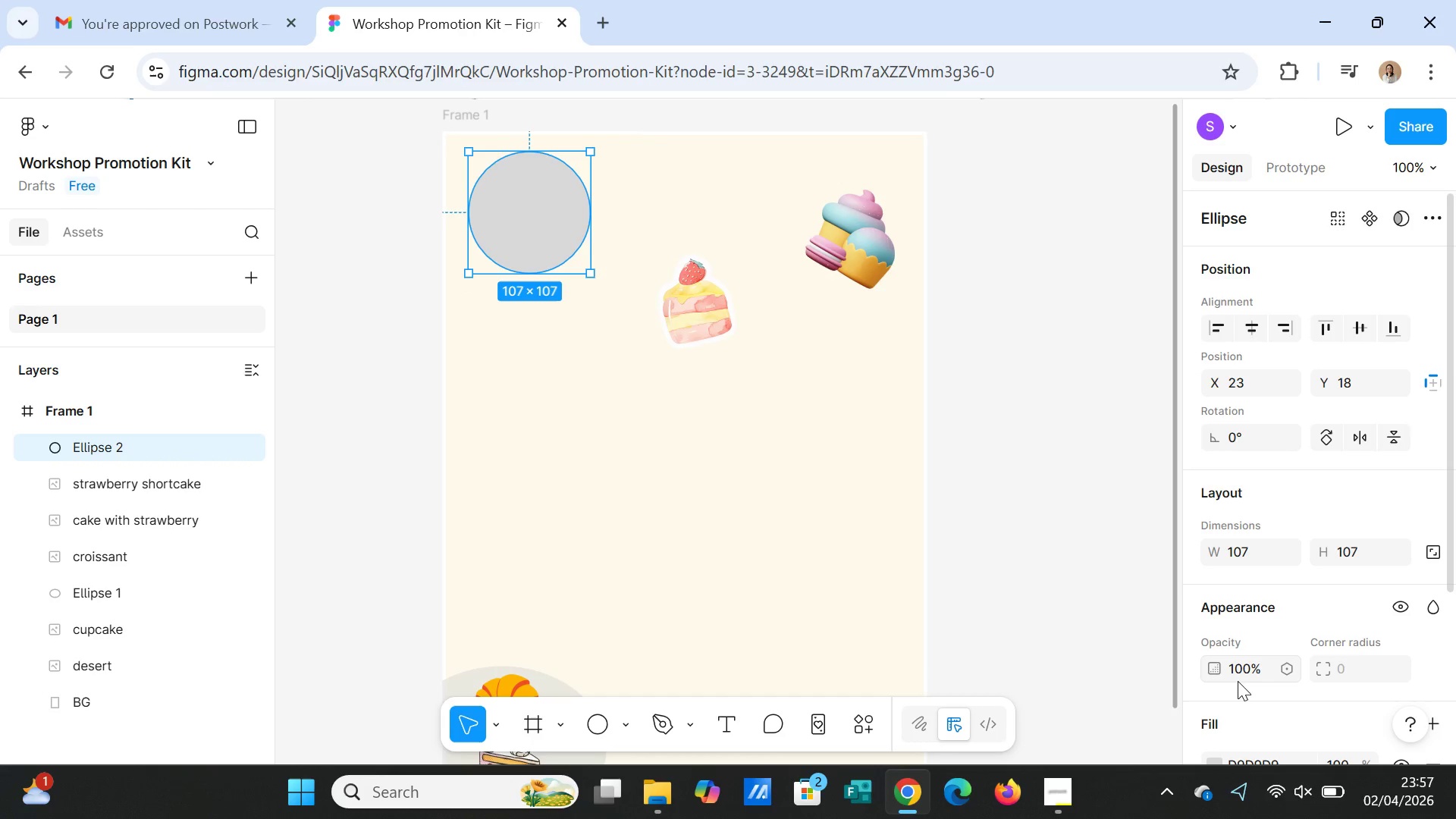 
left_click([1238, 676])
 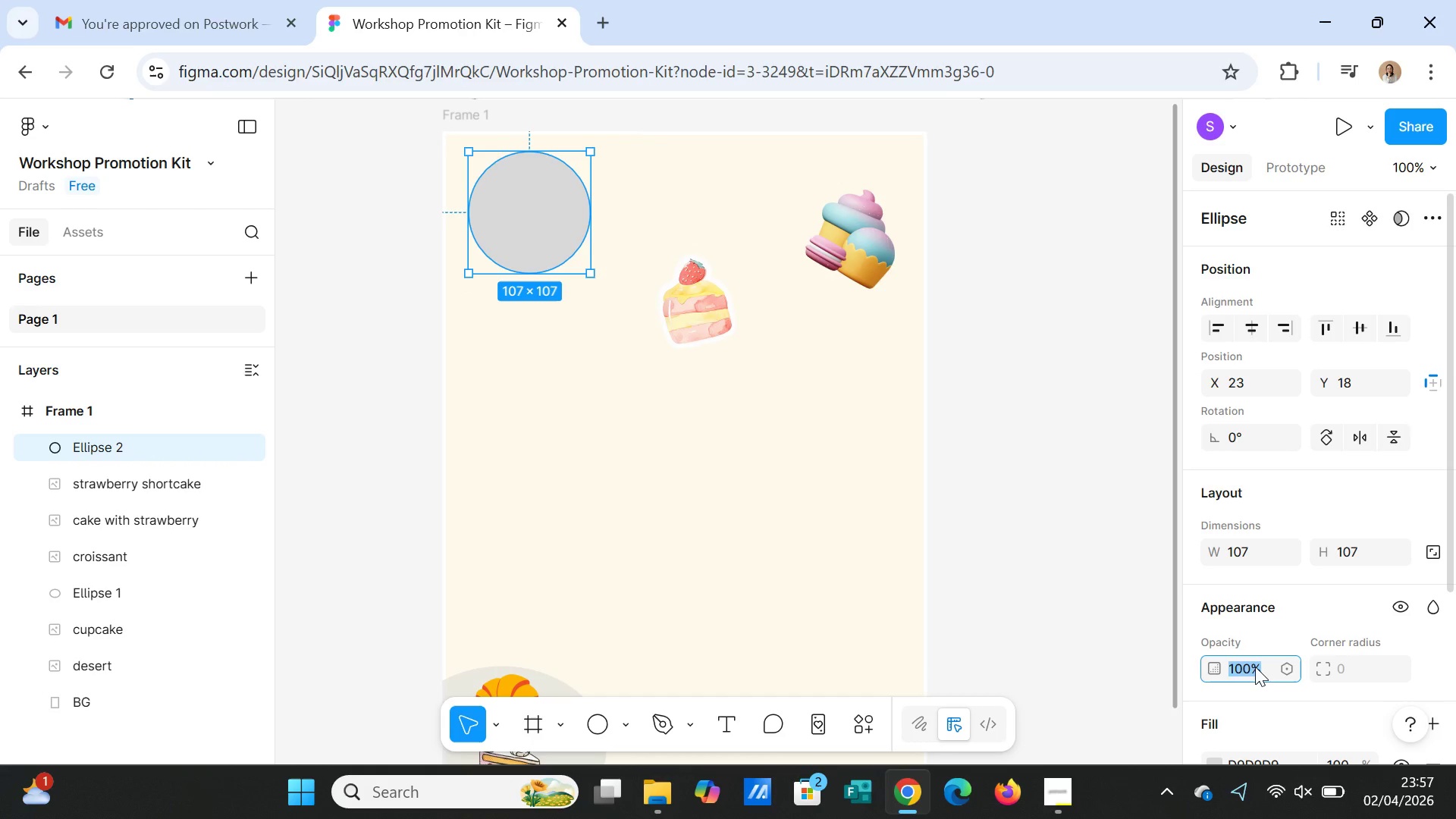 
type(20)
 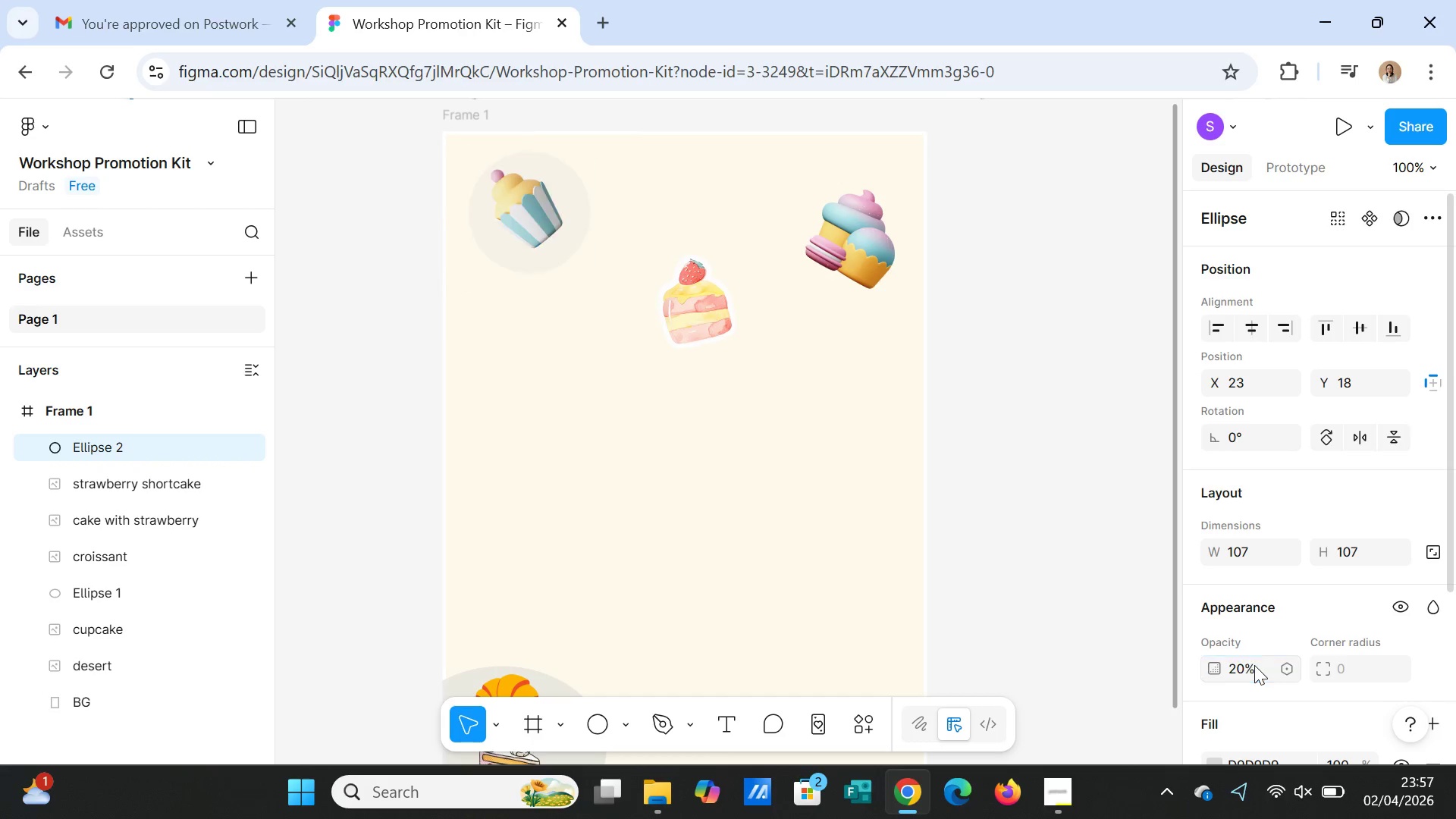 
key(Enter)
 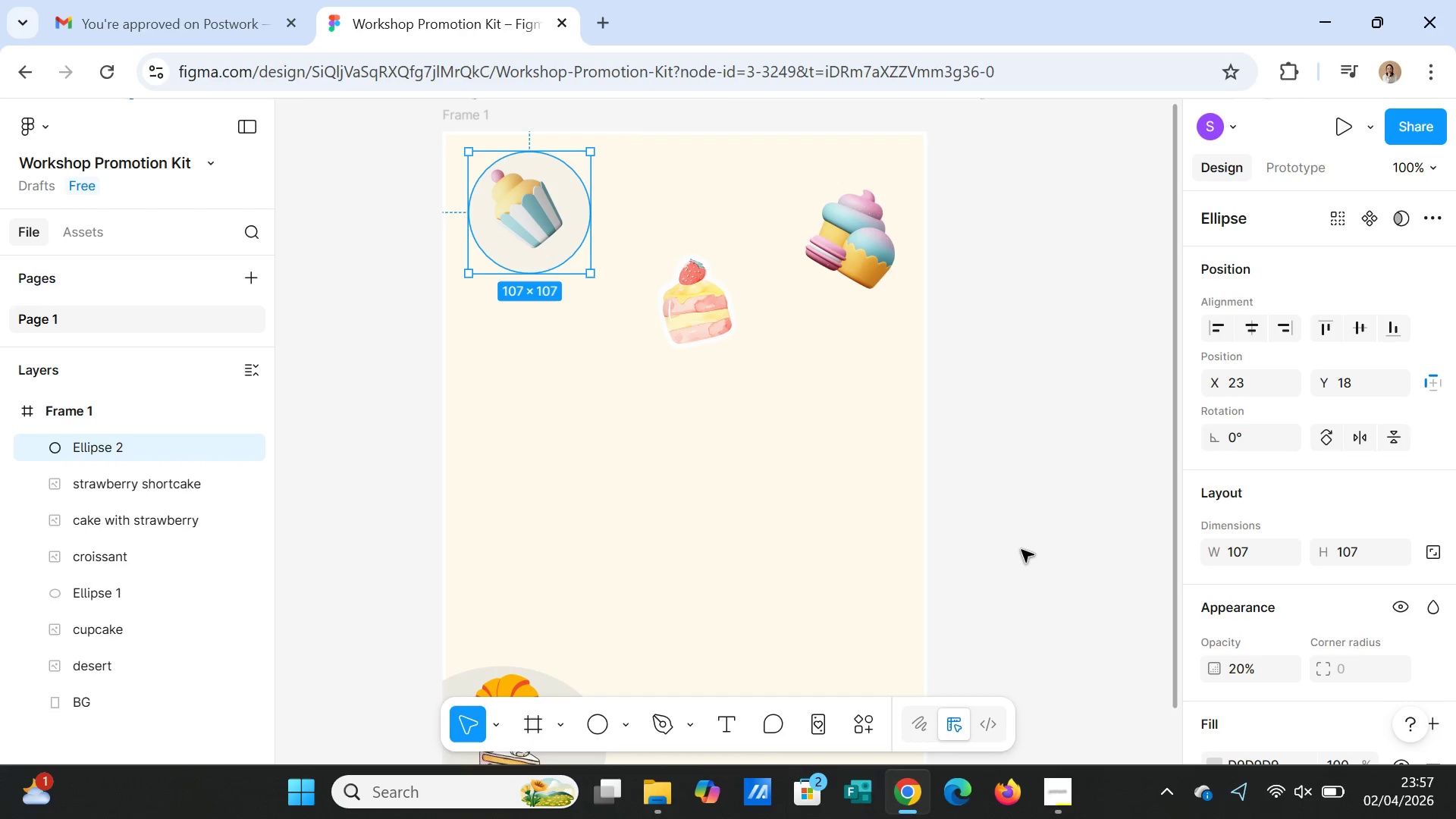 
left_click([1047, 488])
 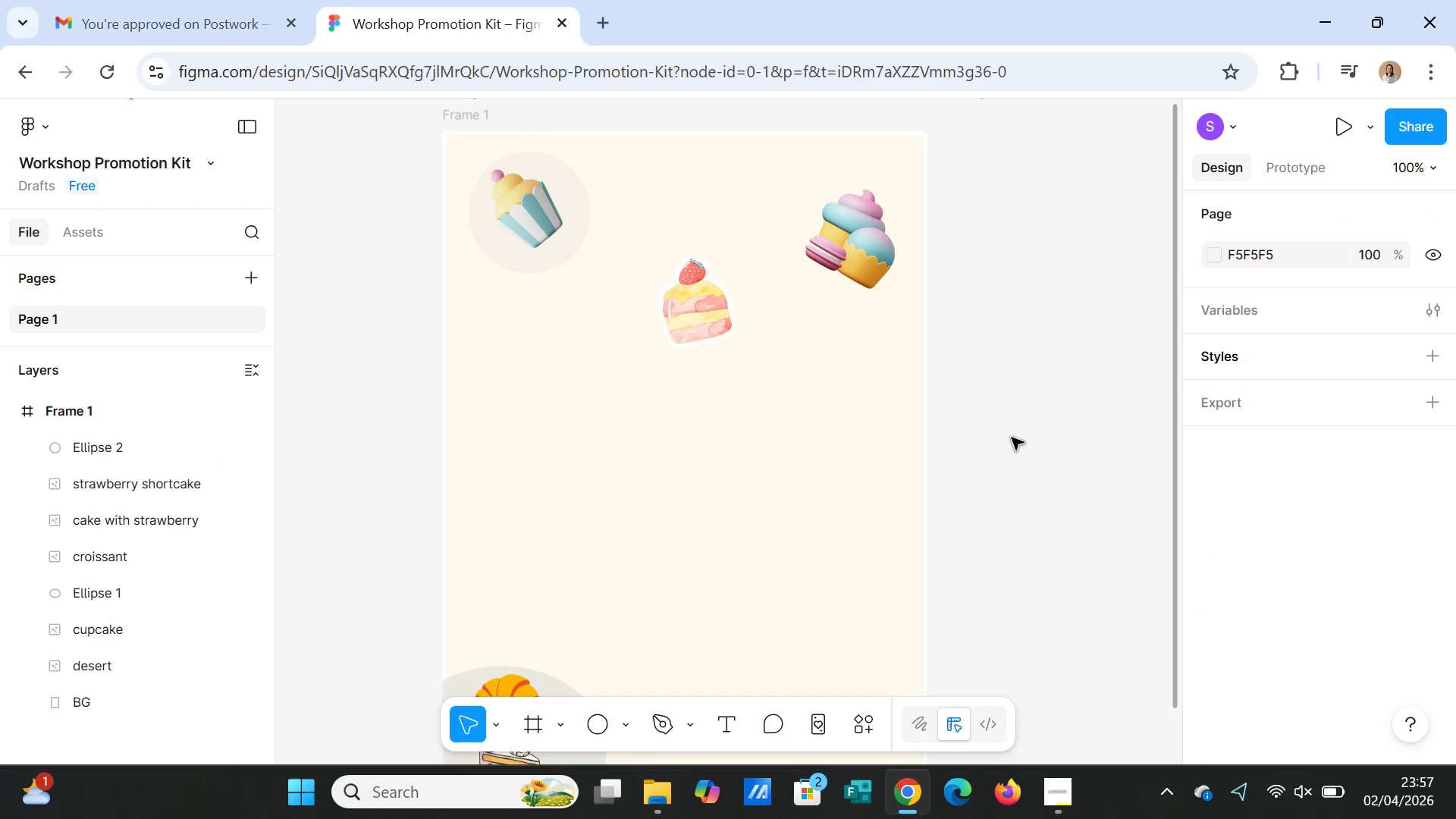 
scroll: coordinate [996, 434], scroll_direction: down, amount: 4.0
 